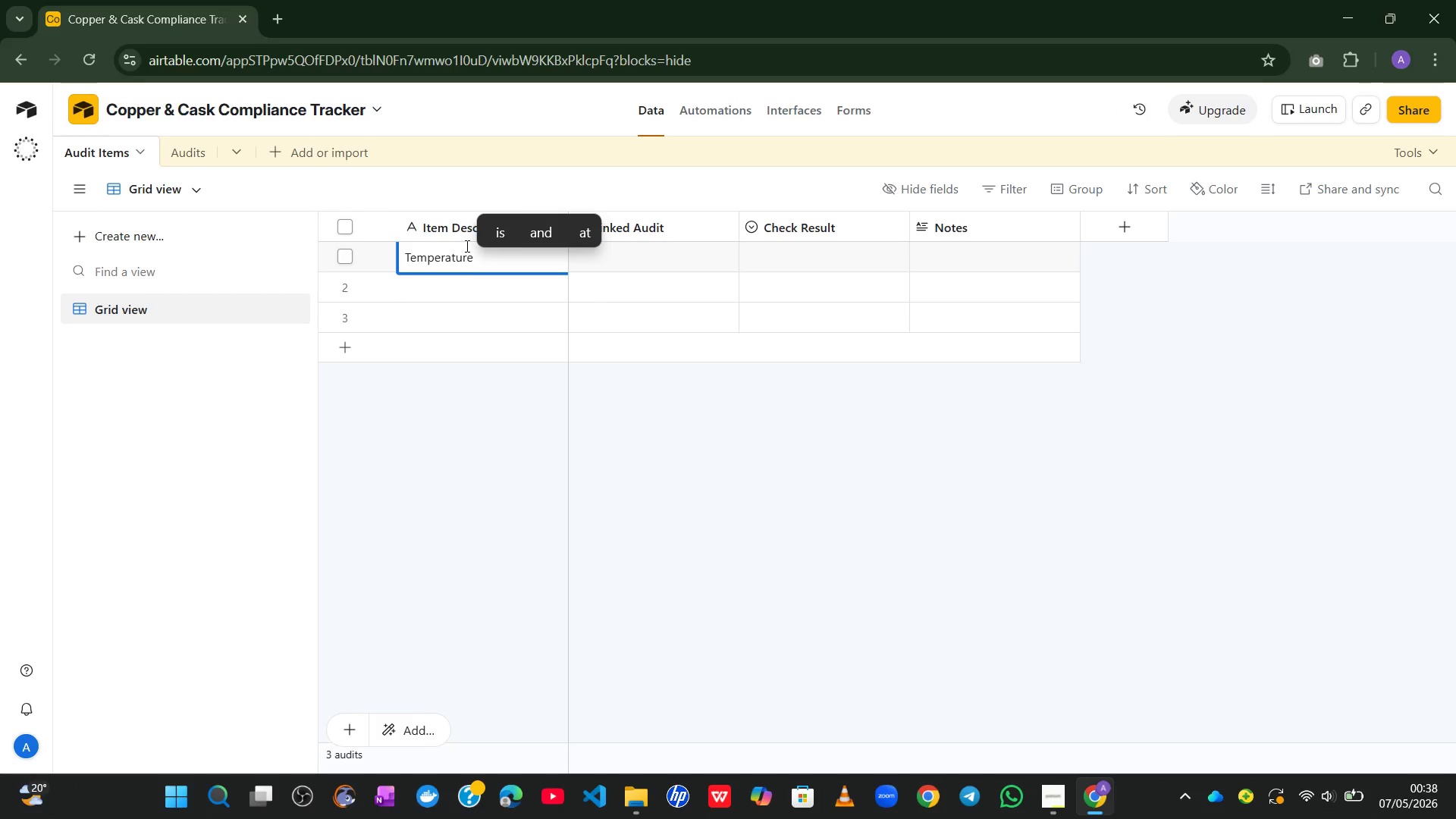 
type(logs checked)
 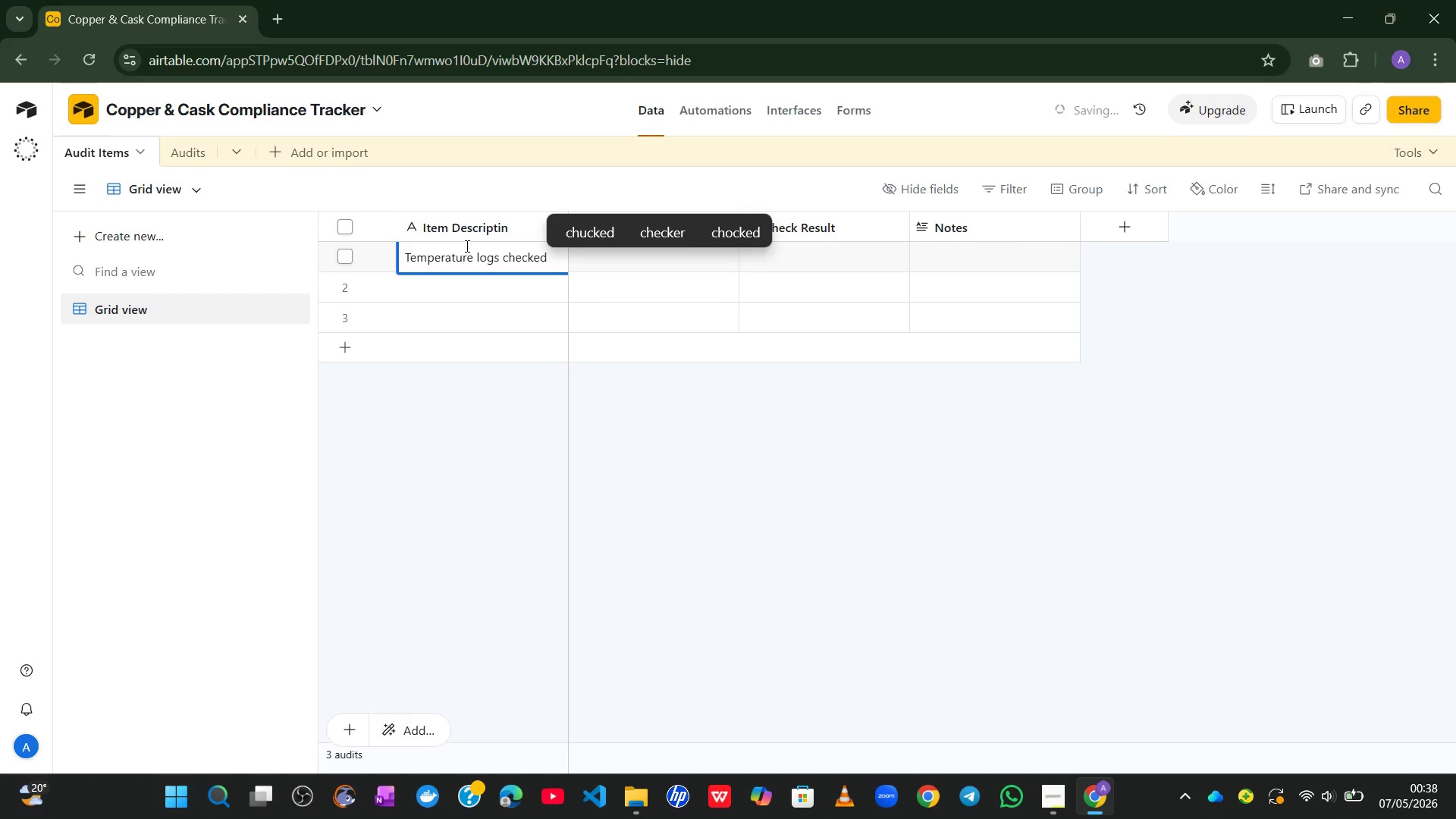 
key(Shift+Enter)
 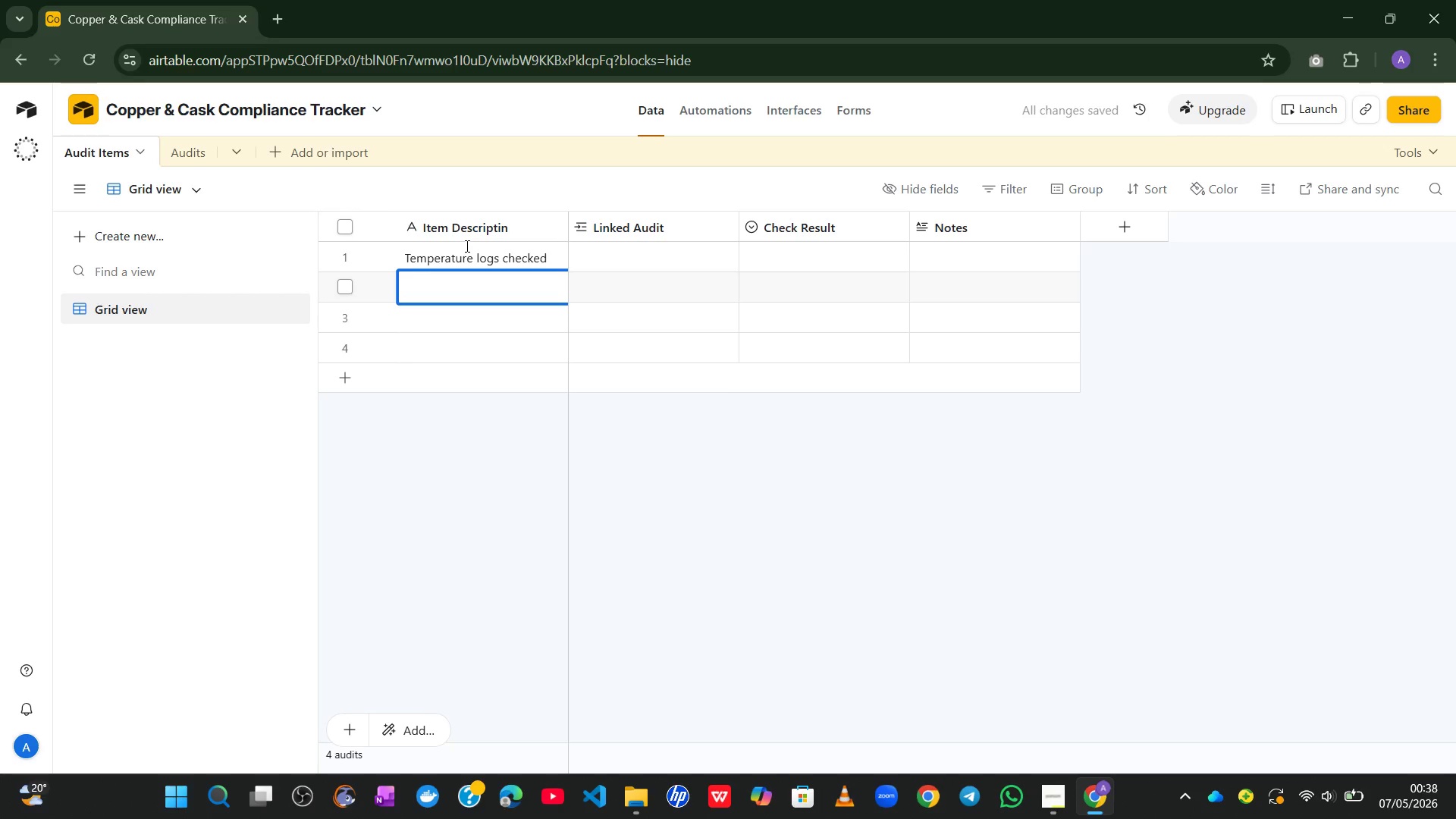 
wait(9.12)
 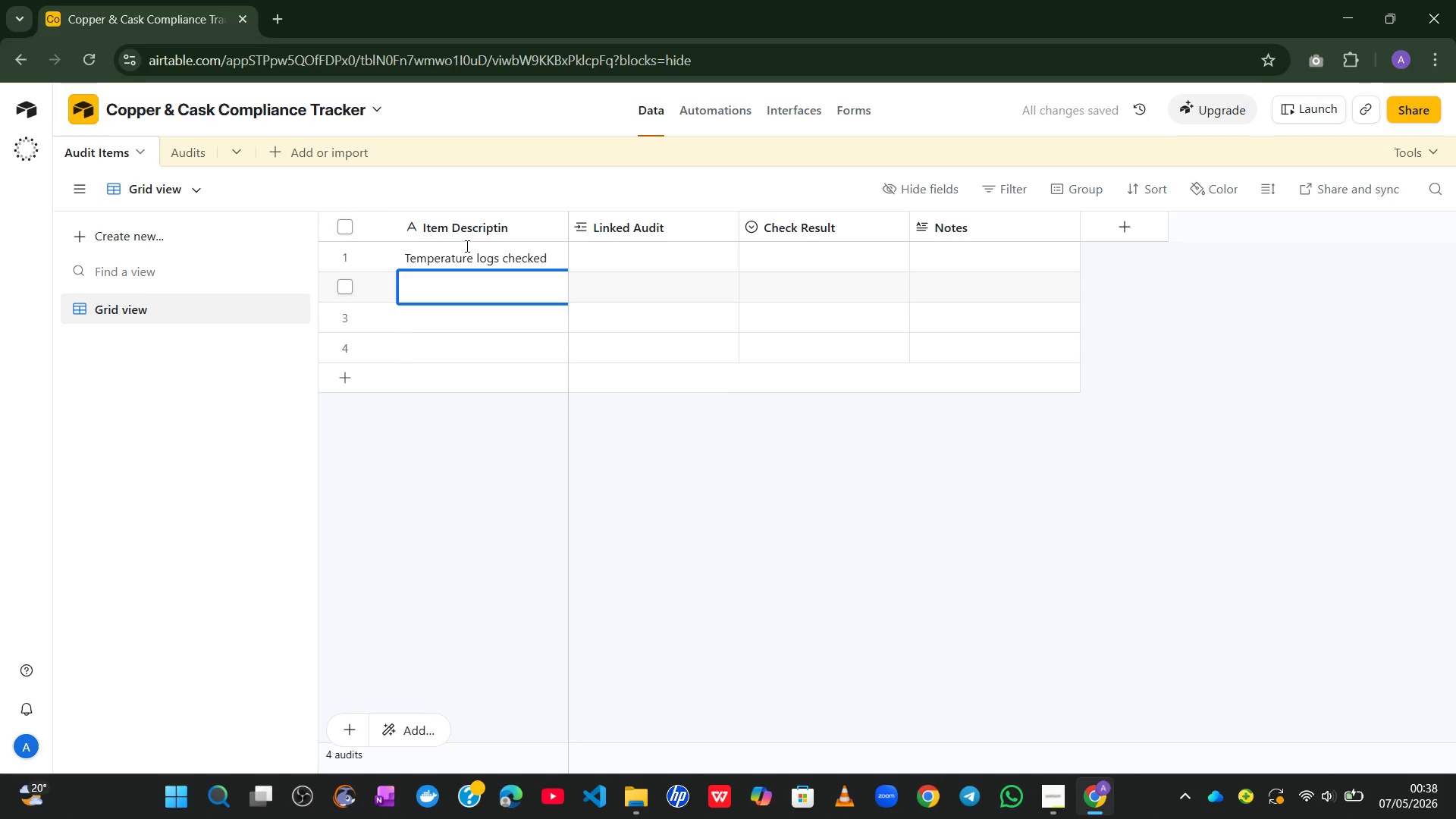 
type(Sanitizer Concentratio)
 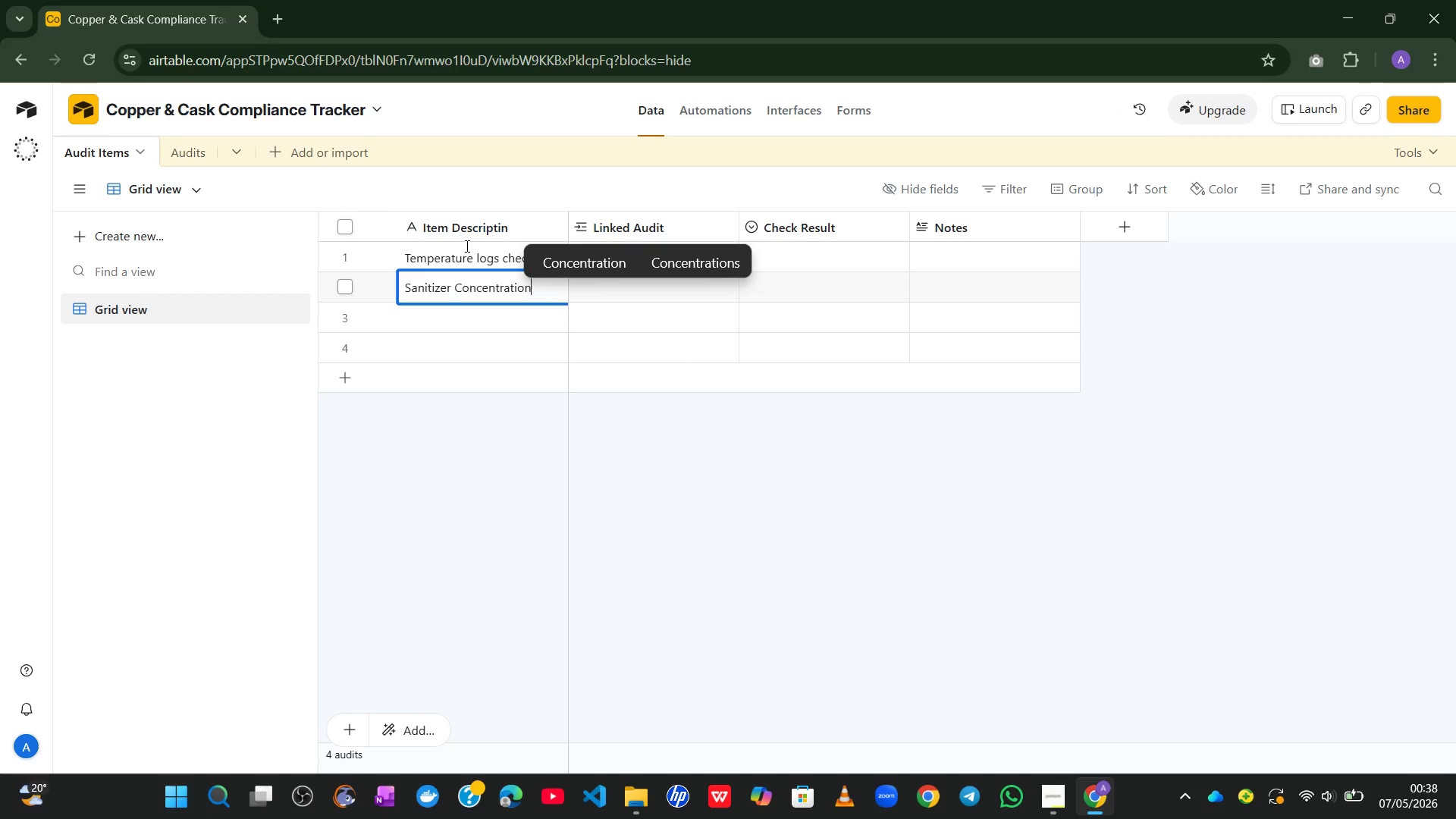 
 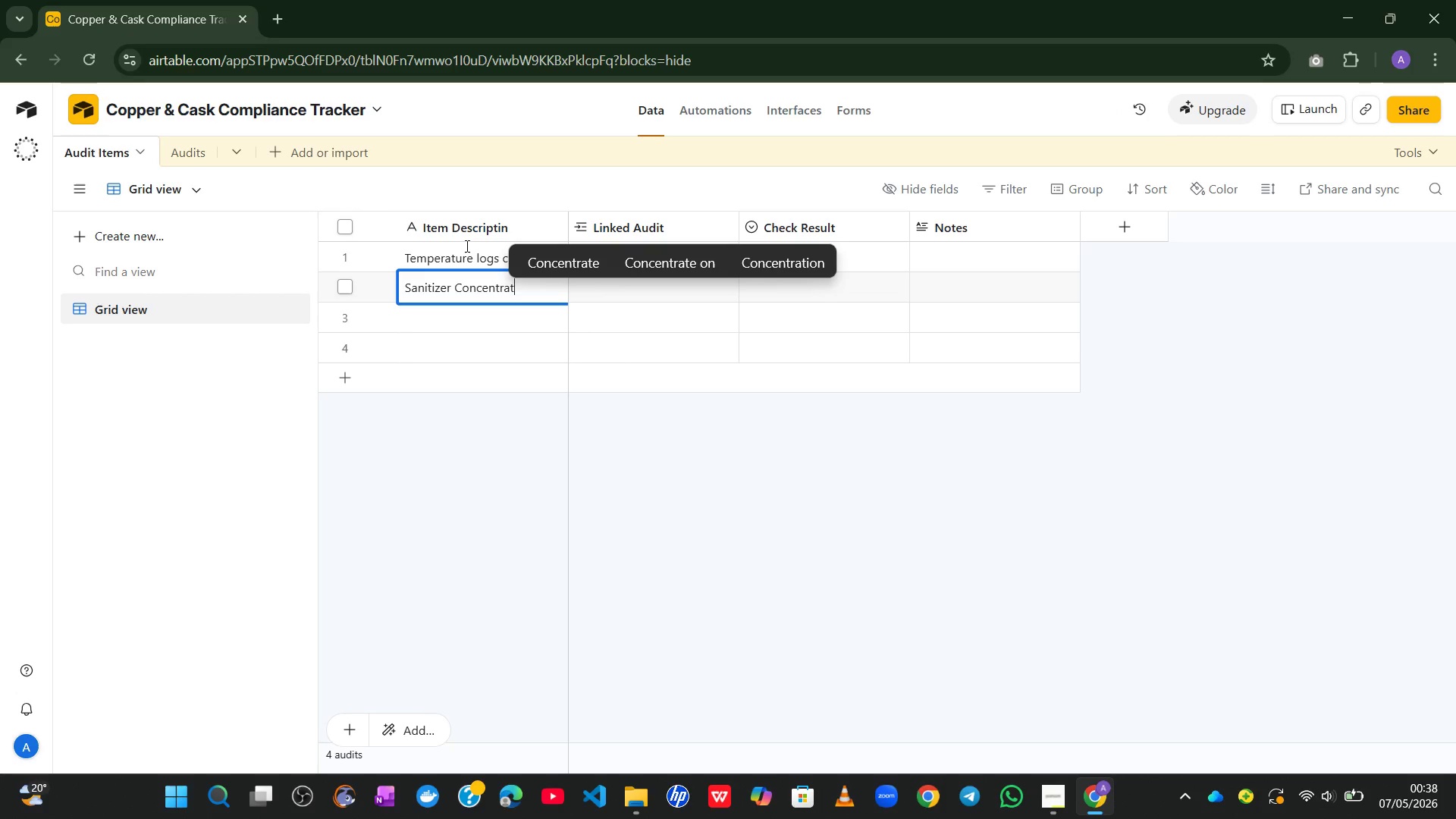 
hold_key(key=N, duration=0.33)
 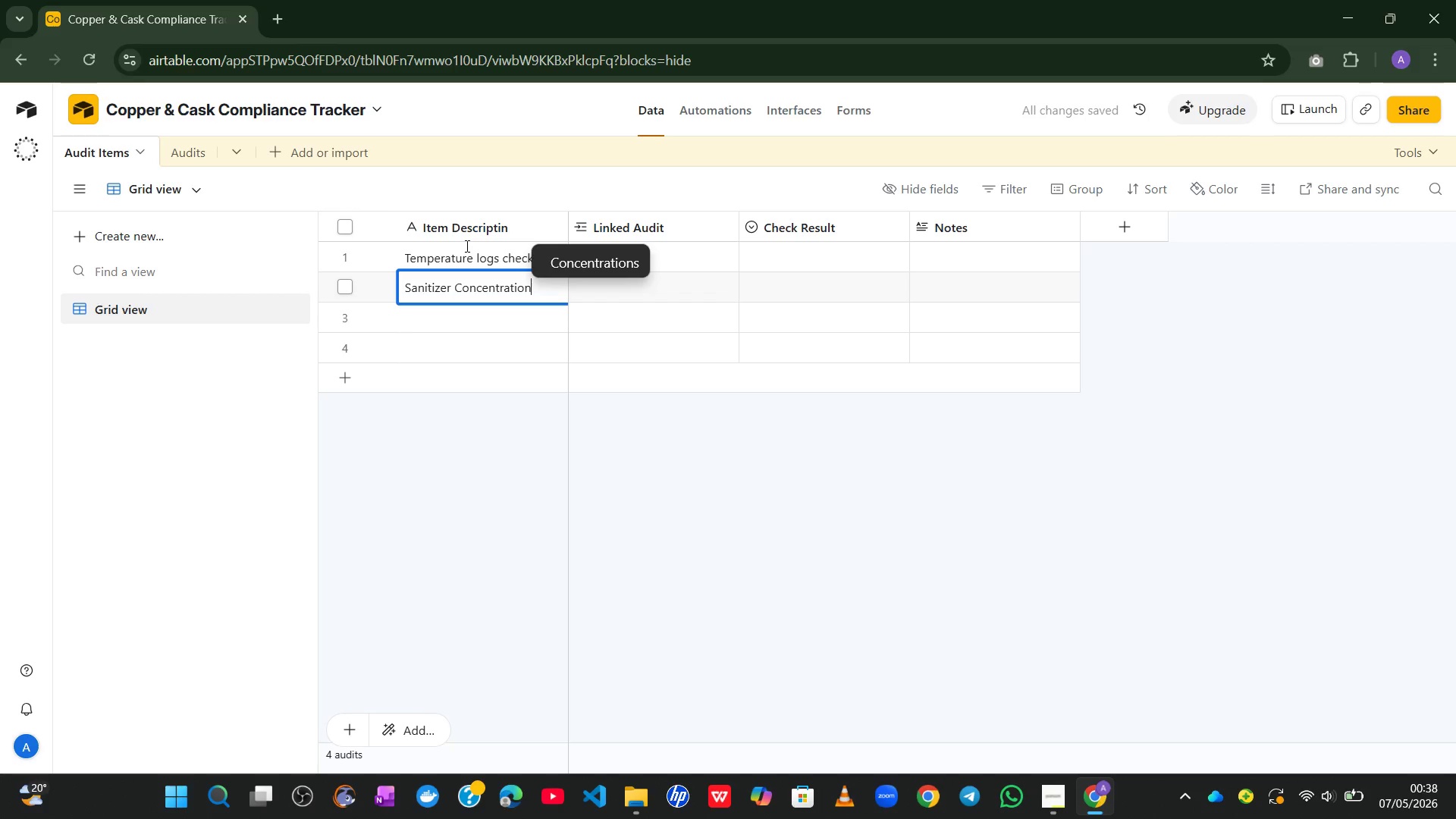 
wait(12.06)
 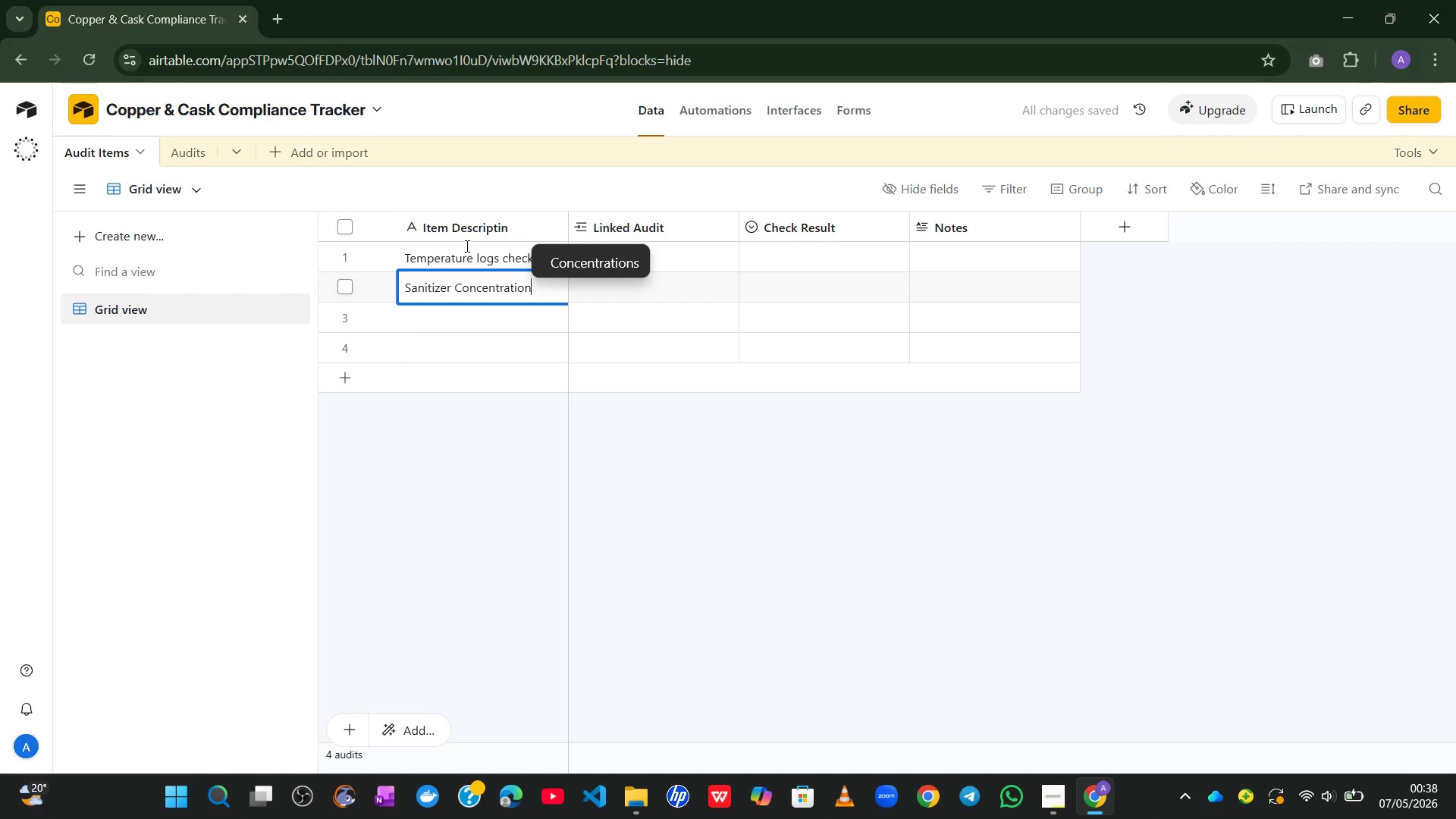 
type( Veri)
key(Backspace)
type(fied)
 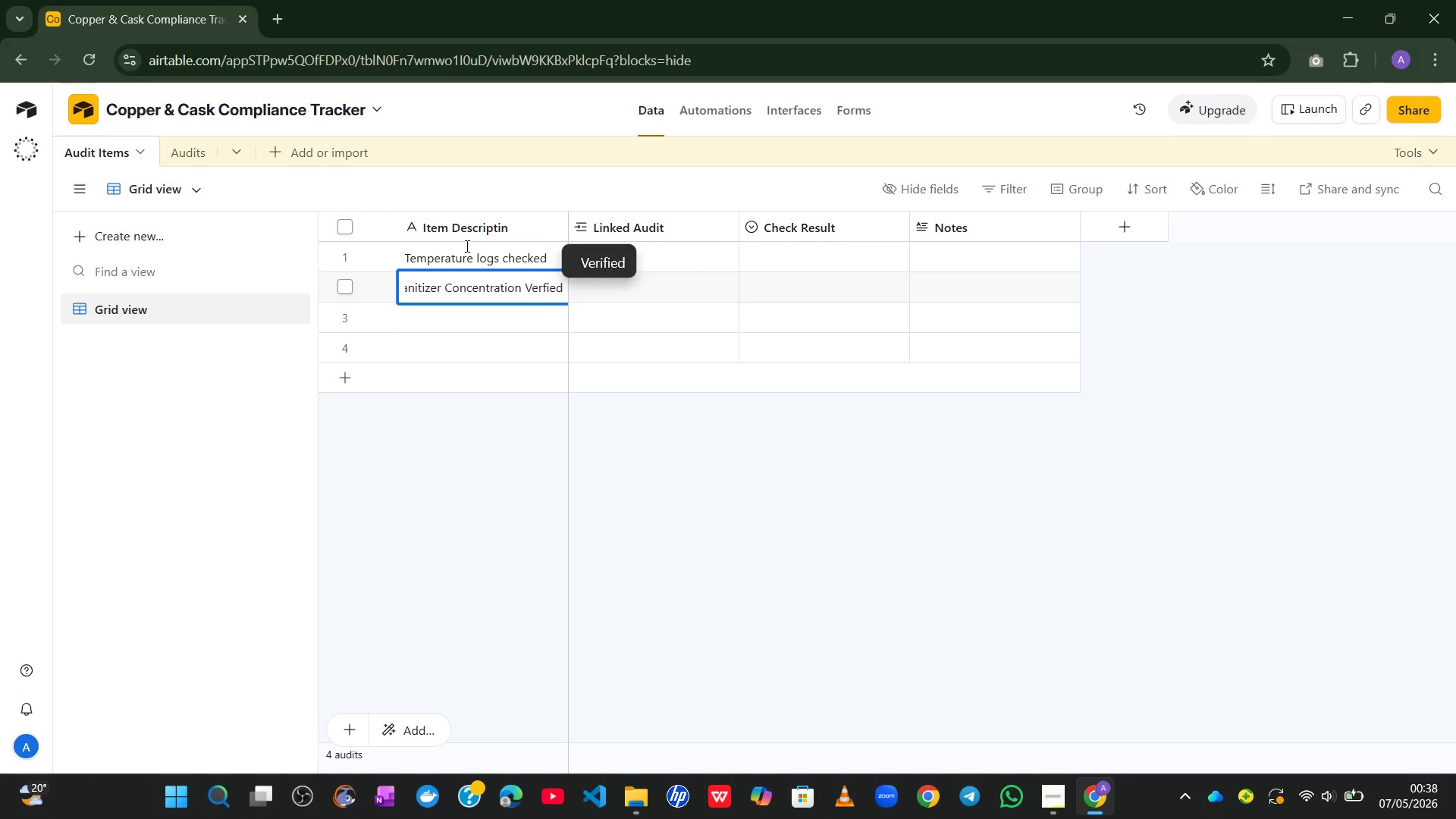 
key(Enter)
 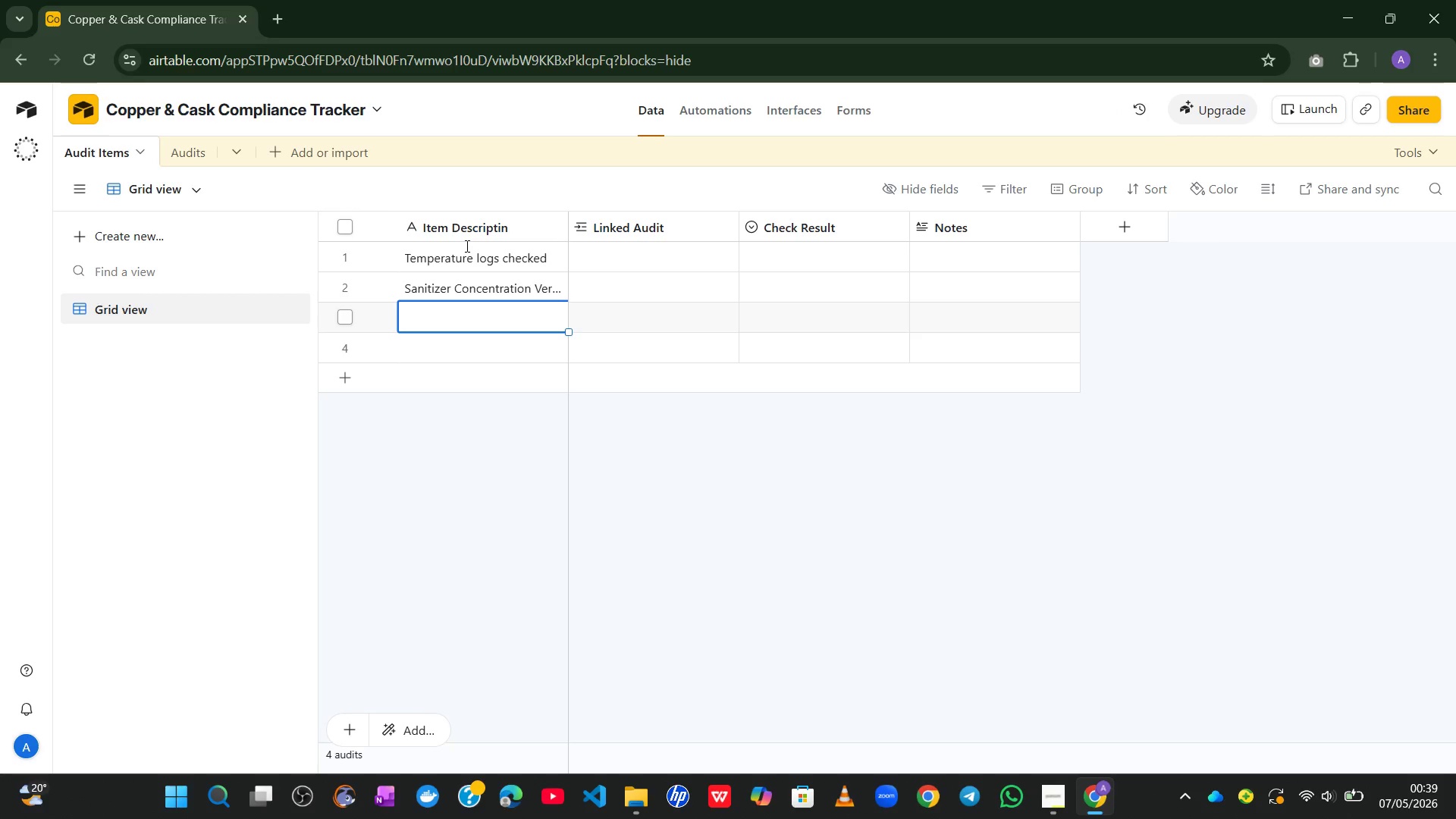 
wait(24.92)
 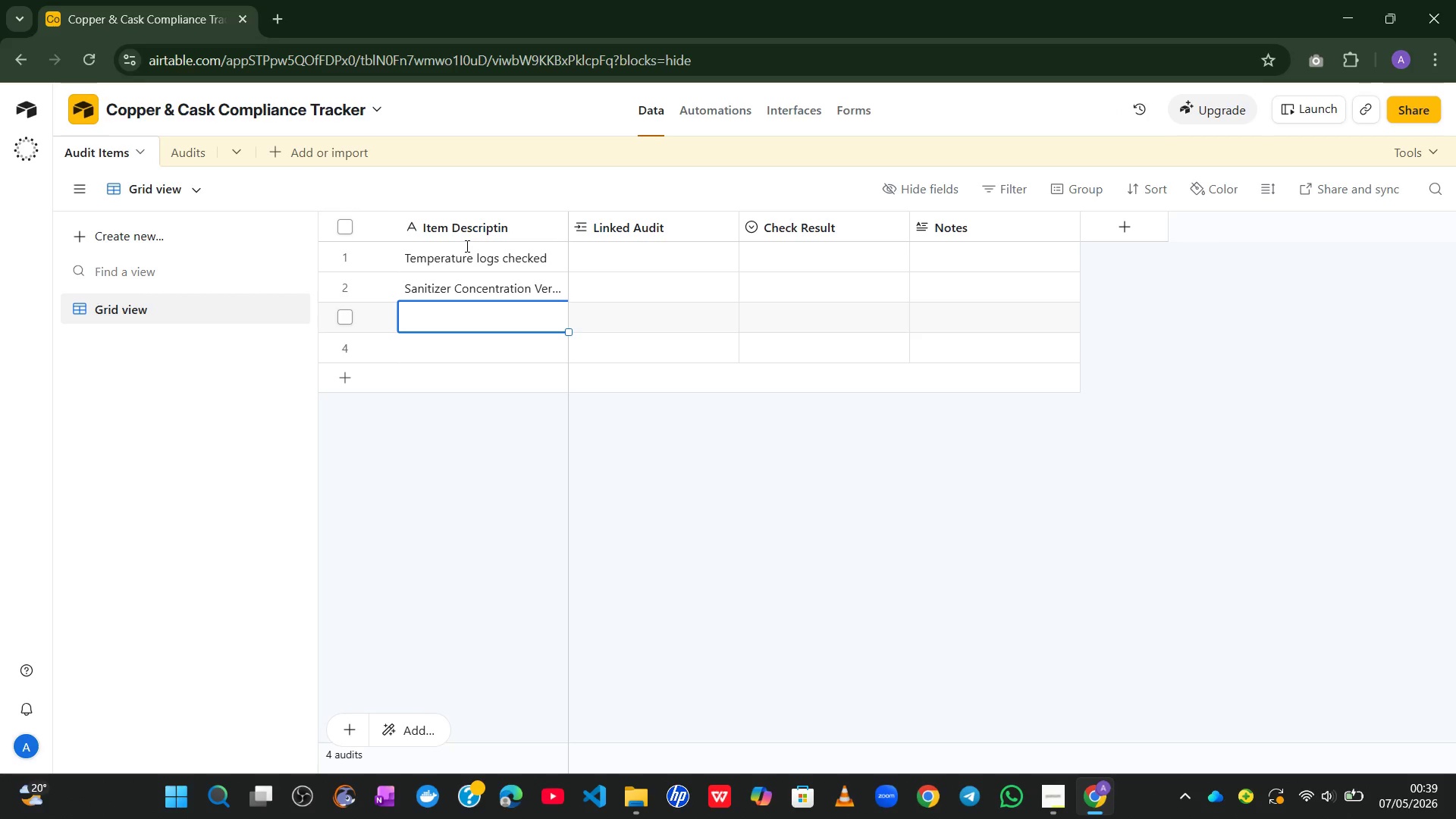 
type(PPE Equipment )
 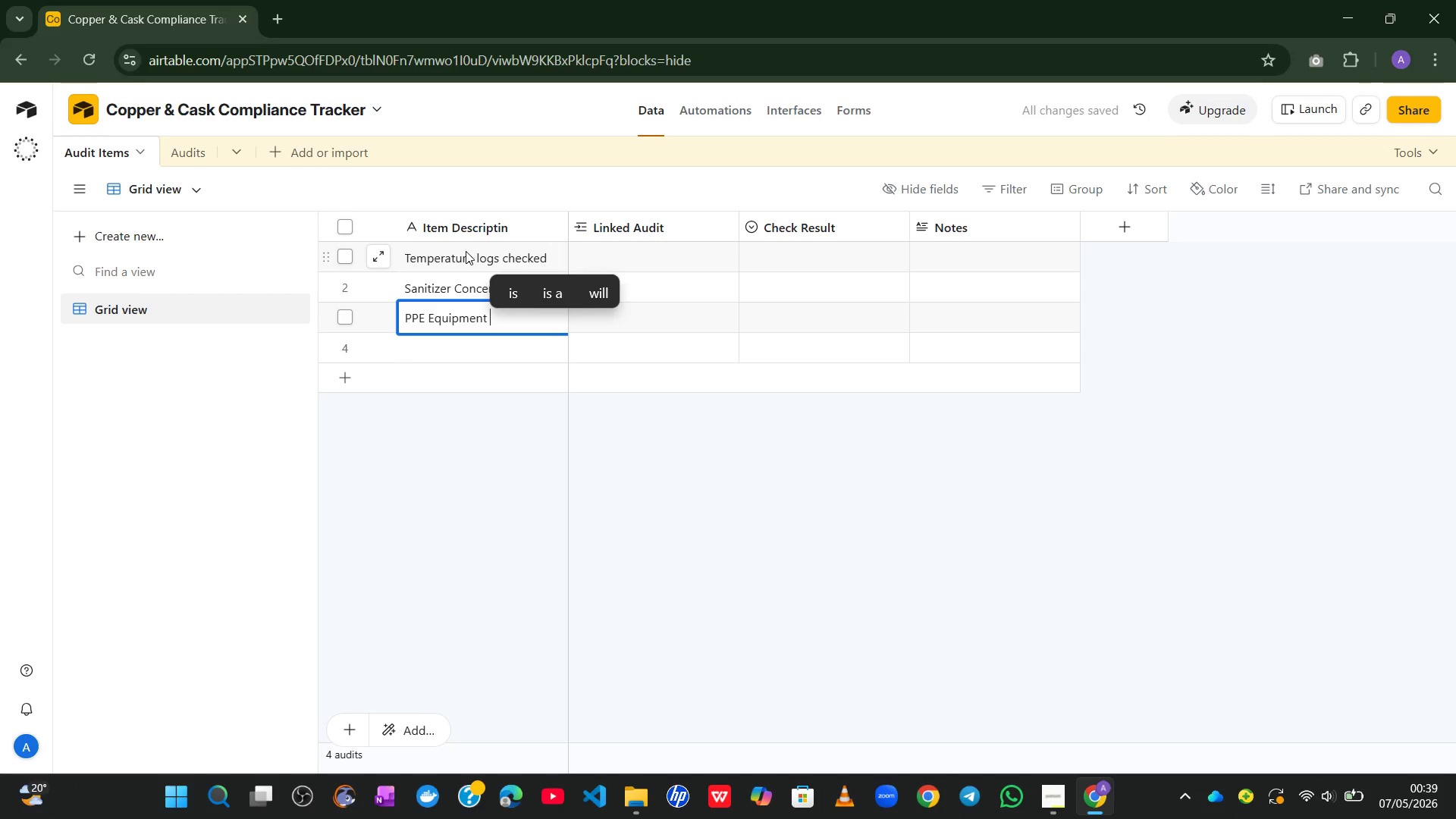 
wait(6.83)
 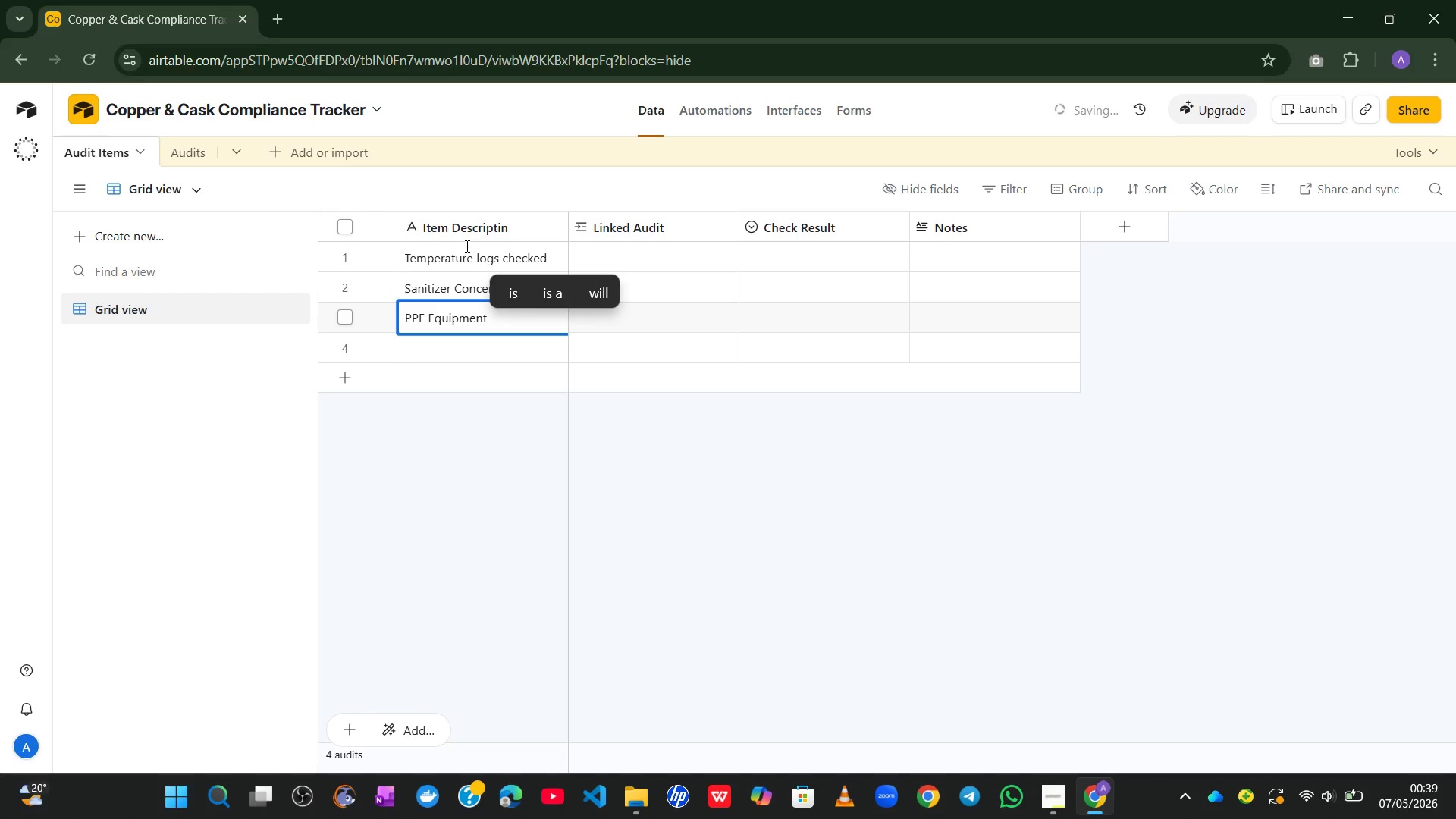 
type(equipment inspected)
 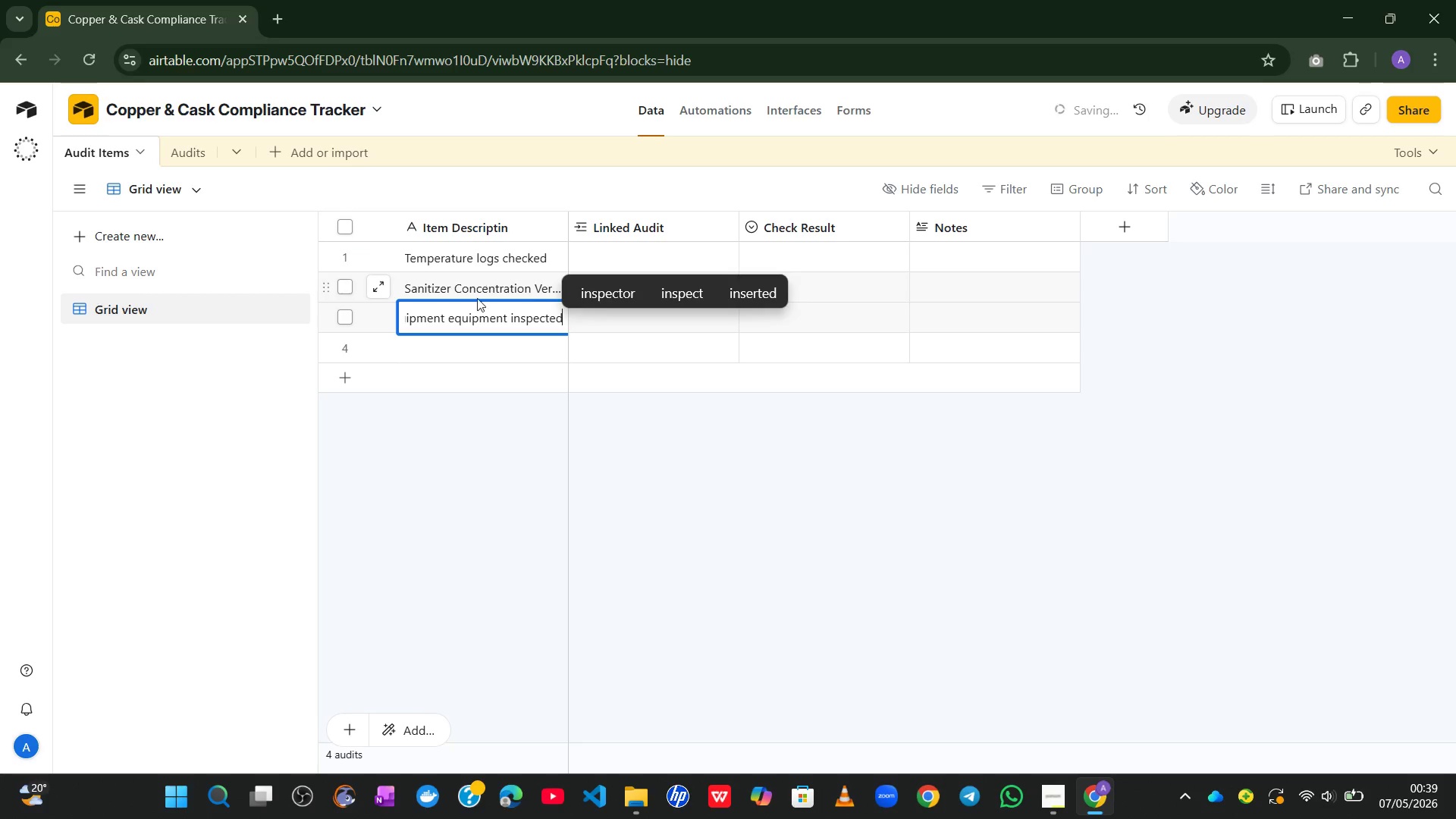 
left_click([461, 318])
 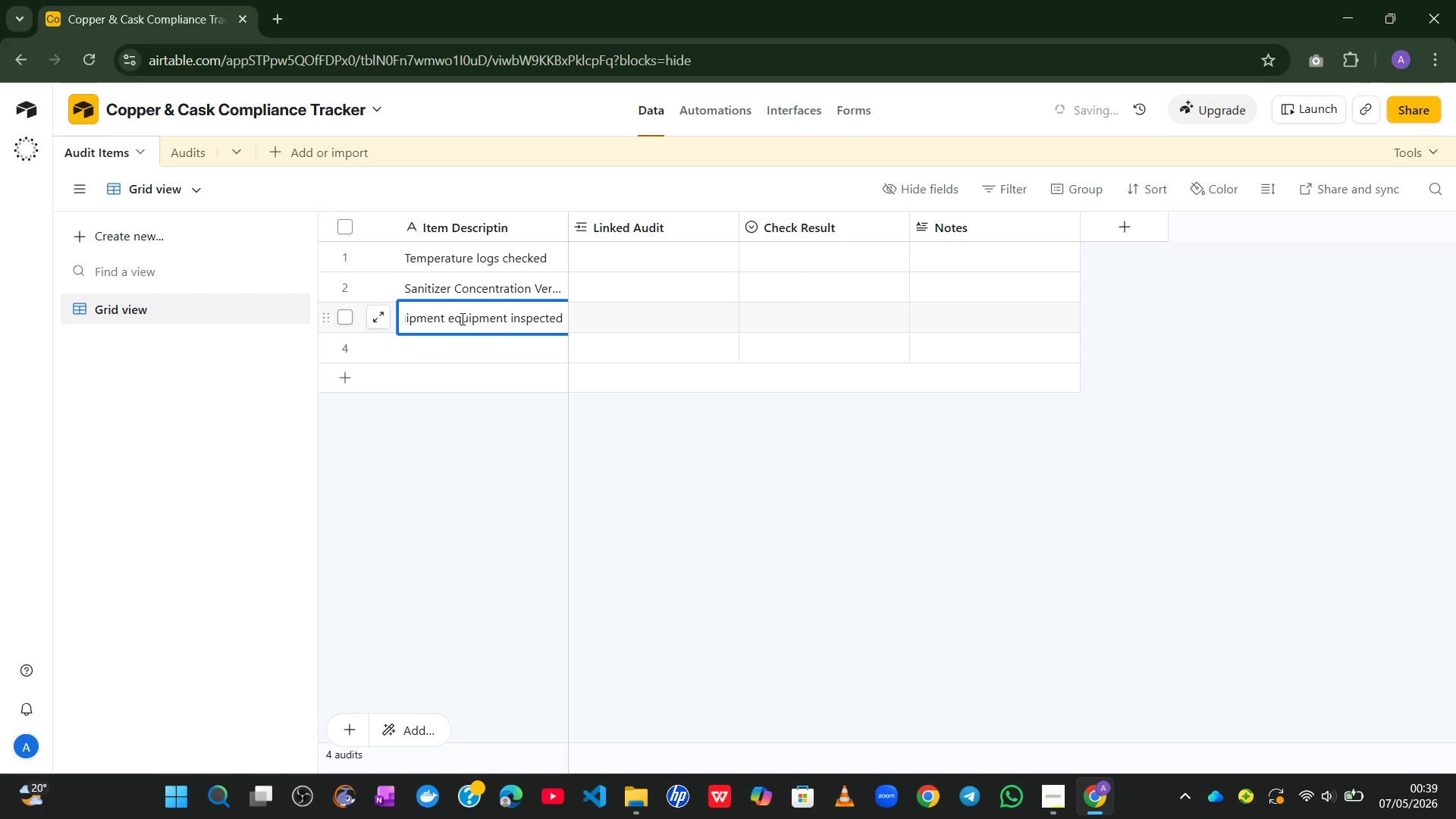 
key(ArrowLeft)
 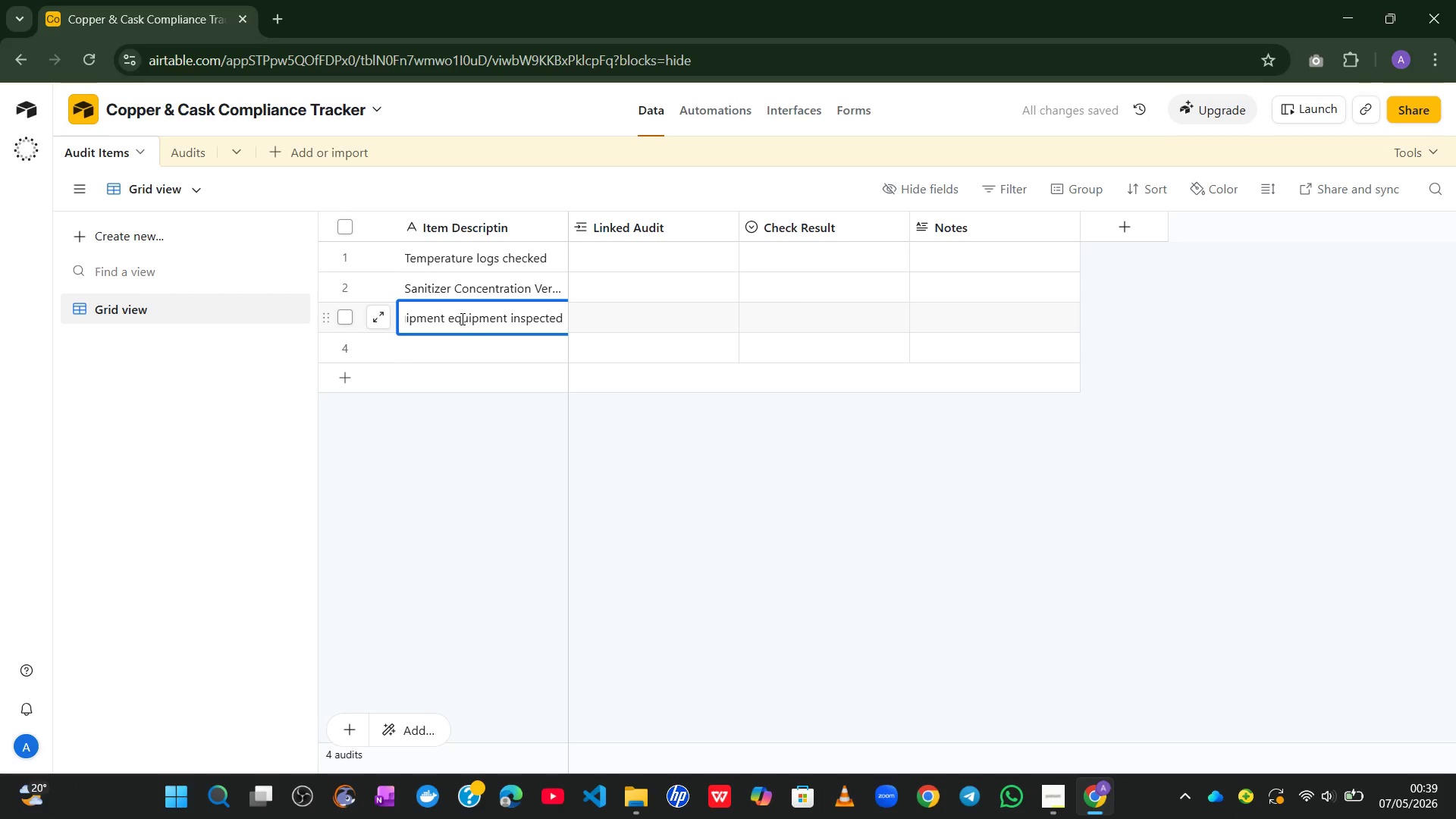 
key(ArrowLeft)
 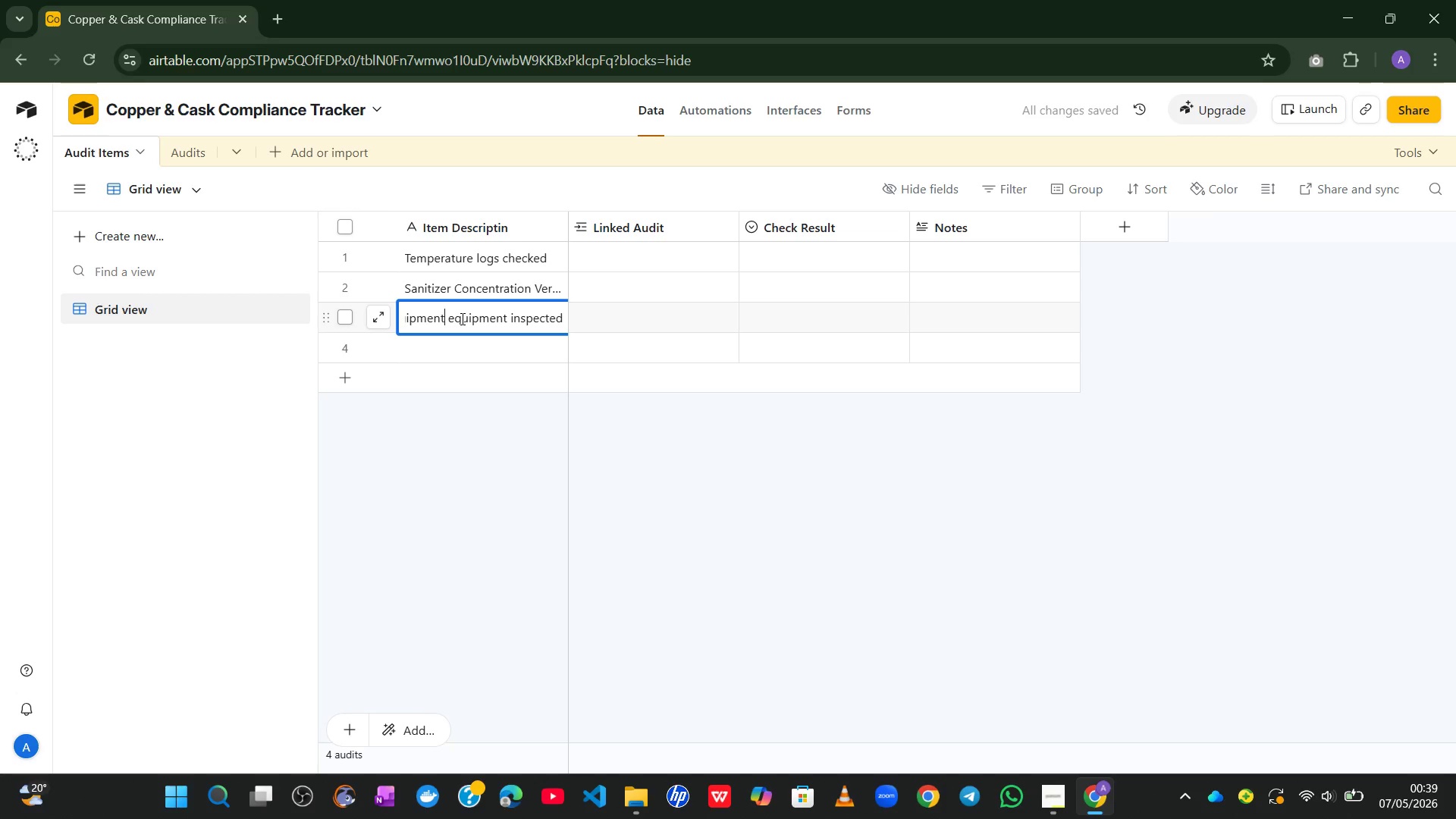 
hold_key(key=ArrowLeft, duration=0.8)
 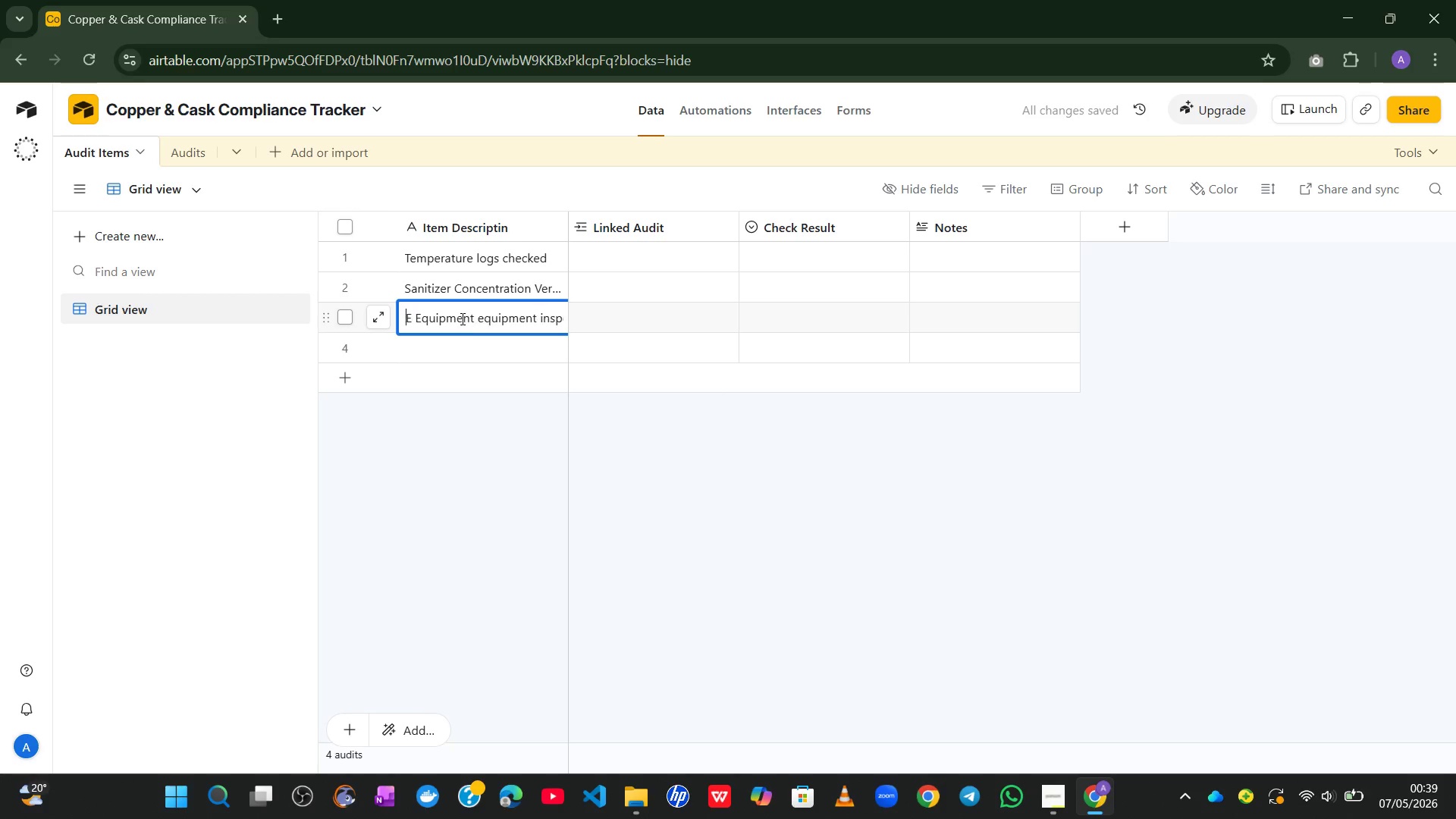 
key(ArrowLeft)
 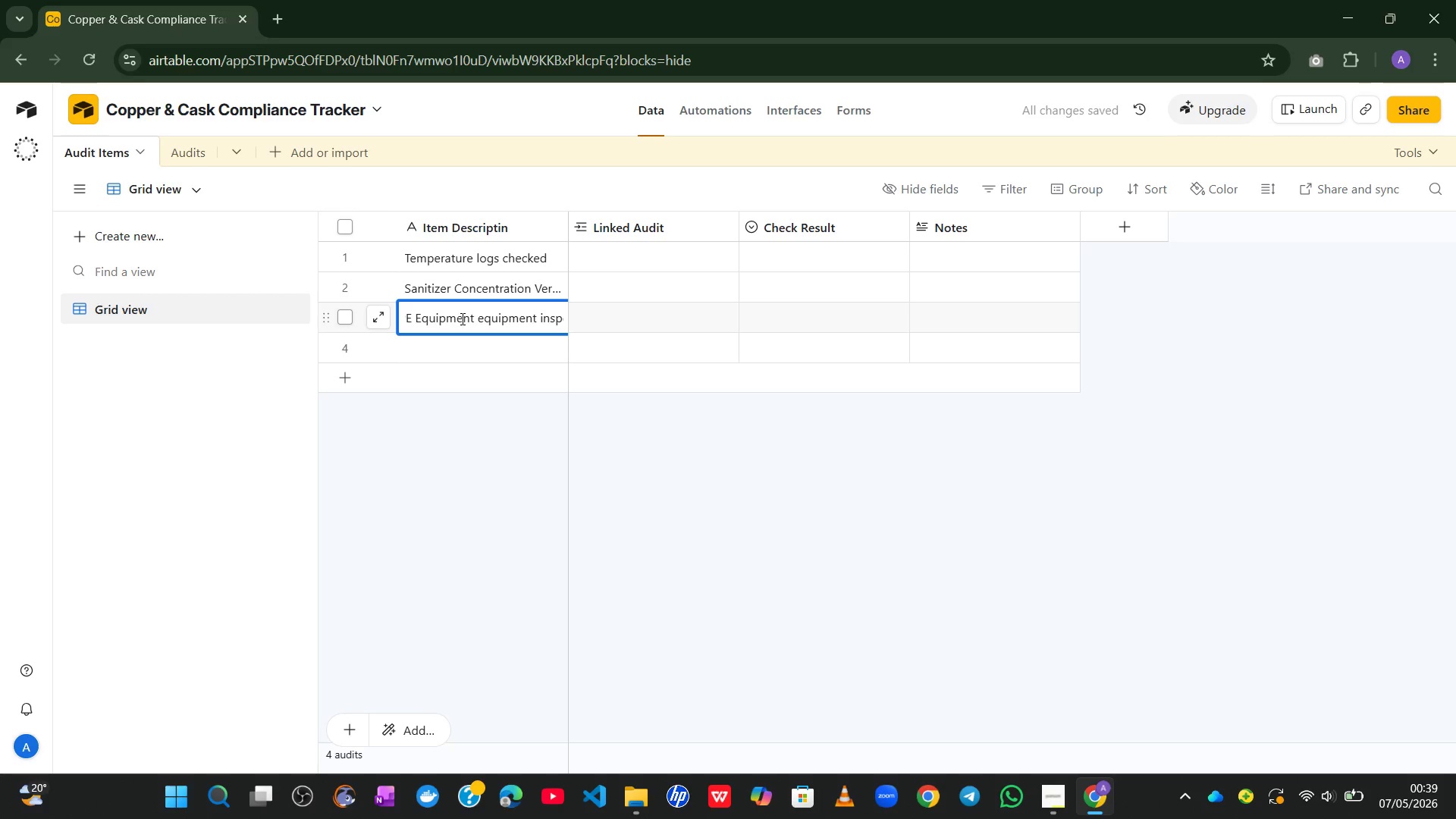 
key(ArrowRight)
 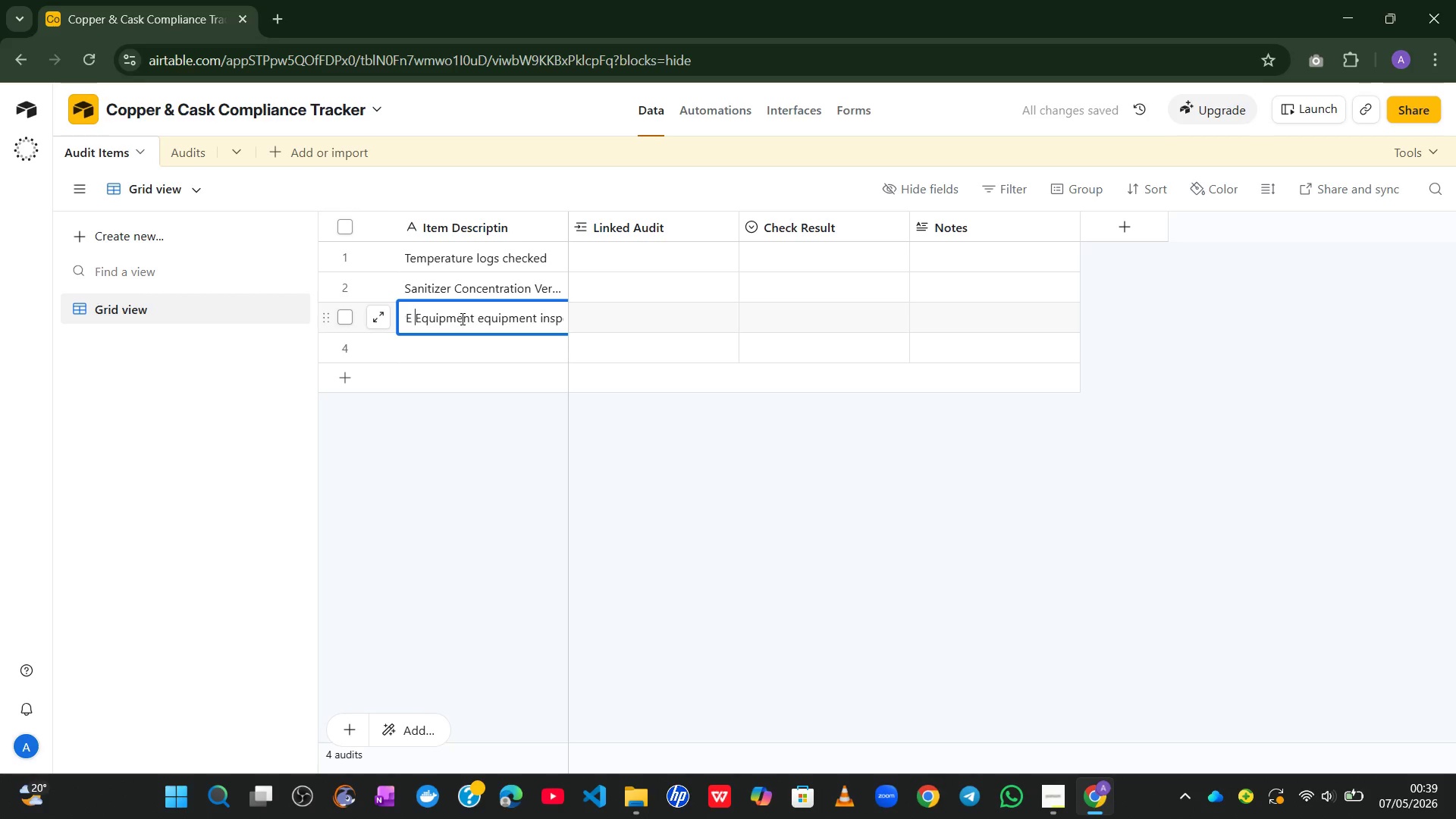 
key(ArrowRight)
 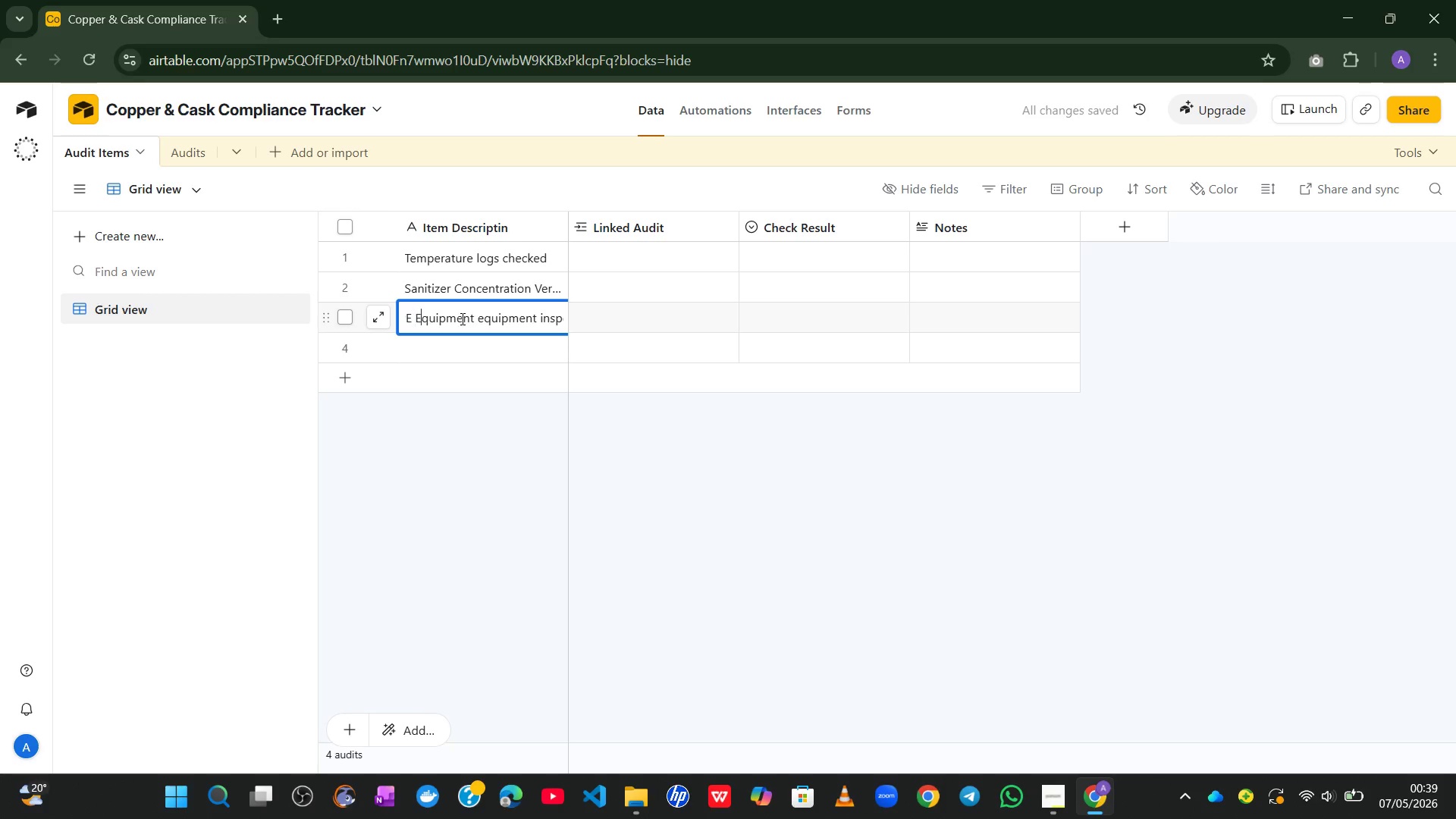 
key(ArrowRight)
 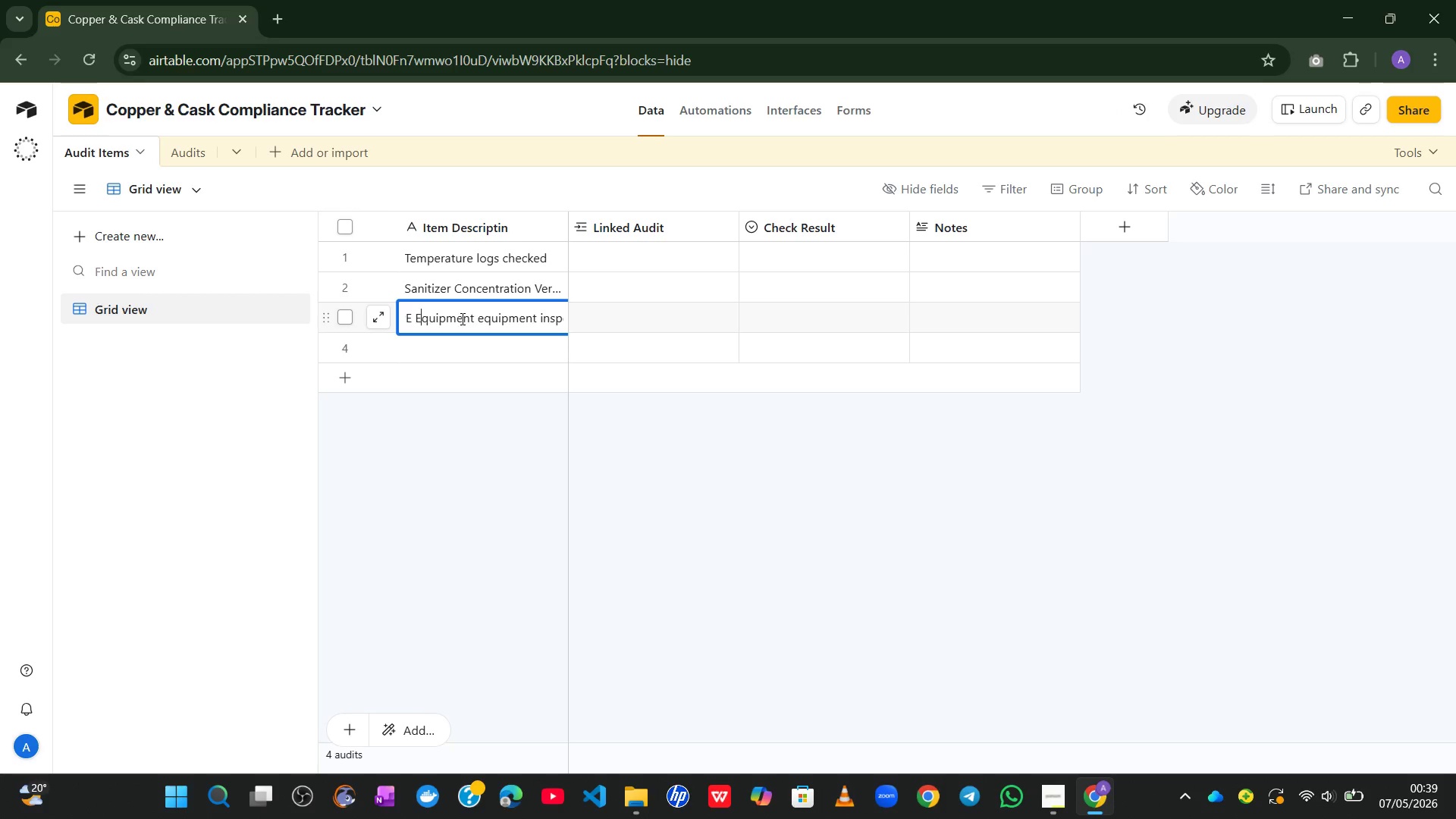 
key(Backspace)
 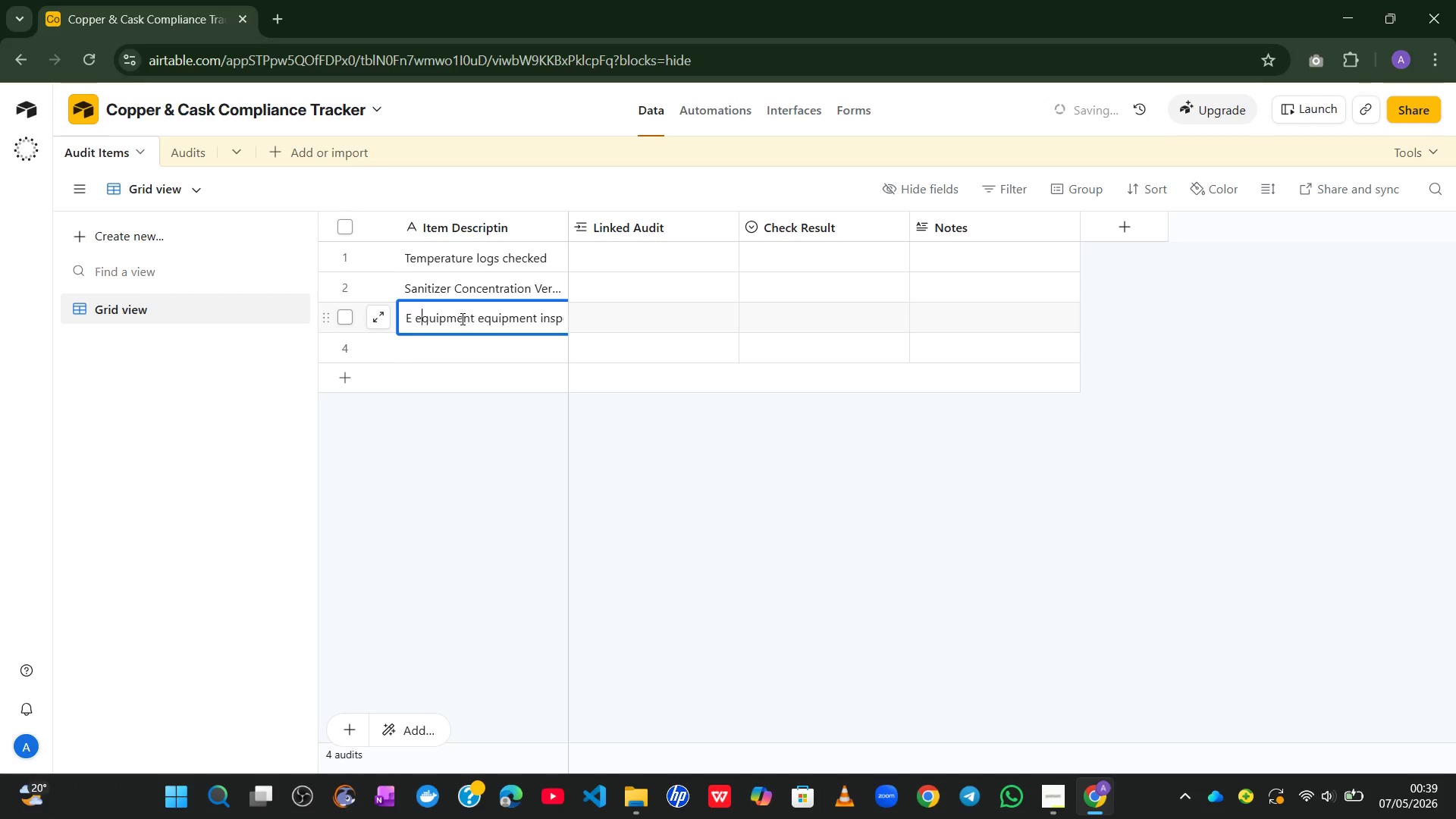 
key(E)
 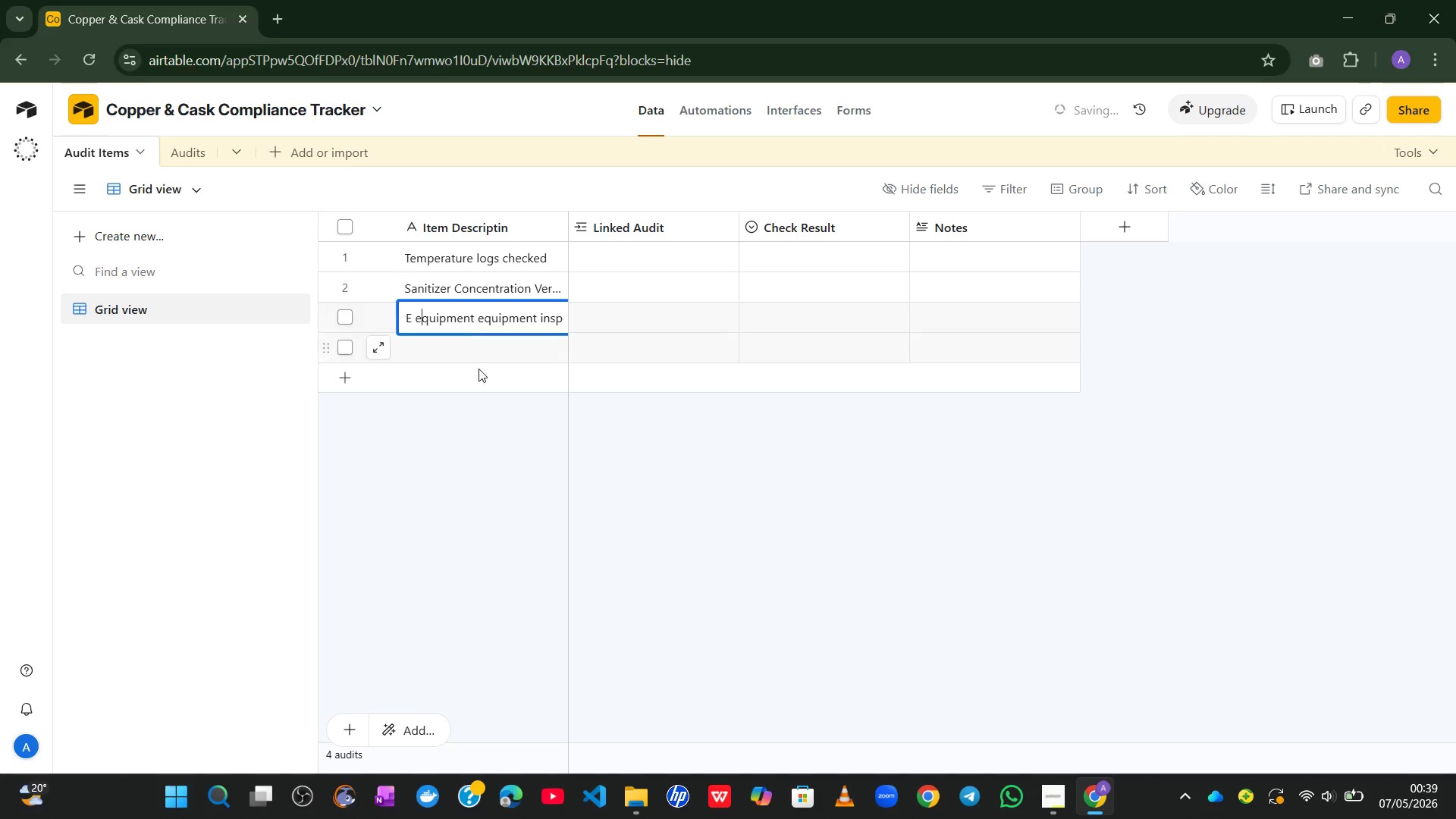 
left_click([511, 451])
 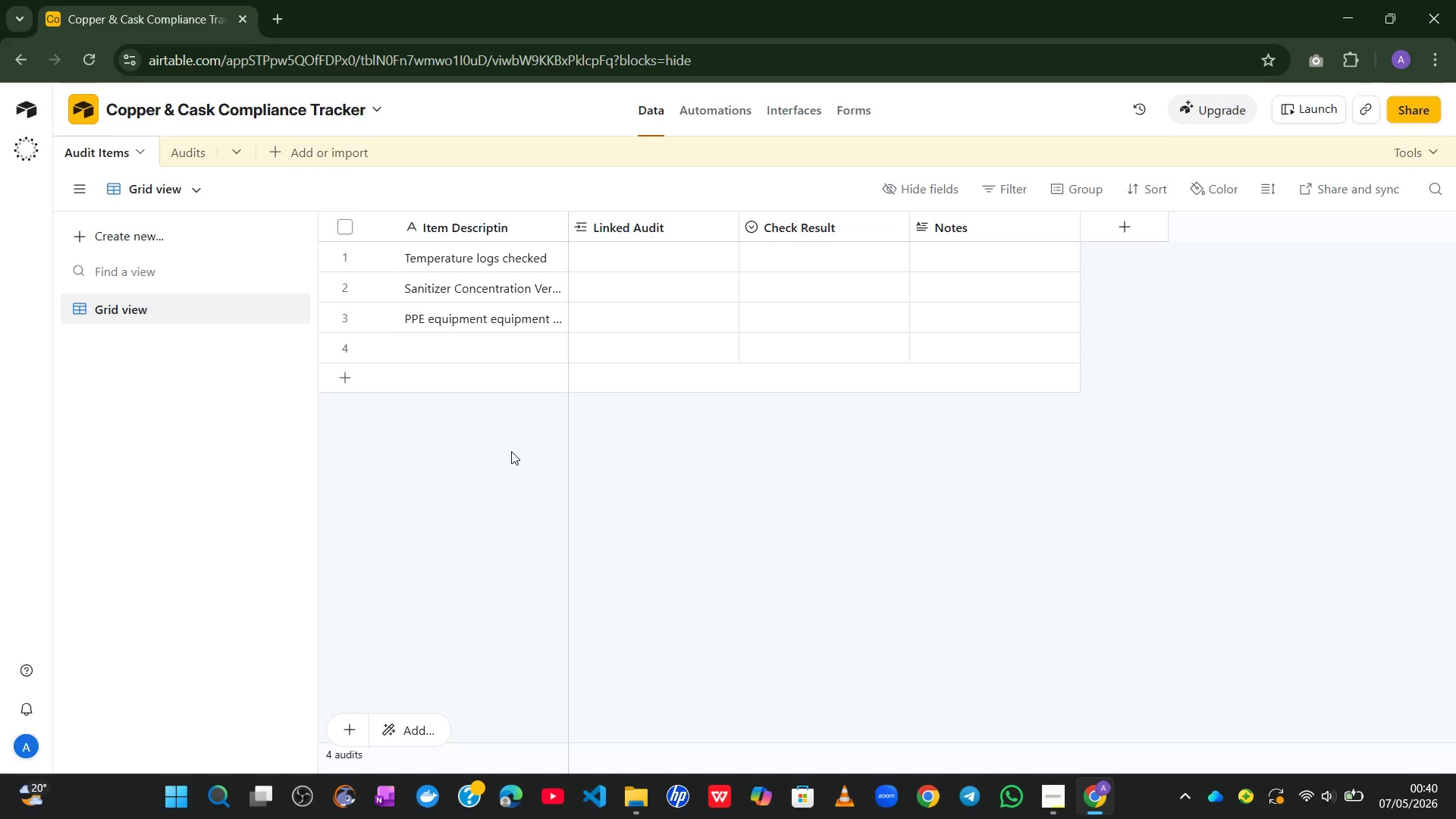 
wait(15.14)
 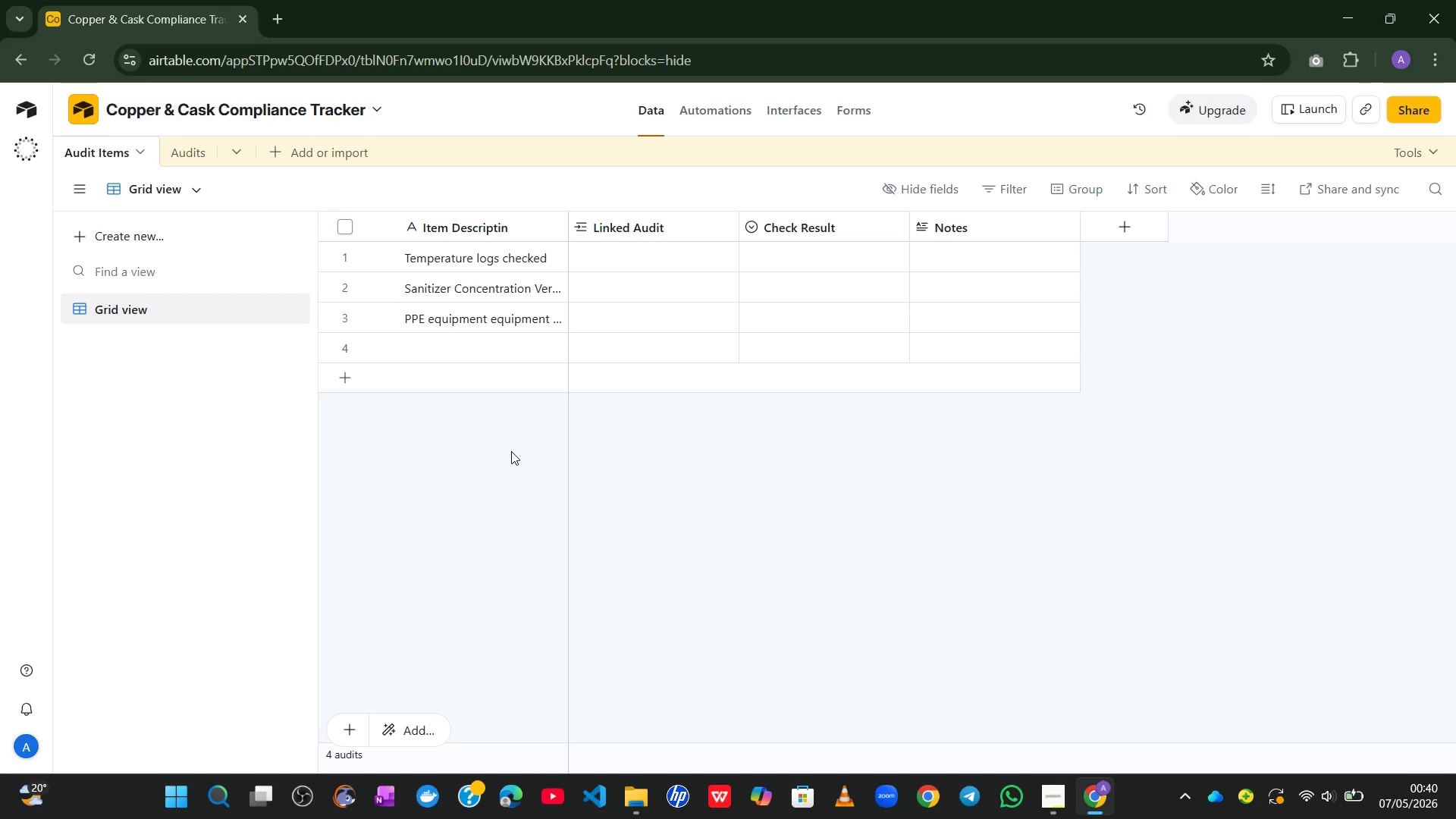 
left_click([621, 248])
 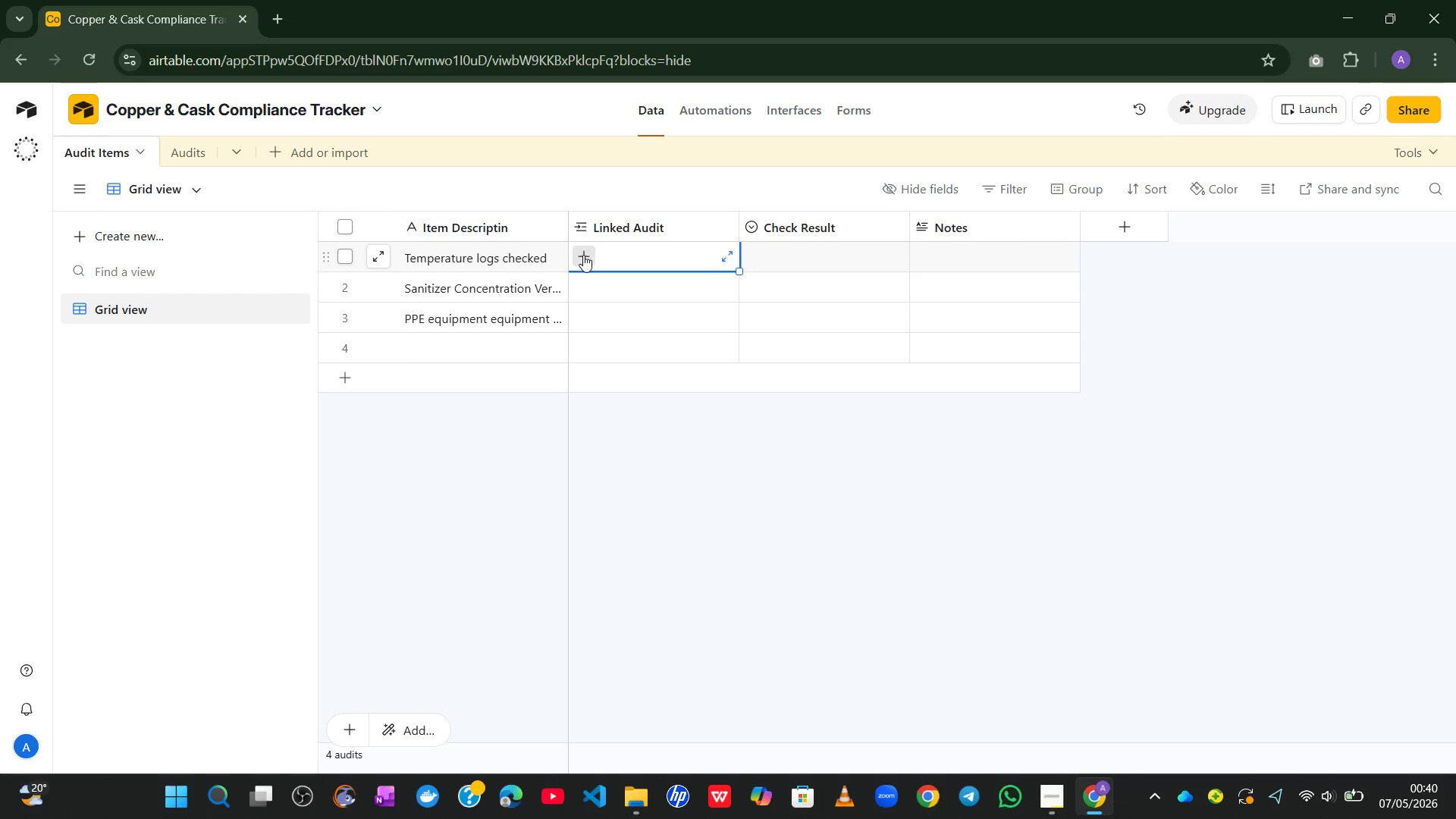 
left_click([582, 256])
 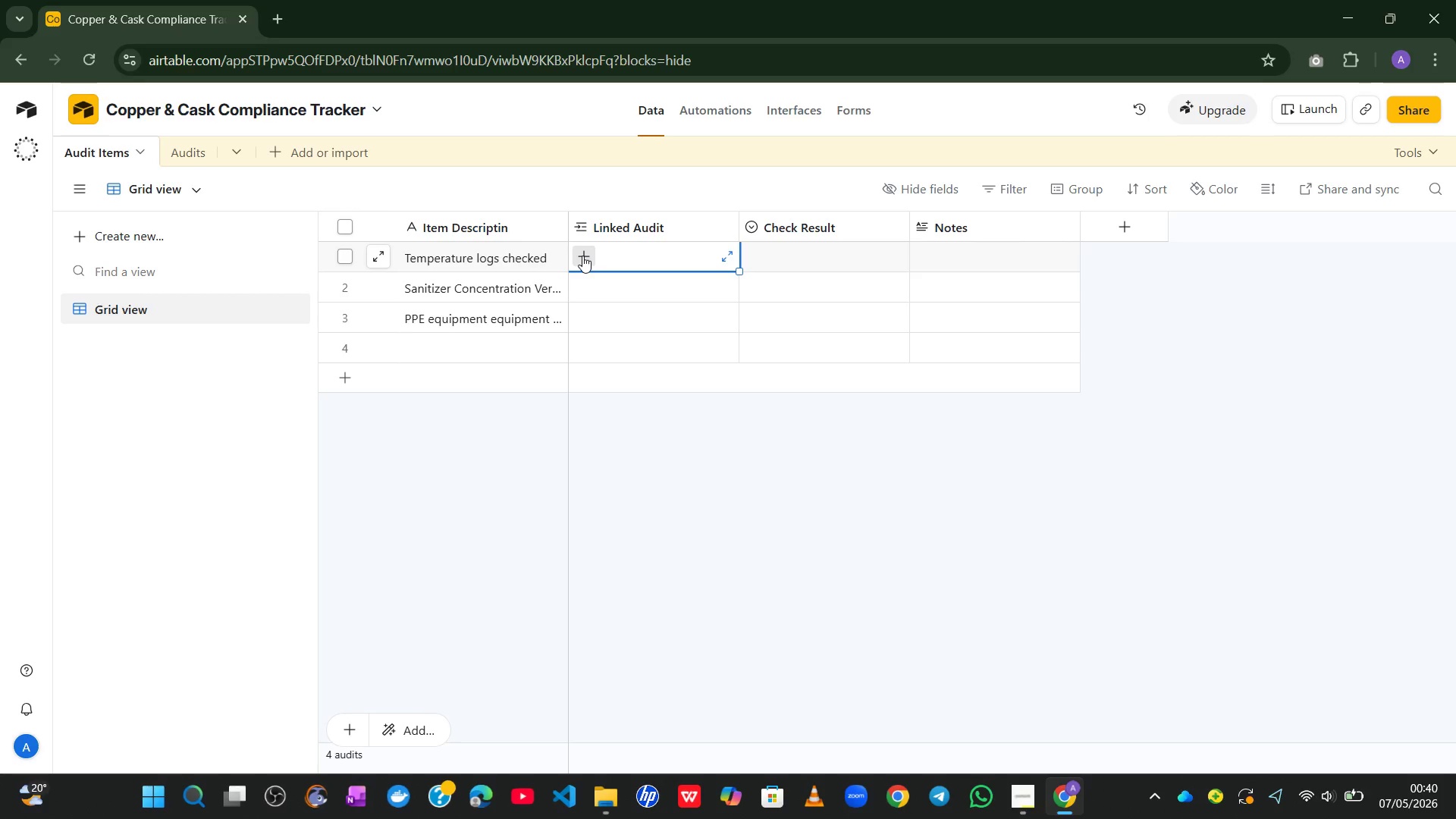 
mouse_move([596, 267])
 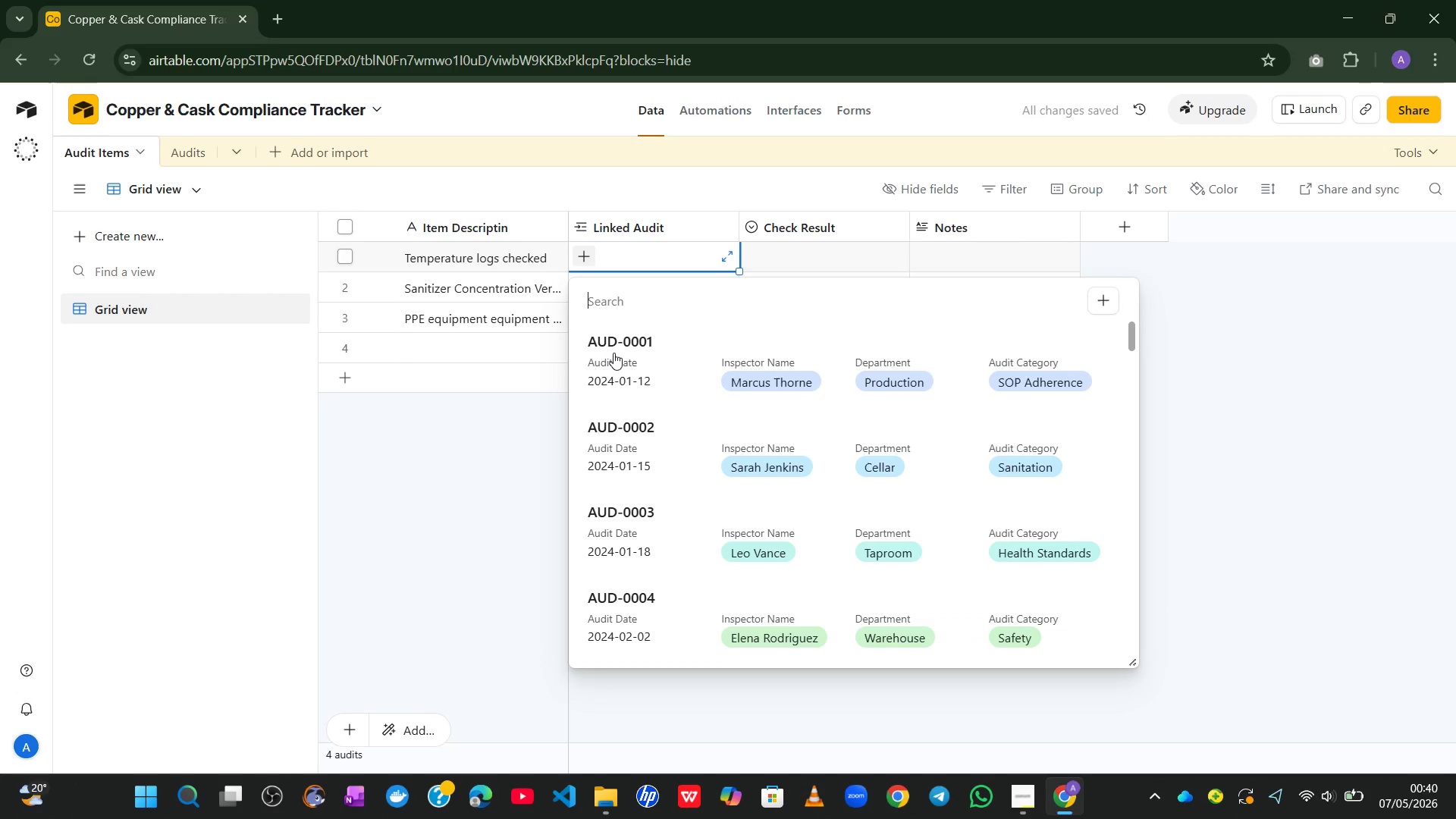 
left_click([613, 353])
 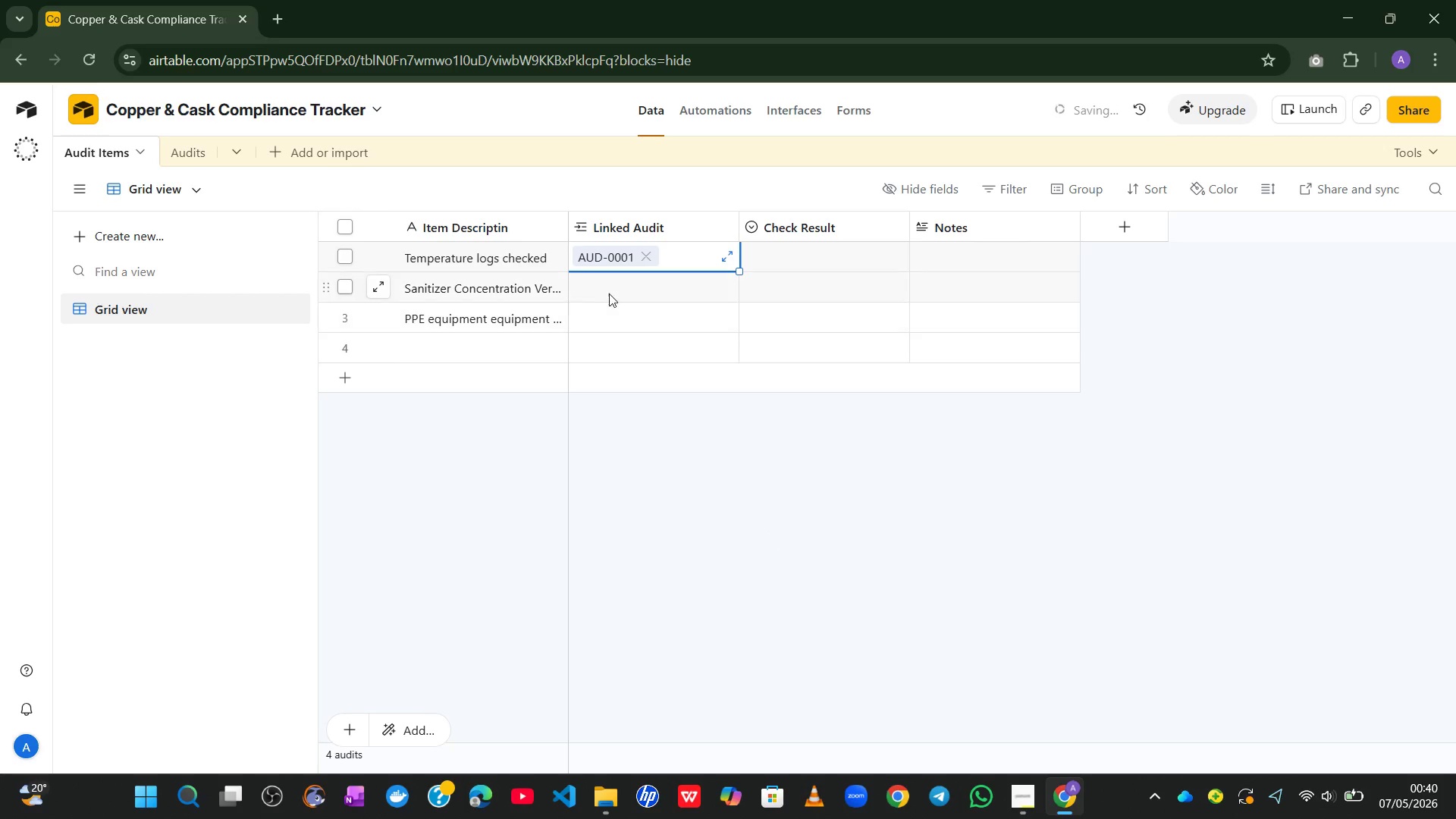 
left_click([604, 293])
 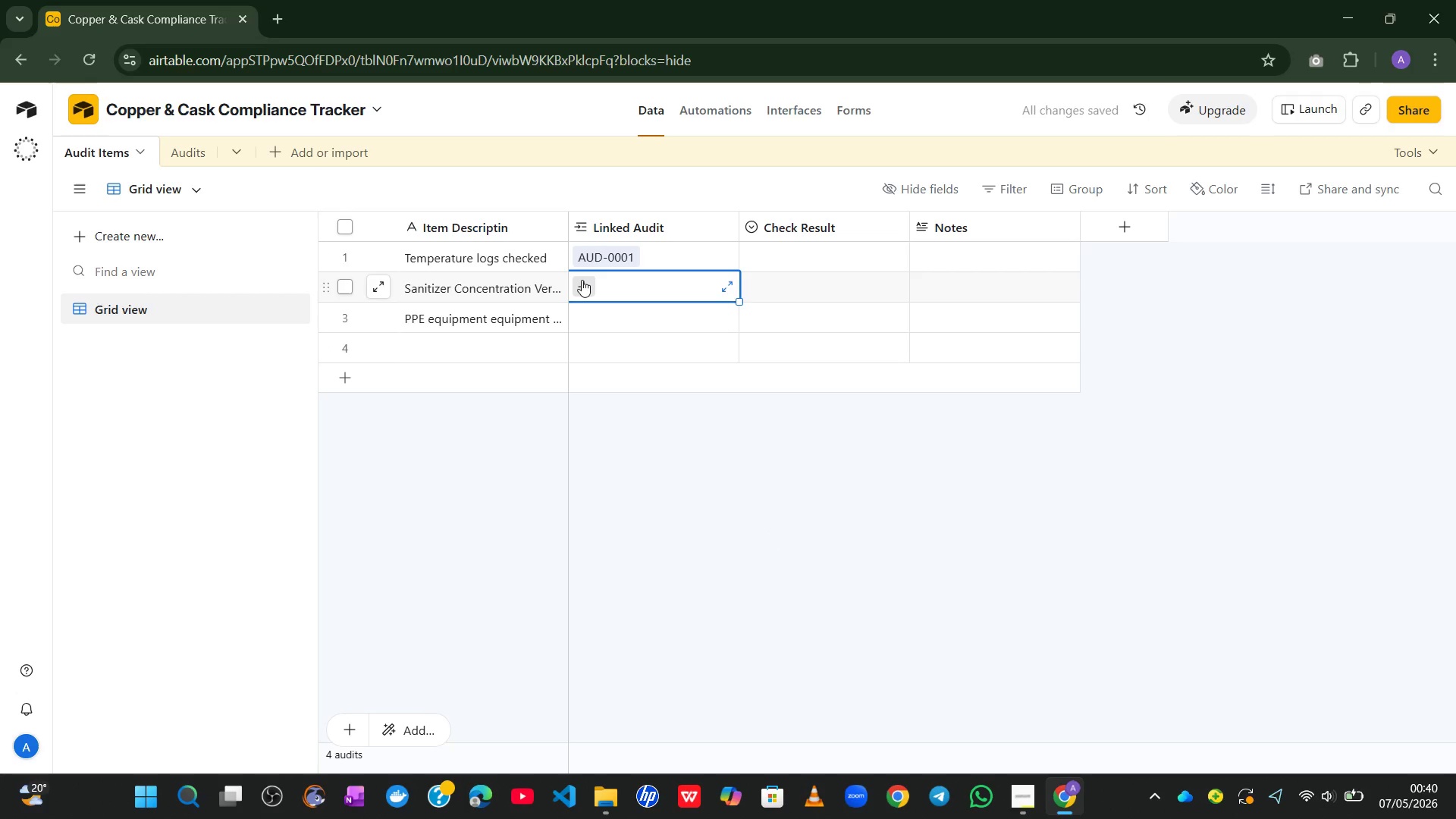 
left_click([582, 280])
 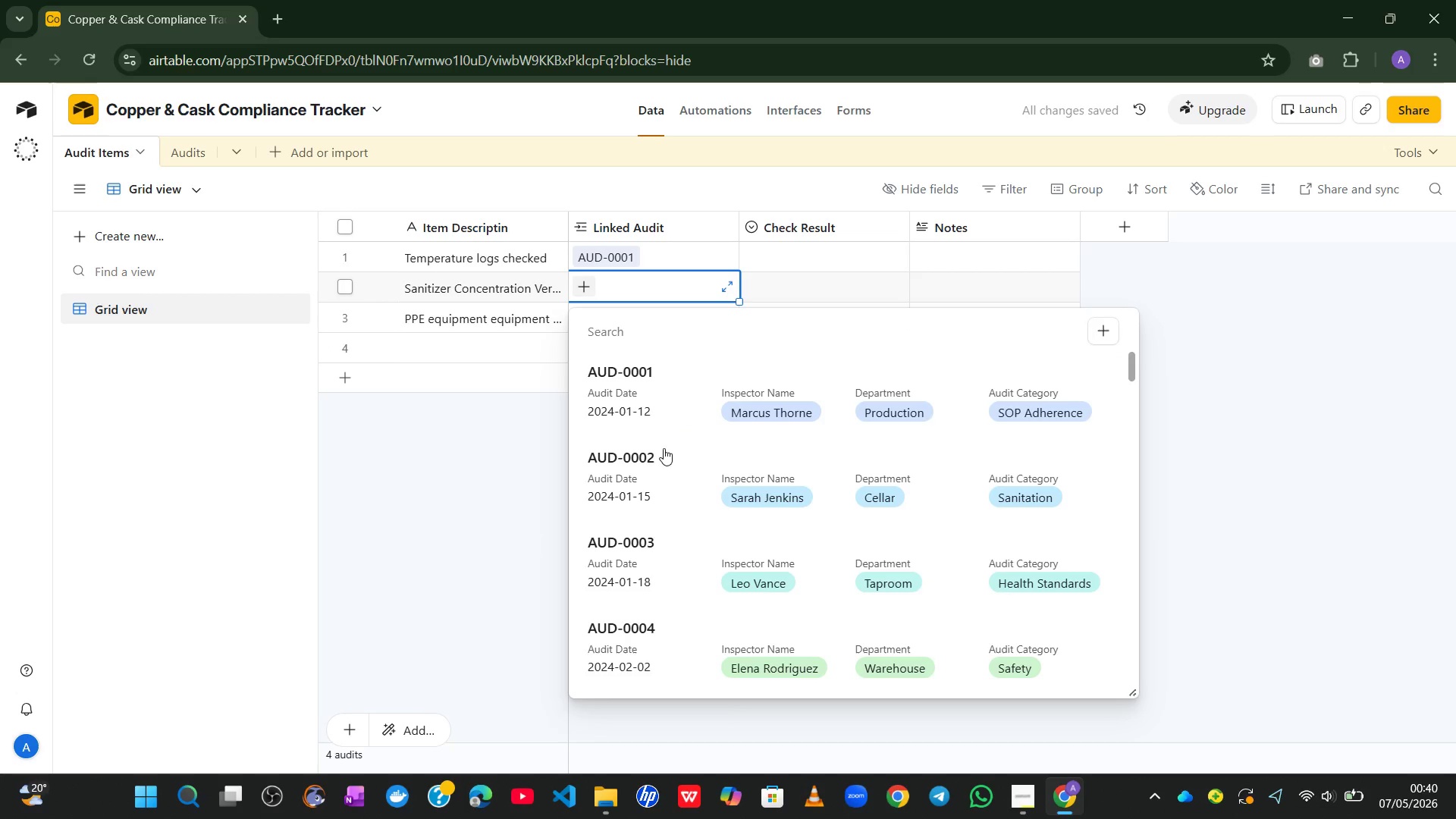 
left_click([640, 470])
 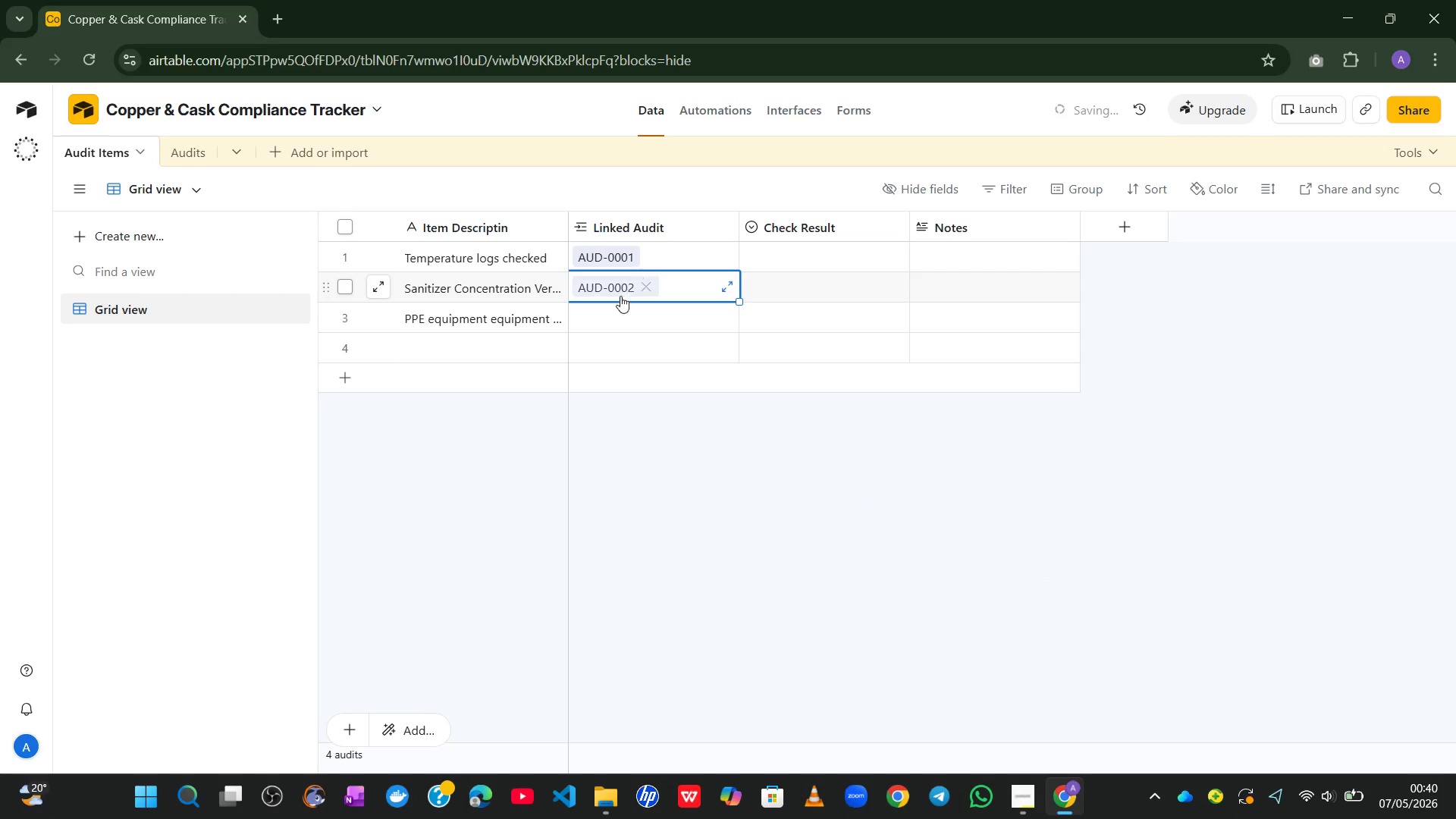 
left_click([607, 319])
 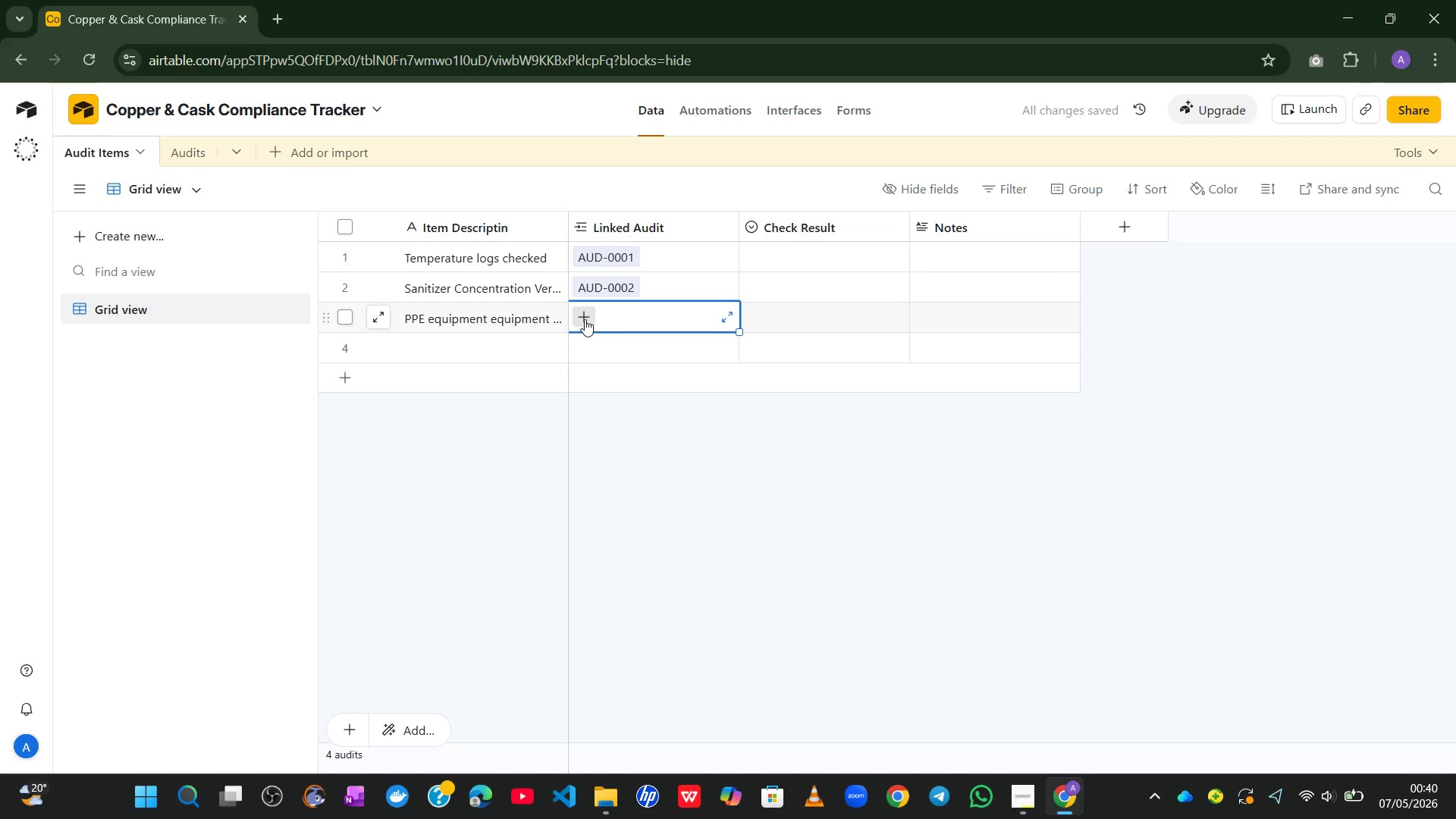 
left_click([585, 319])
 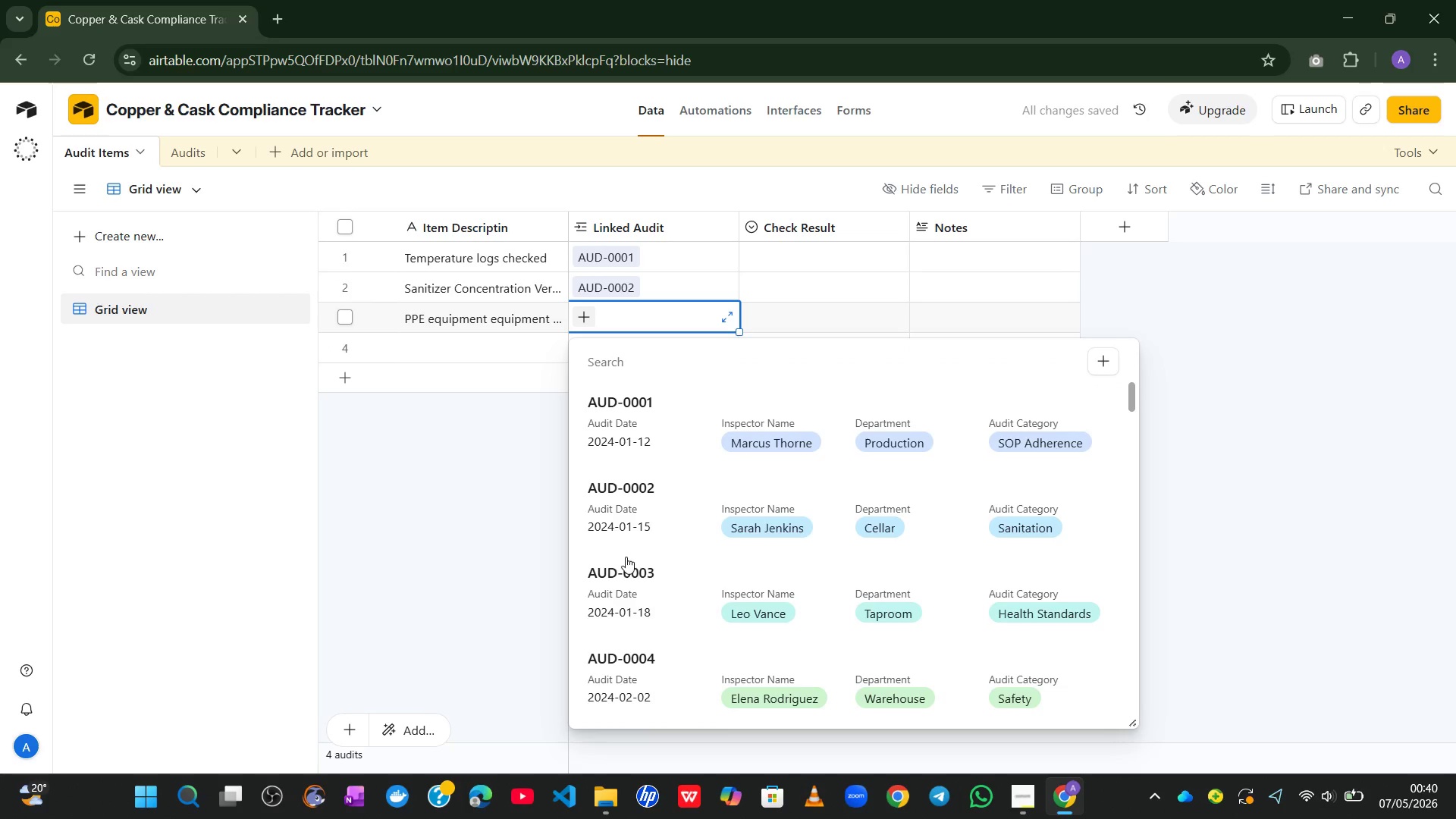 
left_click([626, 578])
 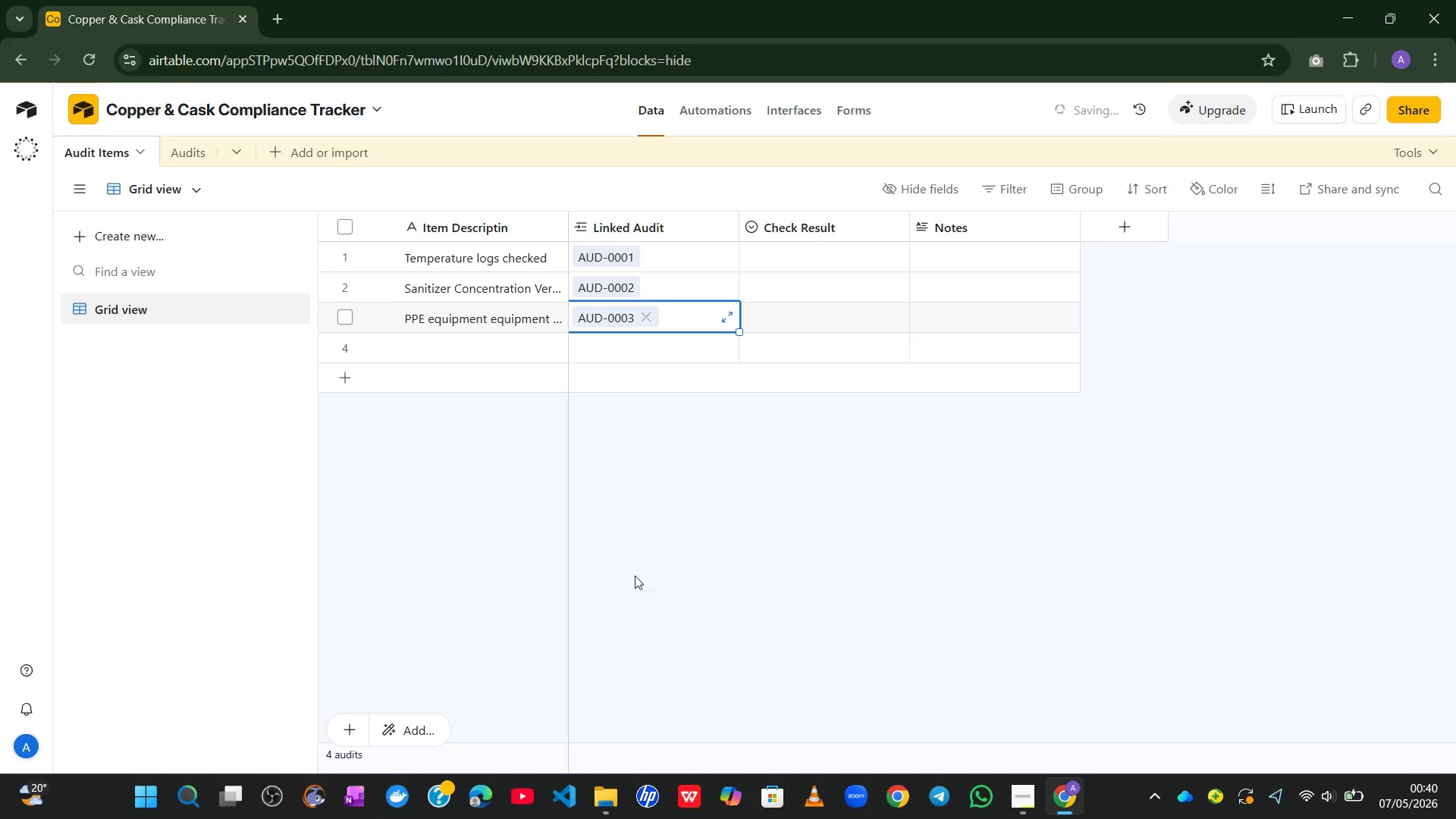 
left_click([648, 570])
 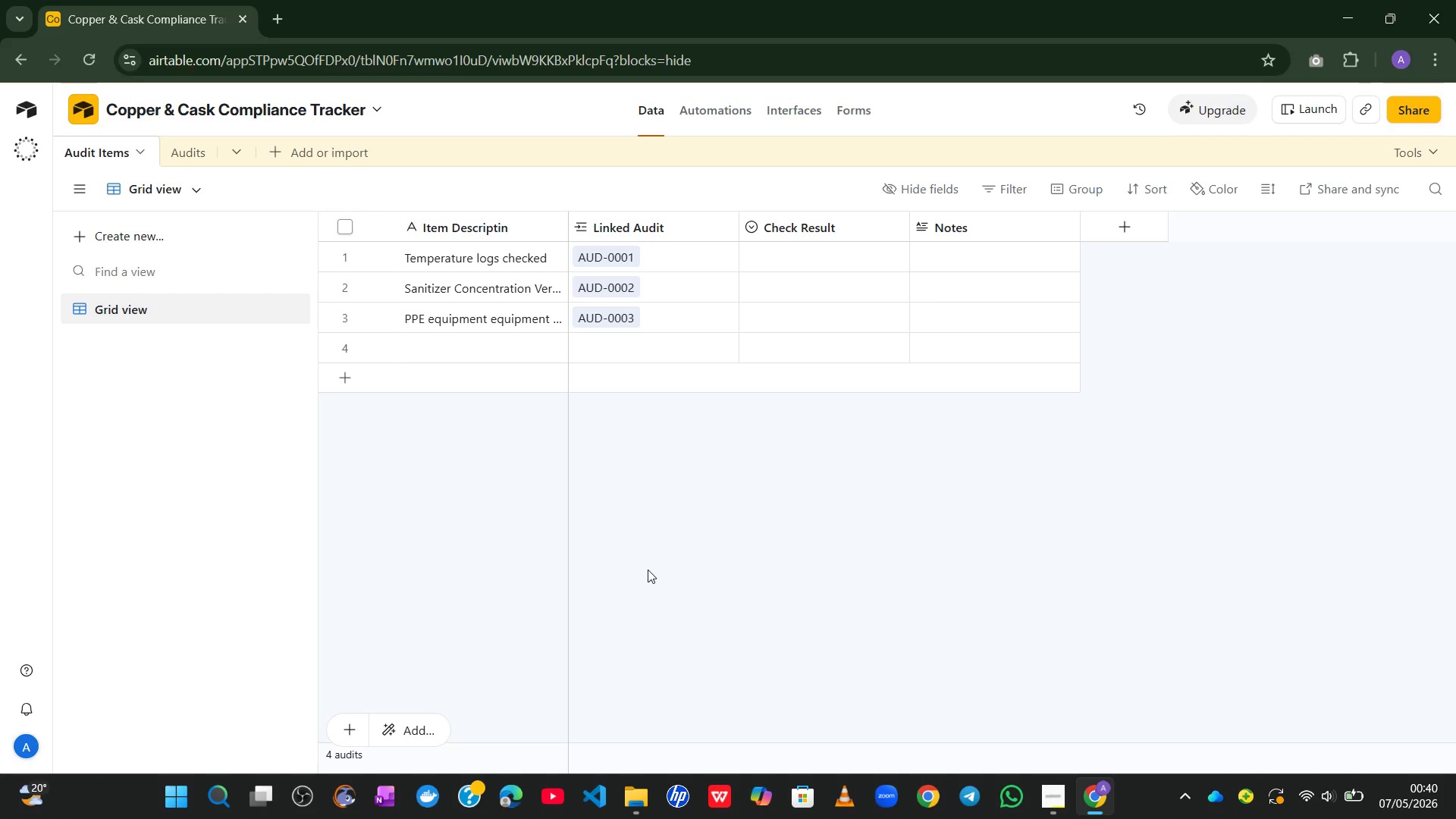 
wait(6.77)
 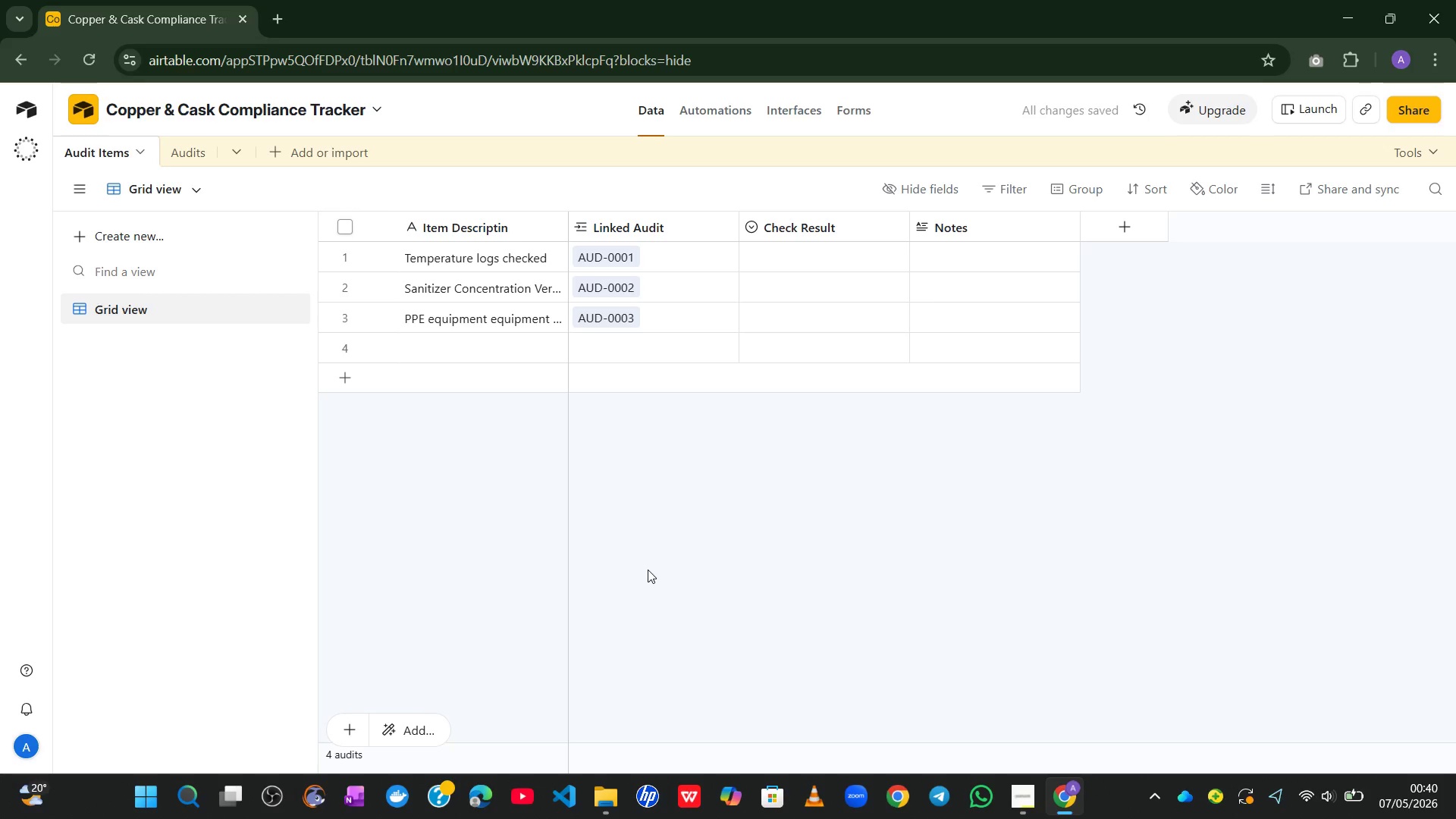 
left_click([787, 268])
 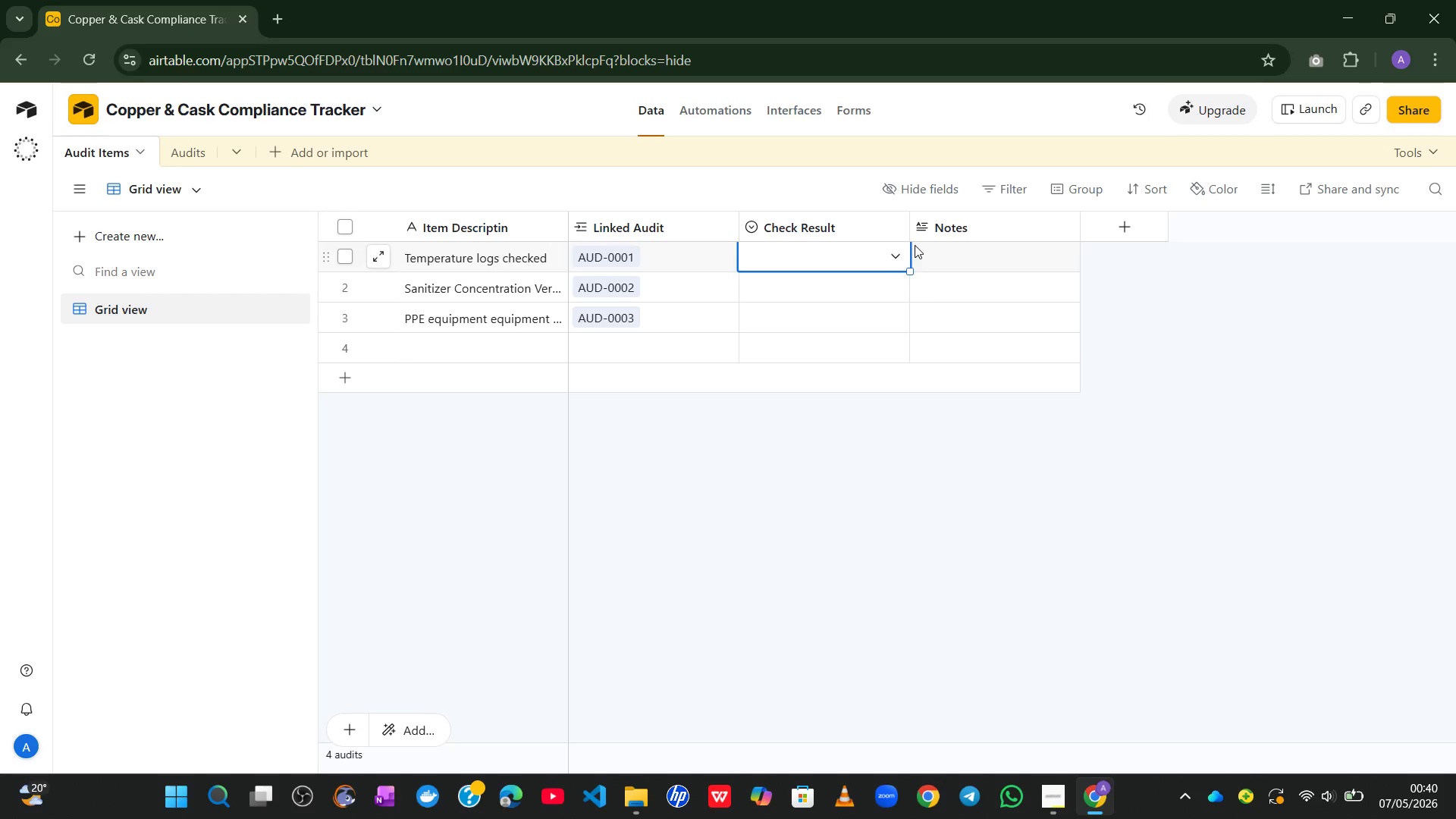 
left_click([888, 258])
 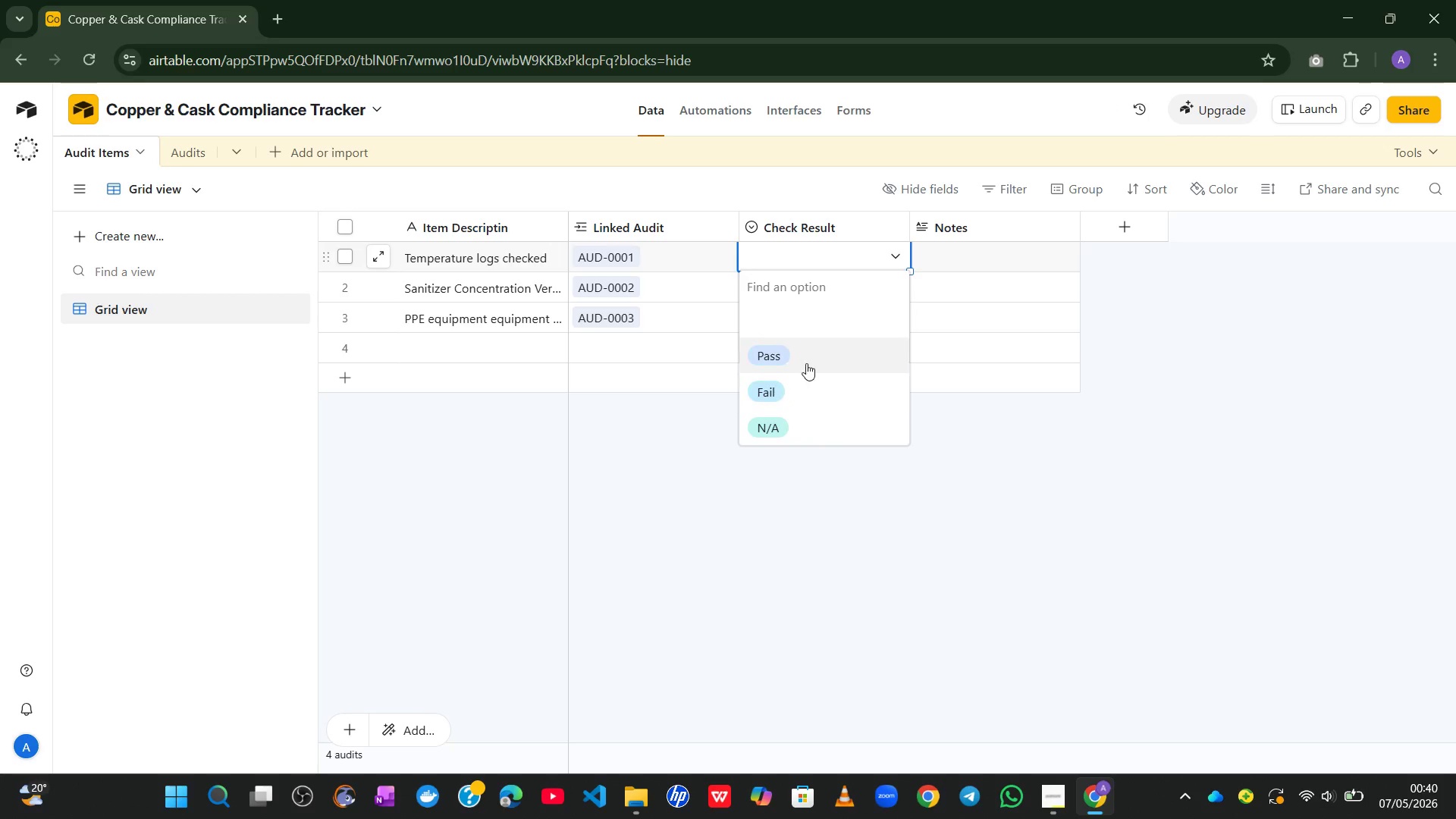 
left_click([808, 359])
 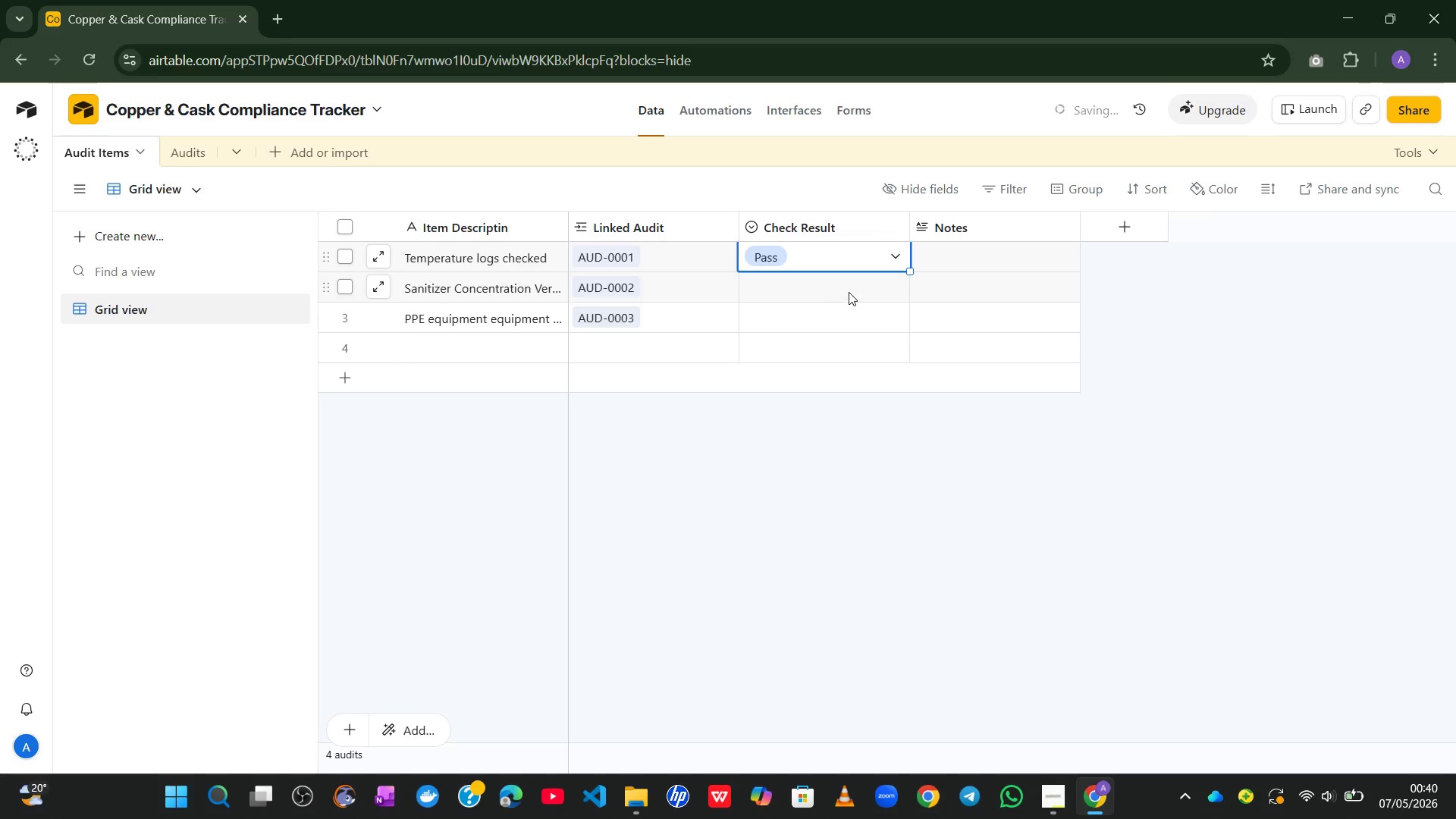 
left_click_drag(start_coordinate=[850, 290], to_coordinate=[893, 279])
 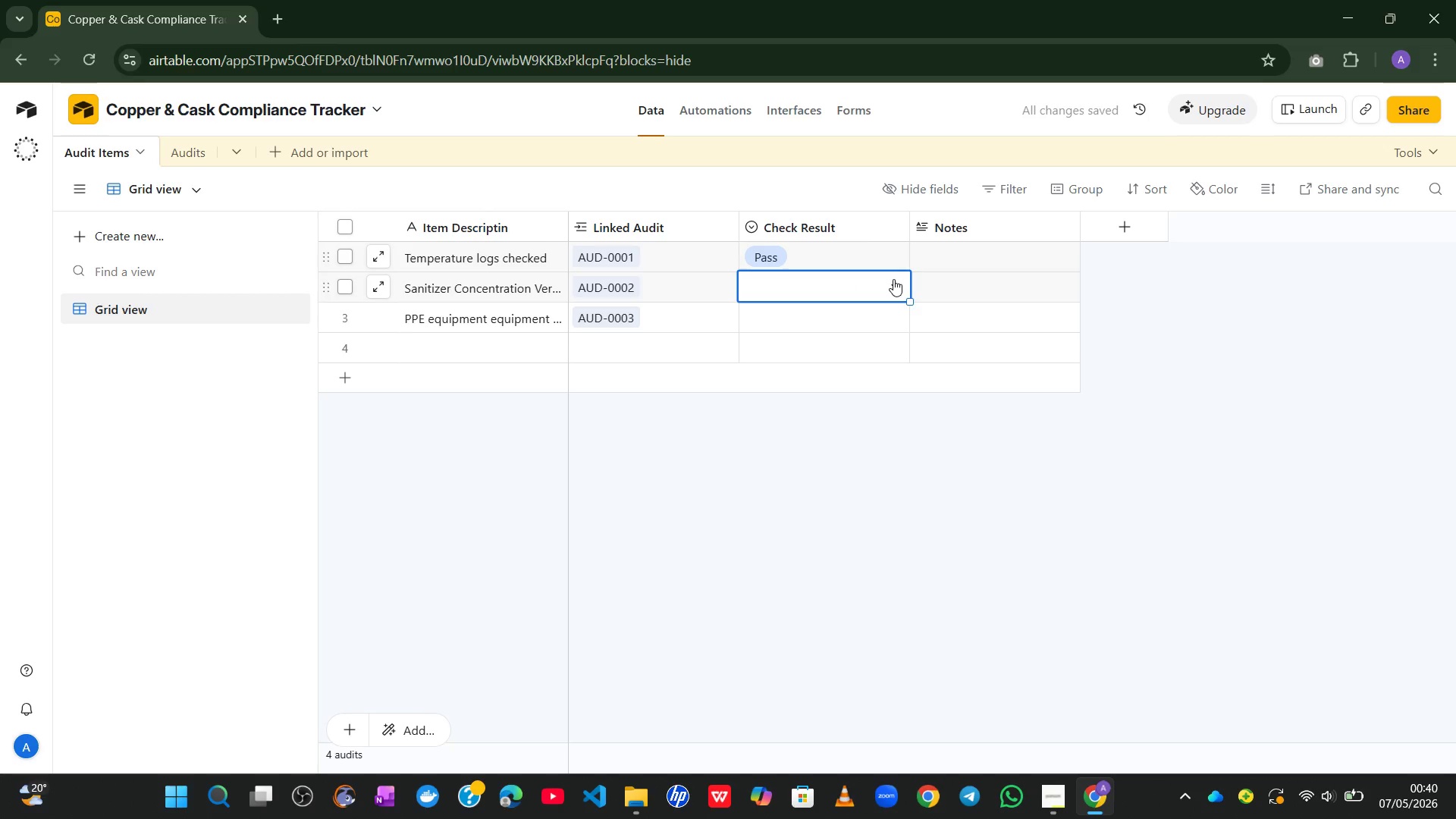 
left_click_drag(start_coordinate=[893, 279], to_coordinate=[890, 284])
 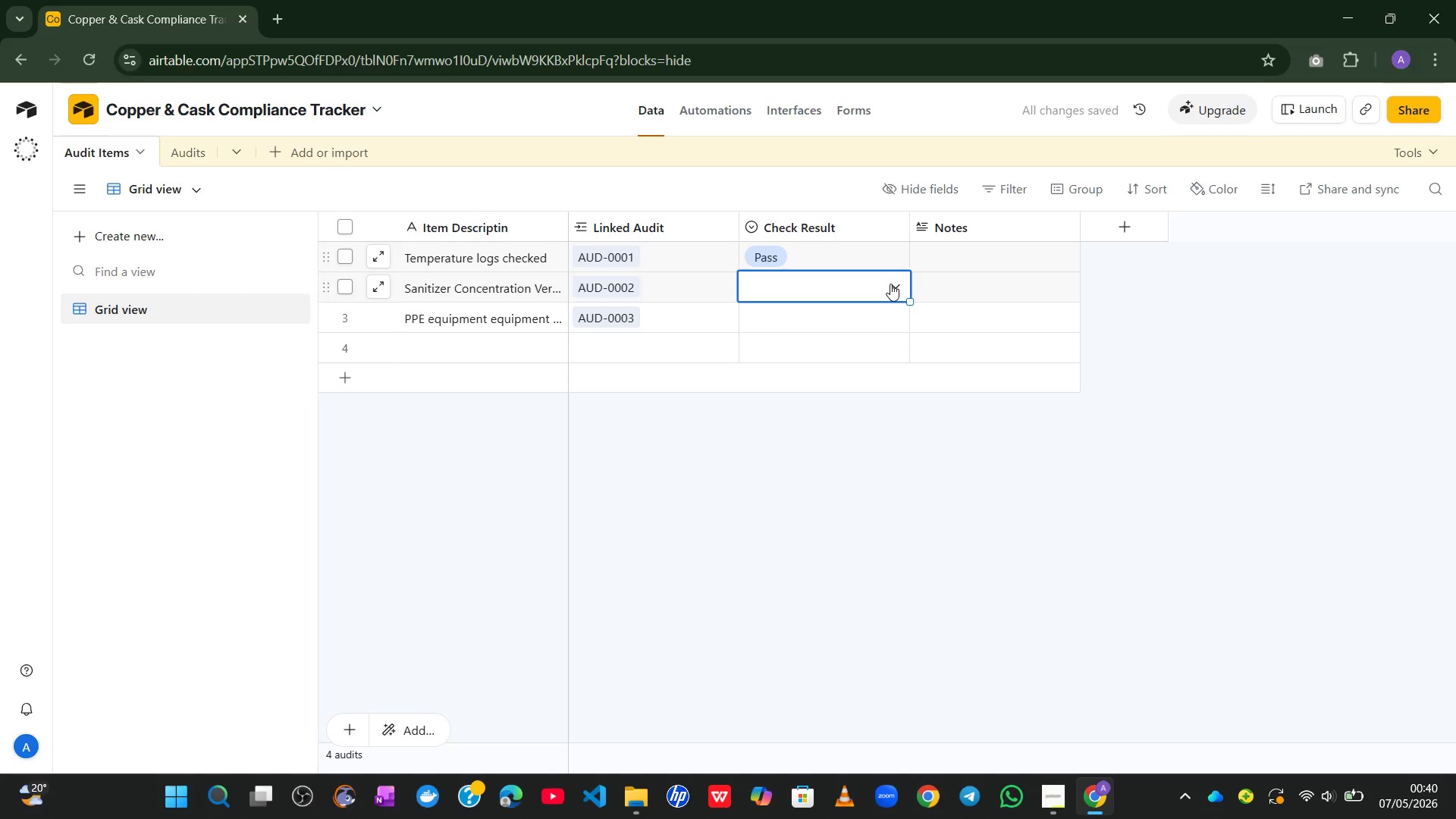 
left_click([890, 284])
 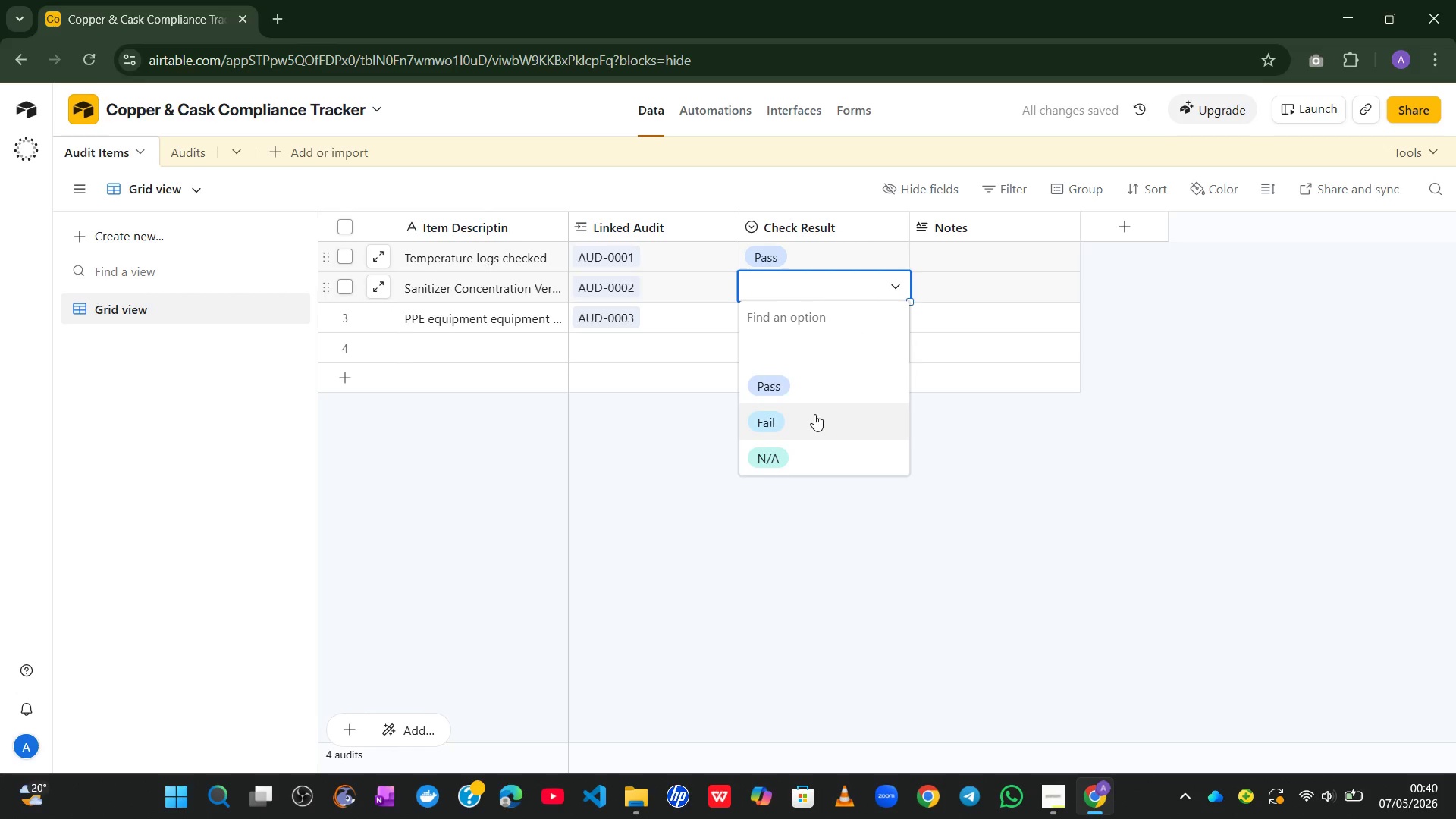 
left_click([812, 420])
 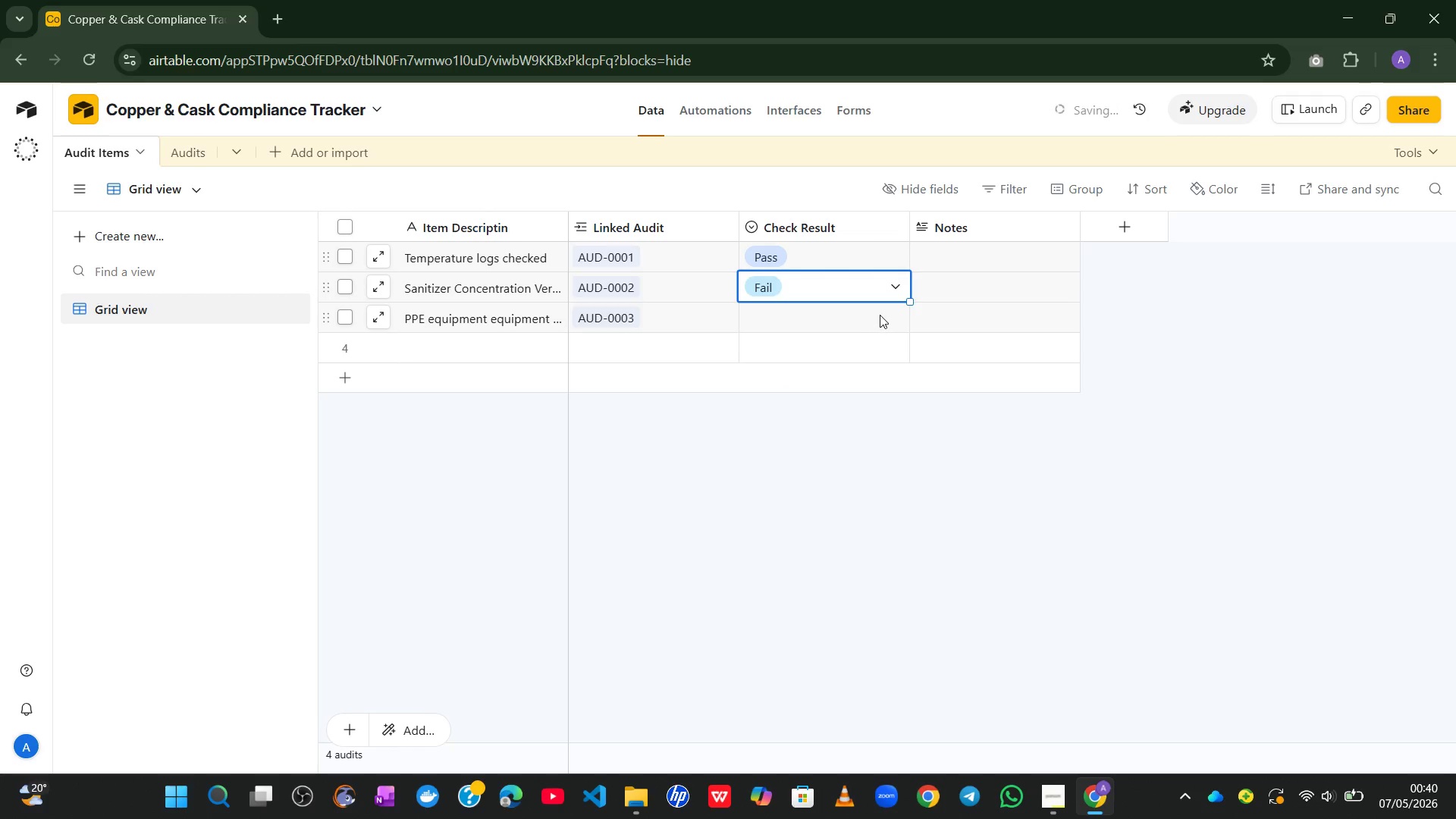 
left_click([880, 314])
 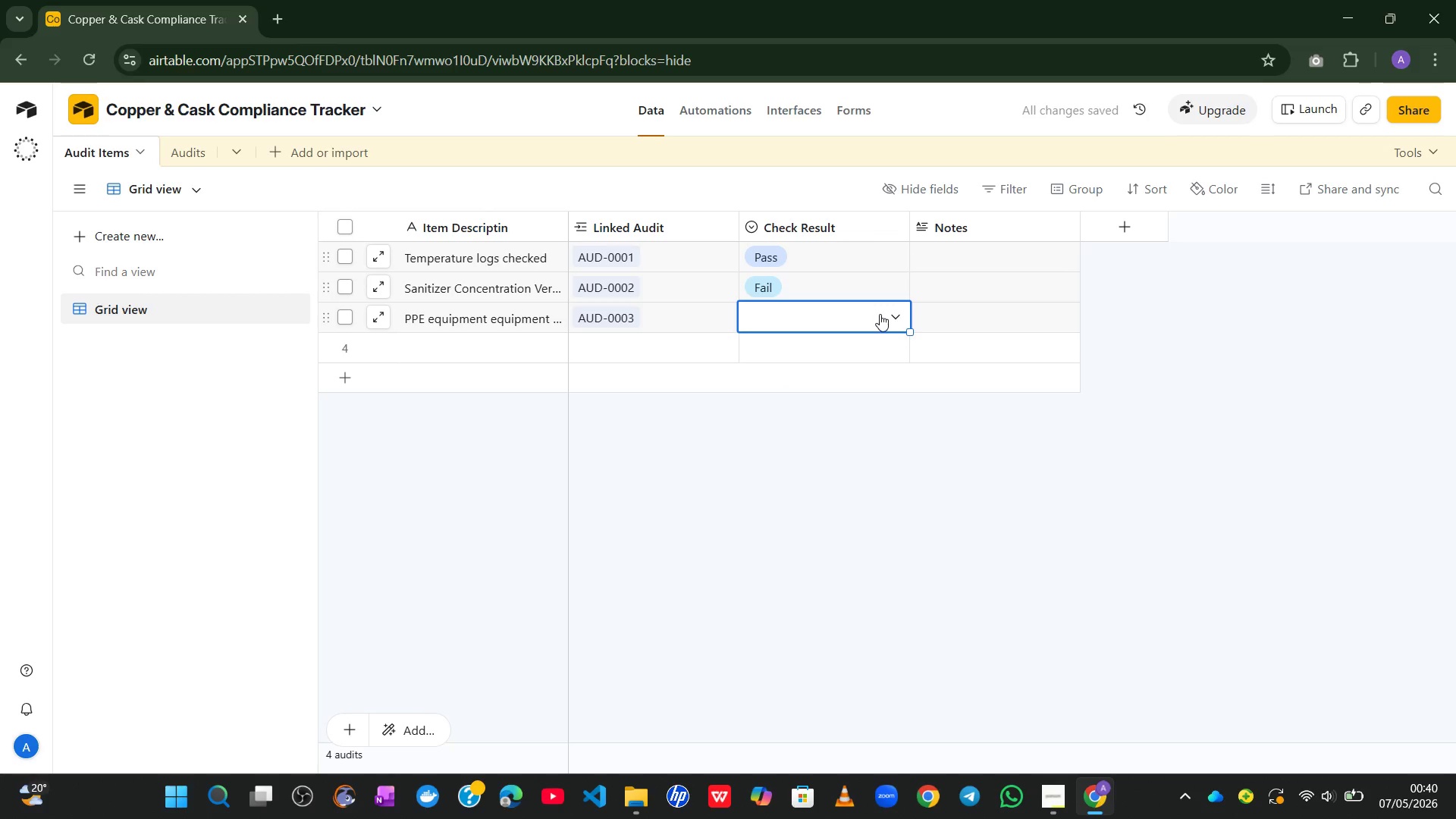 
left_click([880, 314])
 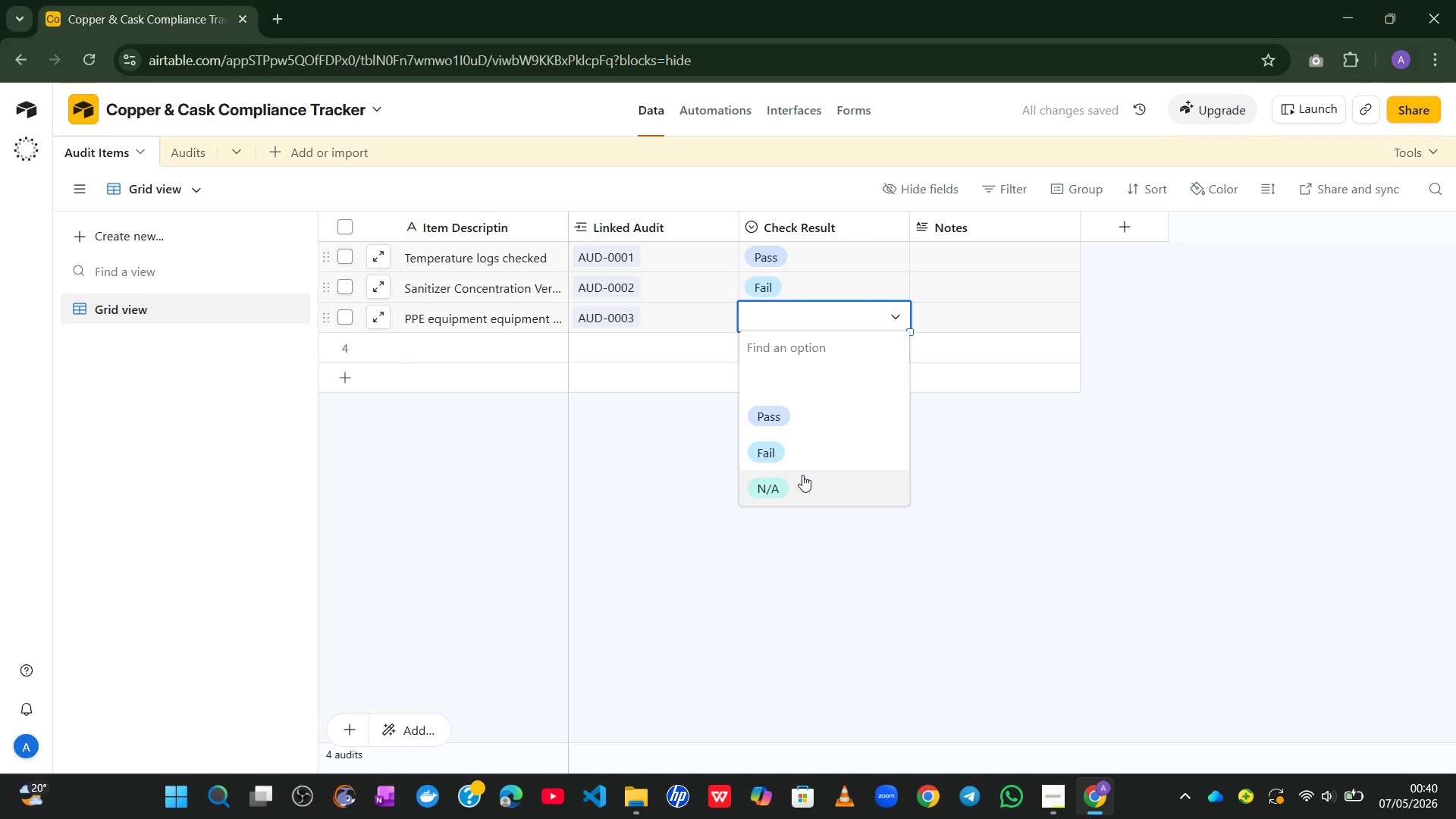 
left_click([799, 481])
 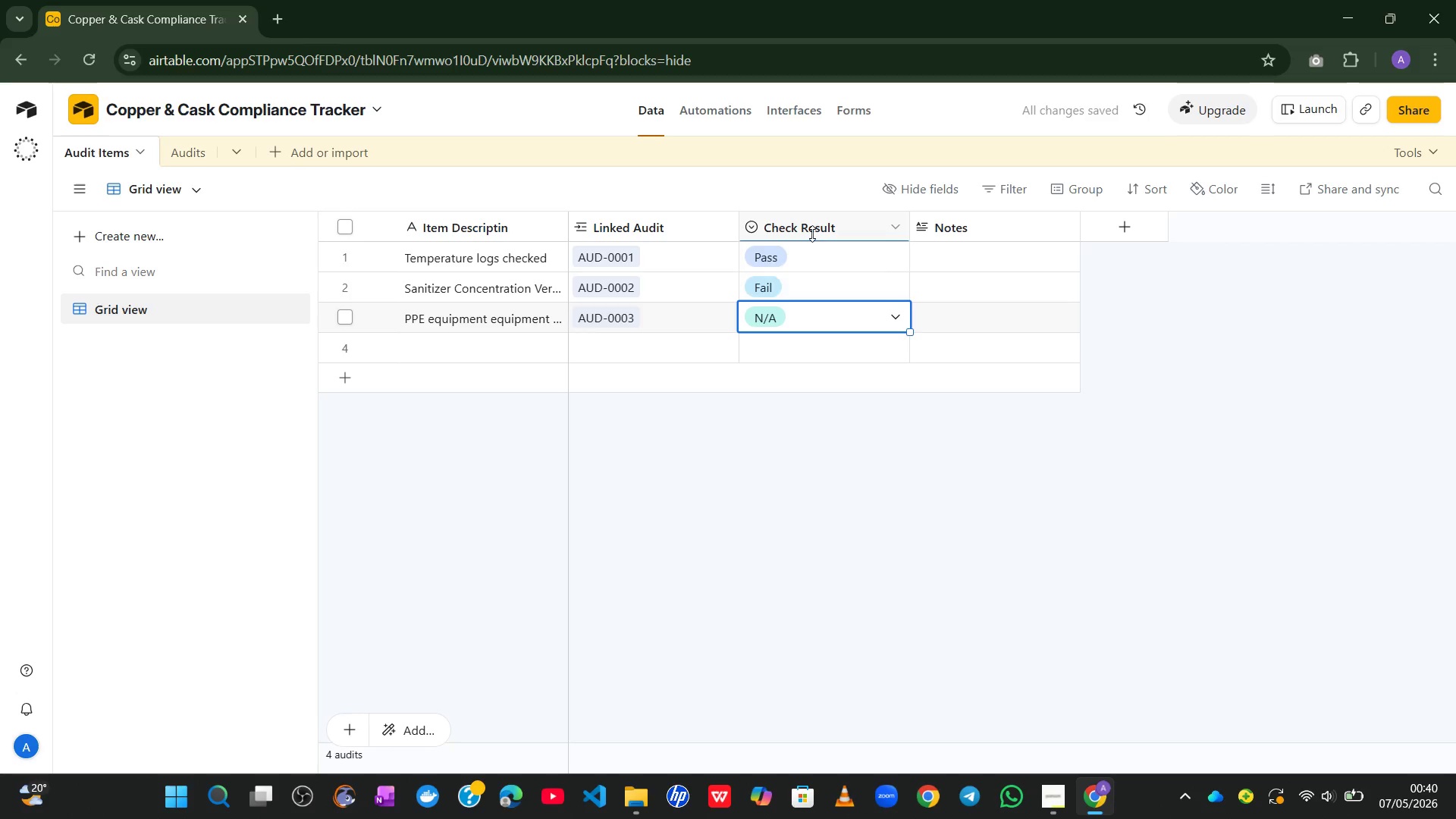 
left_click([812, 234])
 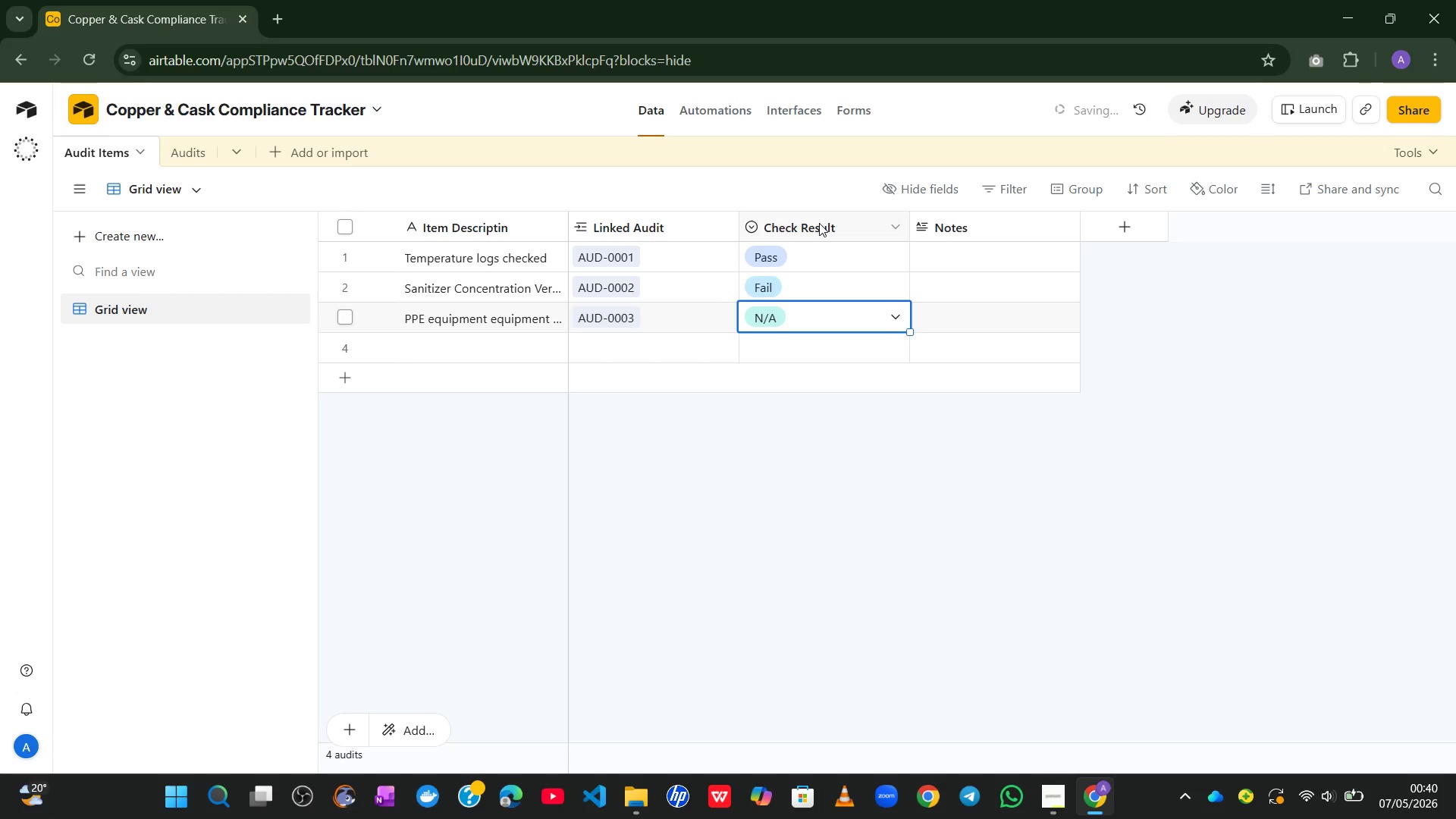 
double_click([819, 223])
 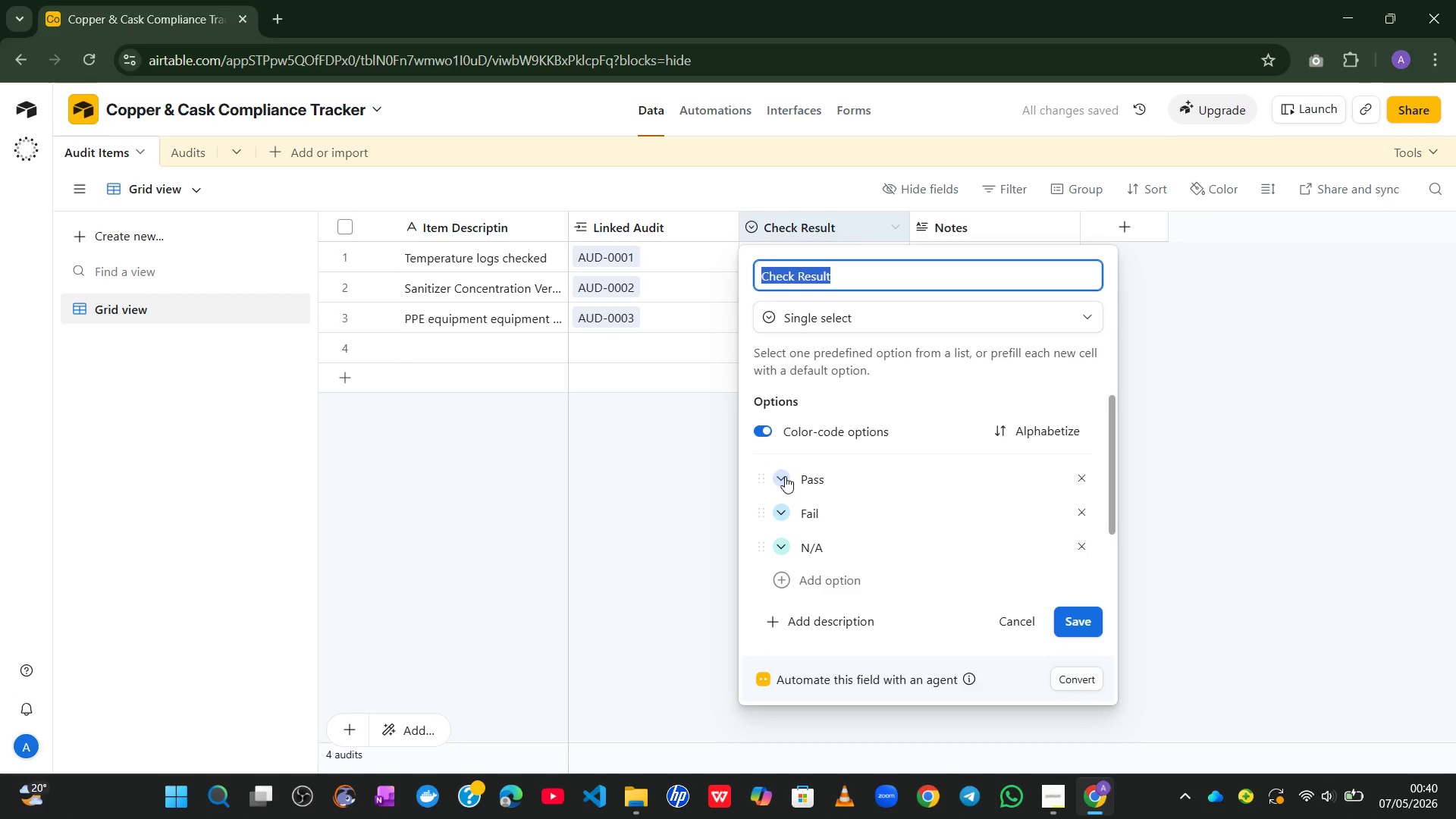 
left_click([783, 476])
 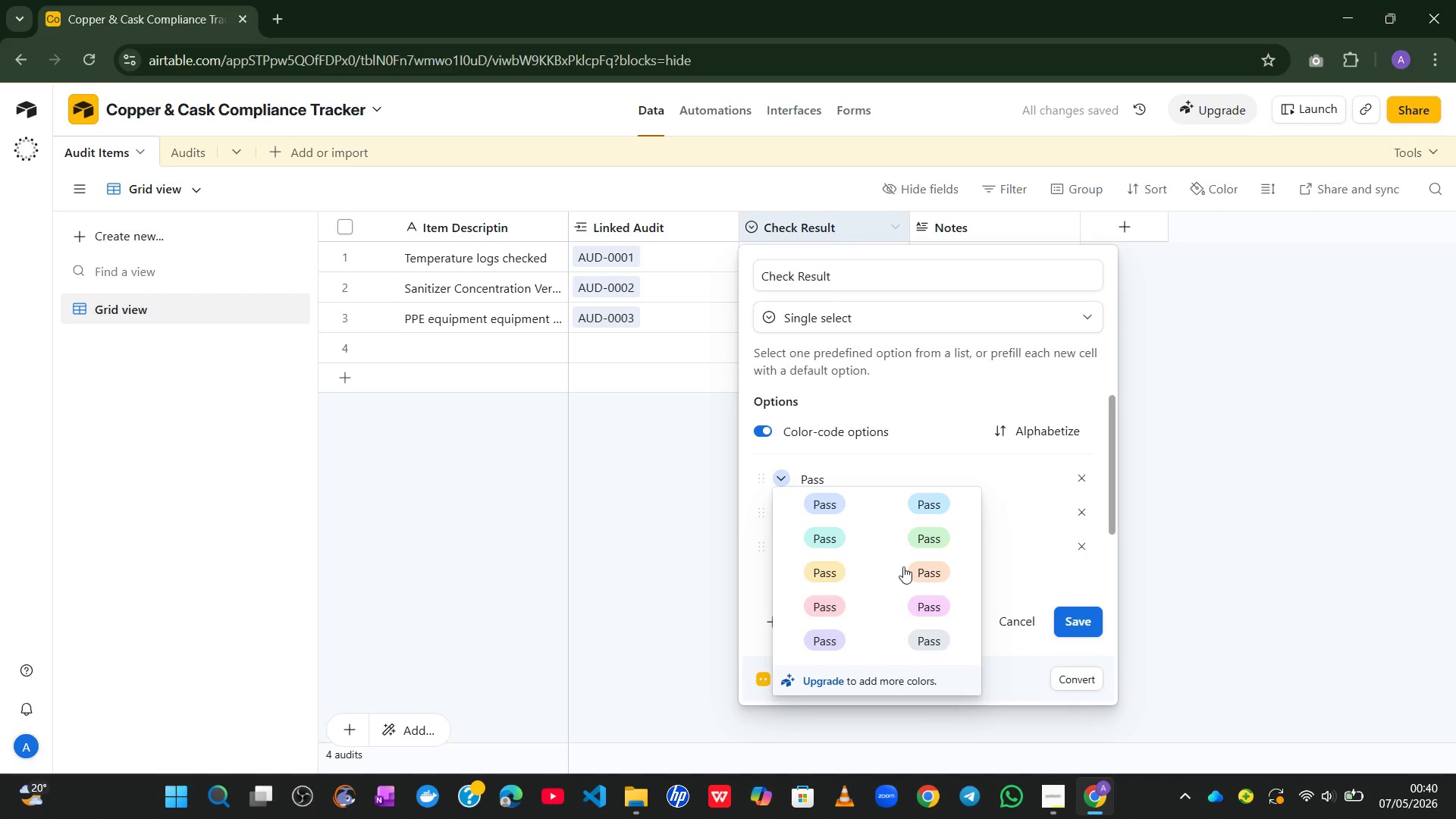 
left_click([929, 531])
 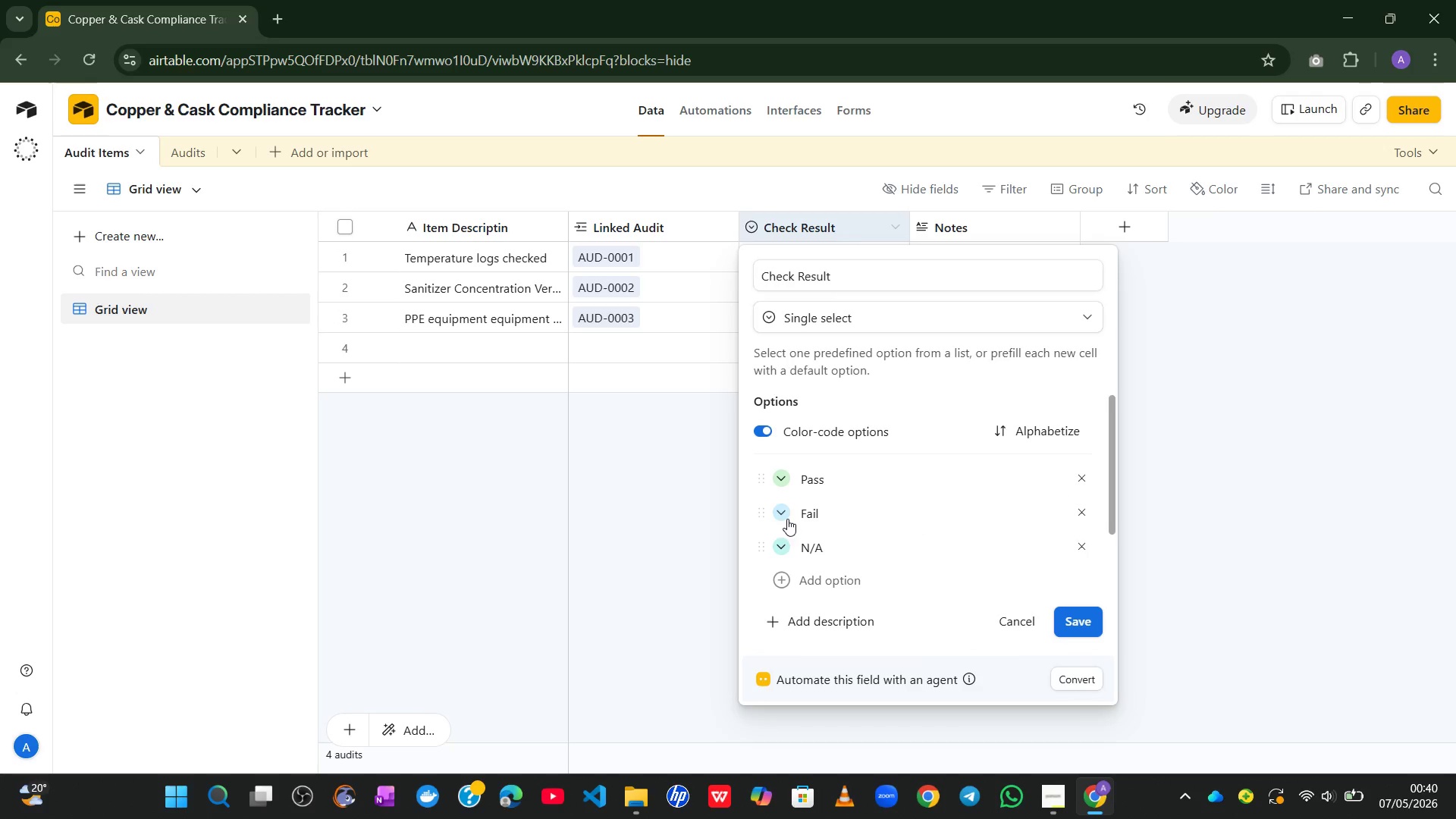 
left_click([786, 516])
 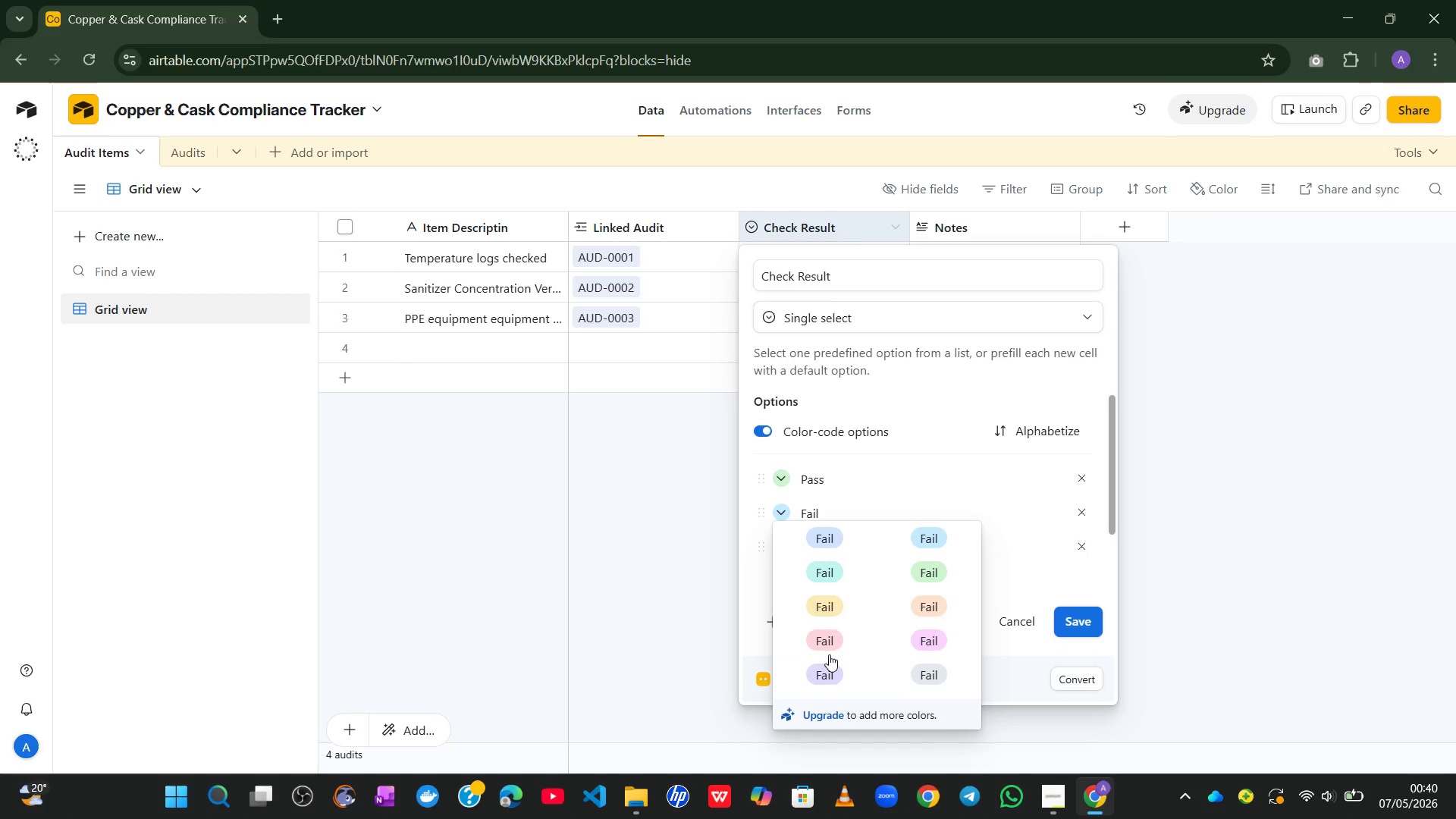 
left_click([826, 644])
 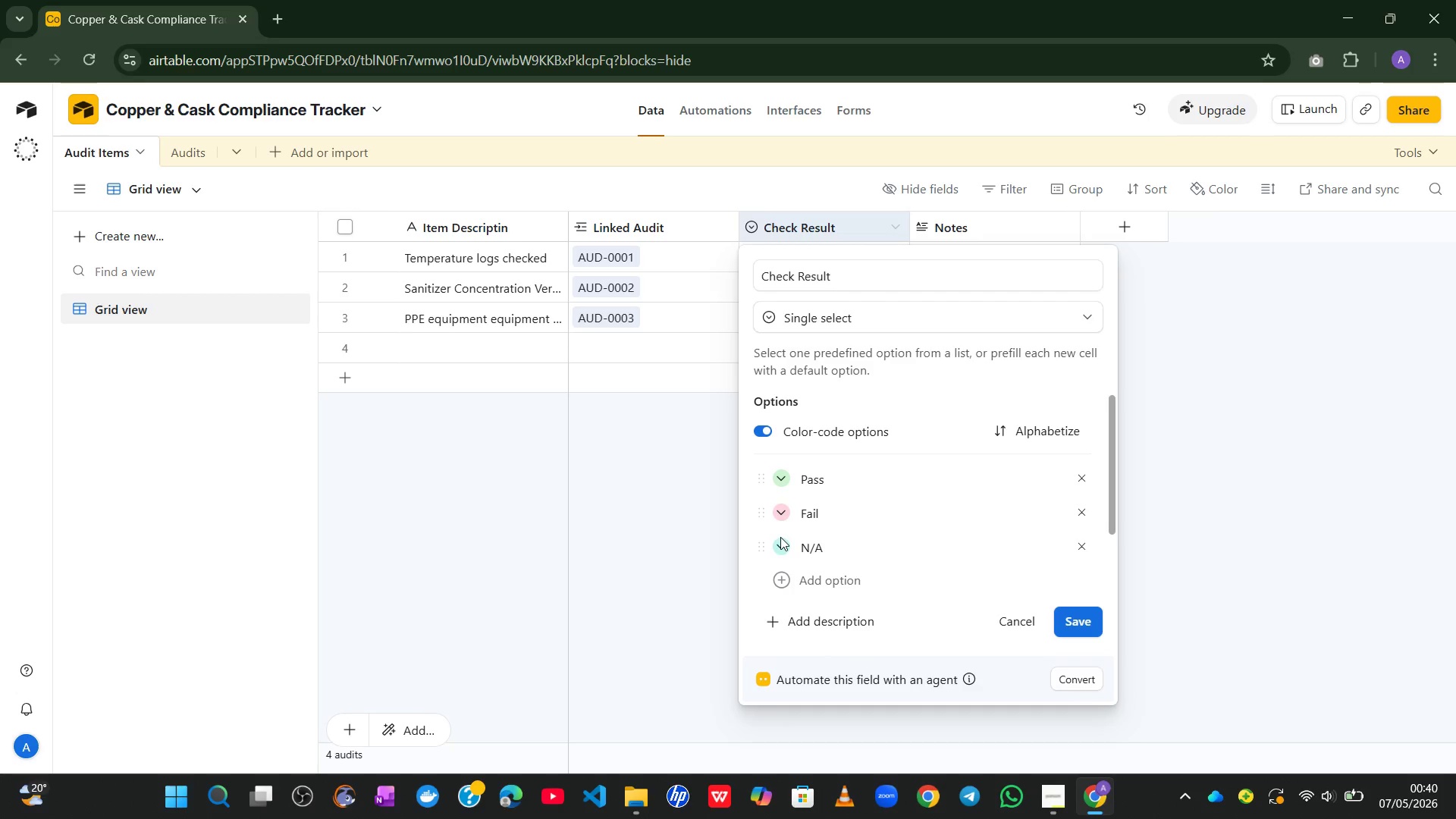 
left_click([782, 541])
 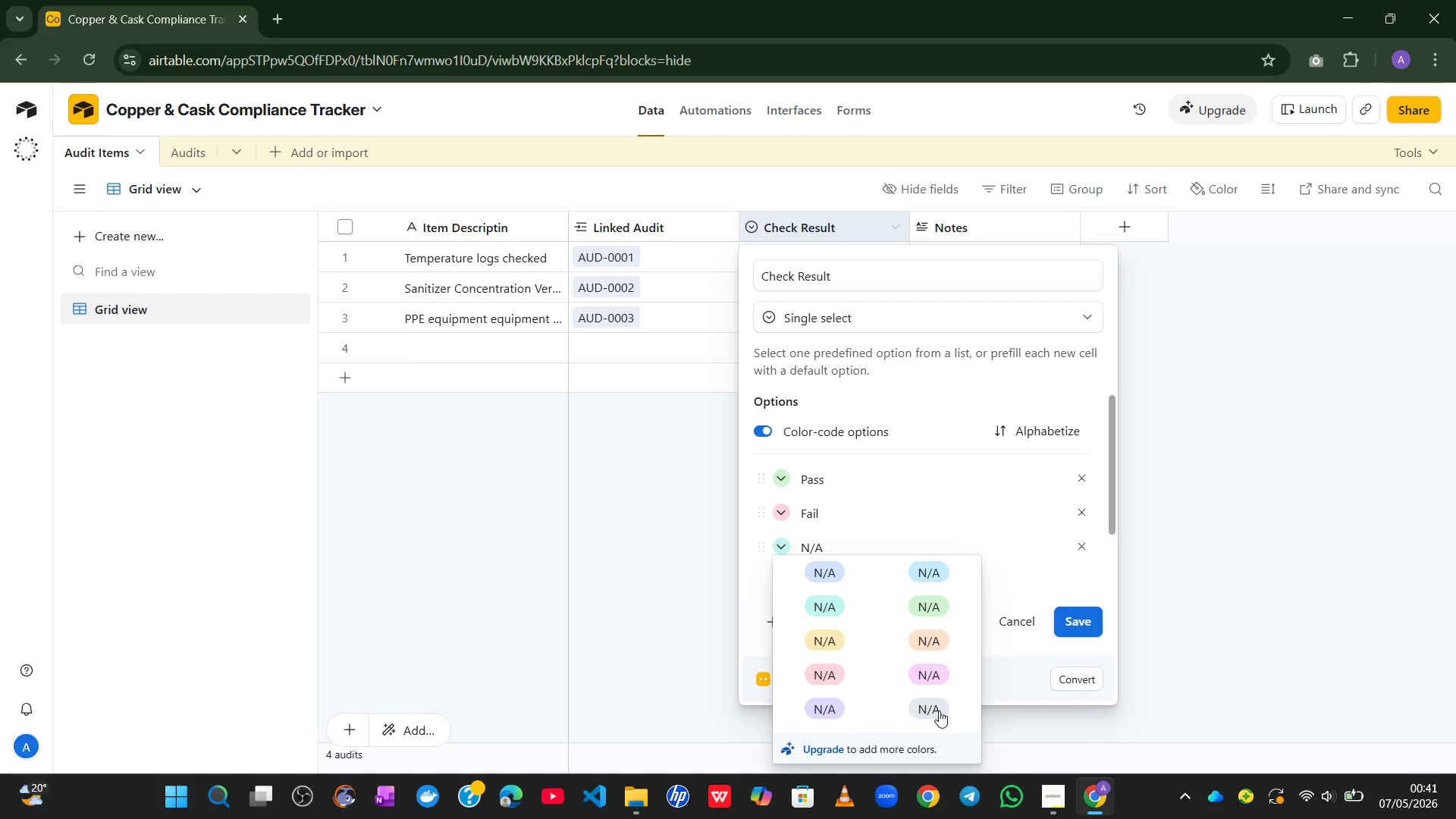 
left_click([938, 711])
 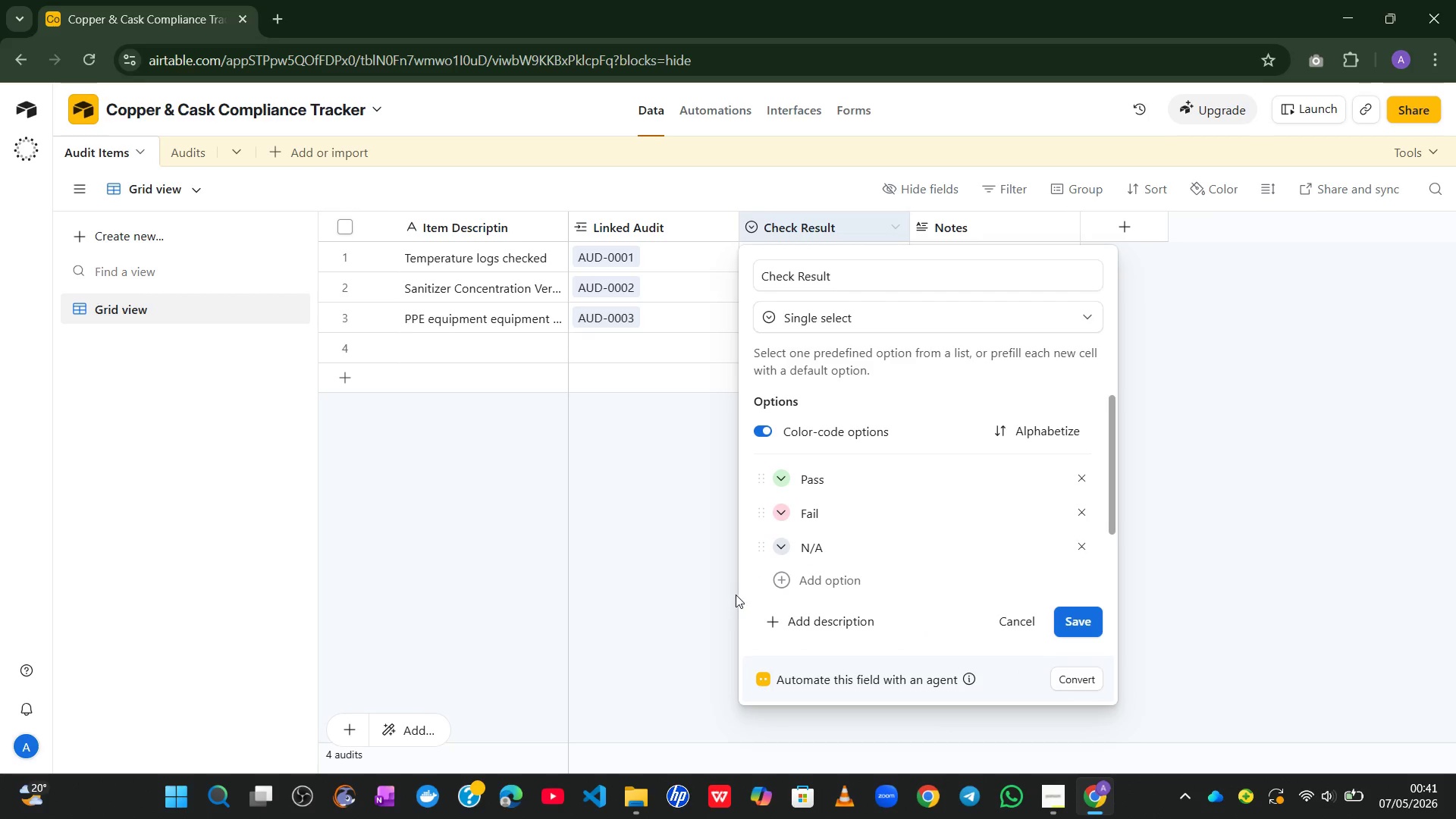 
left_click([708, 587])
 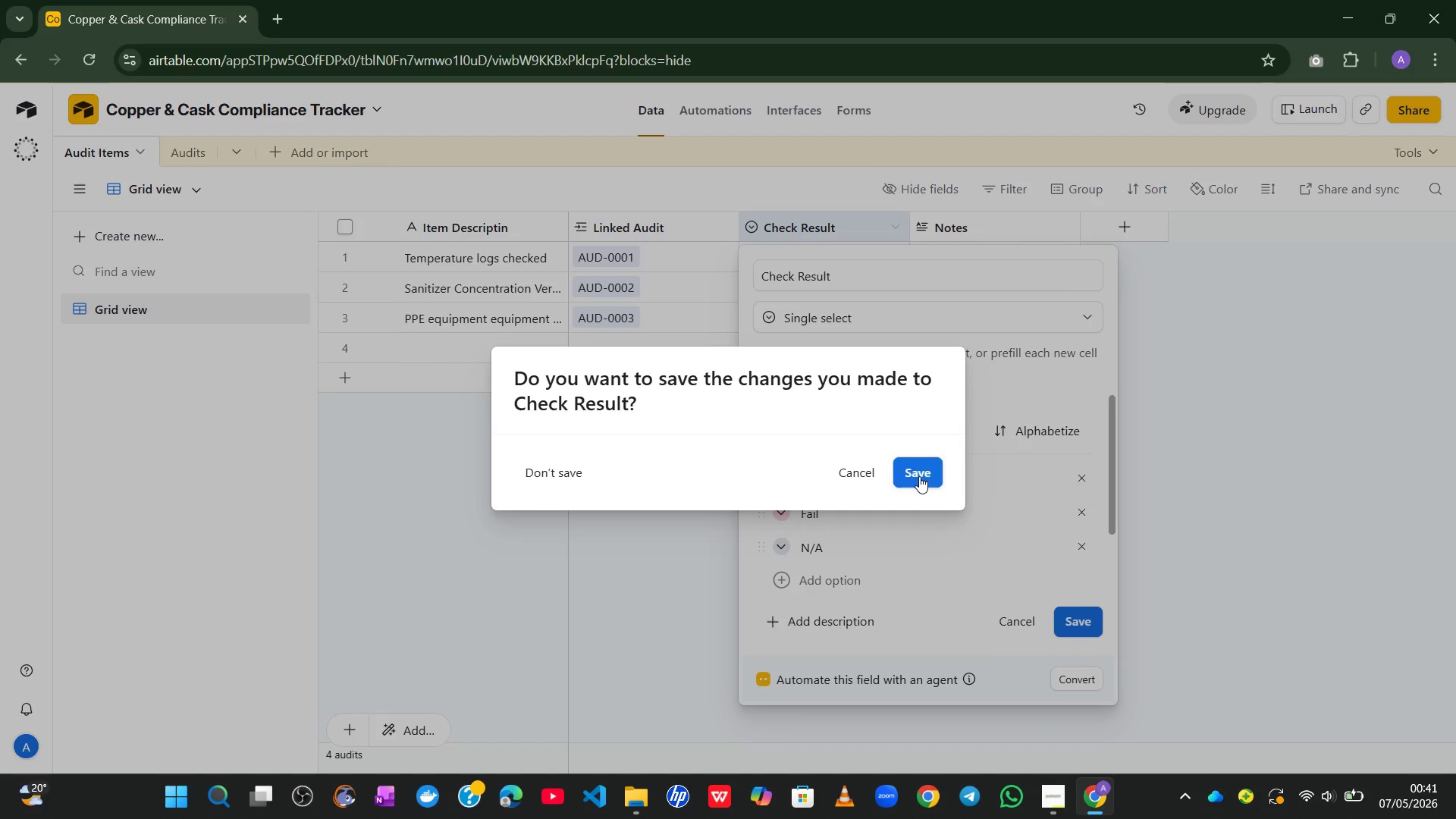 
left_click([917, 479])
 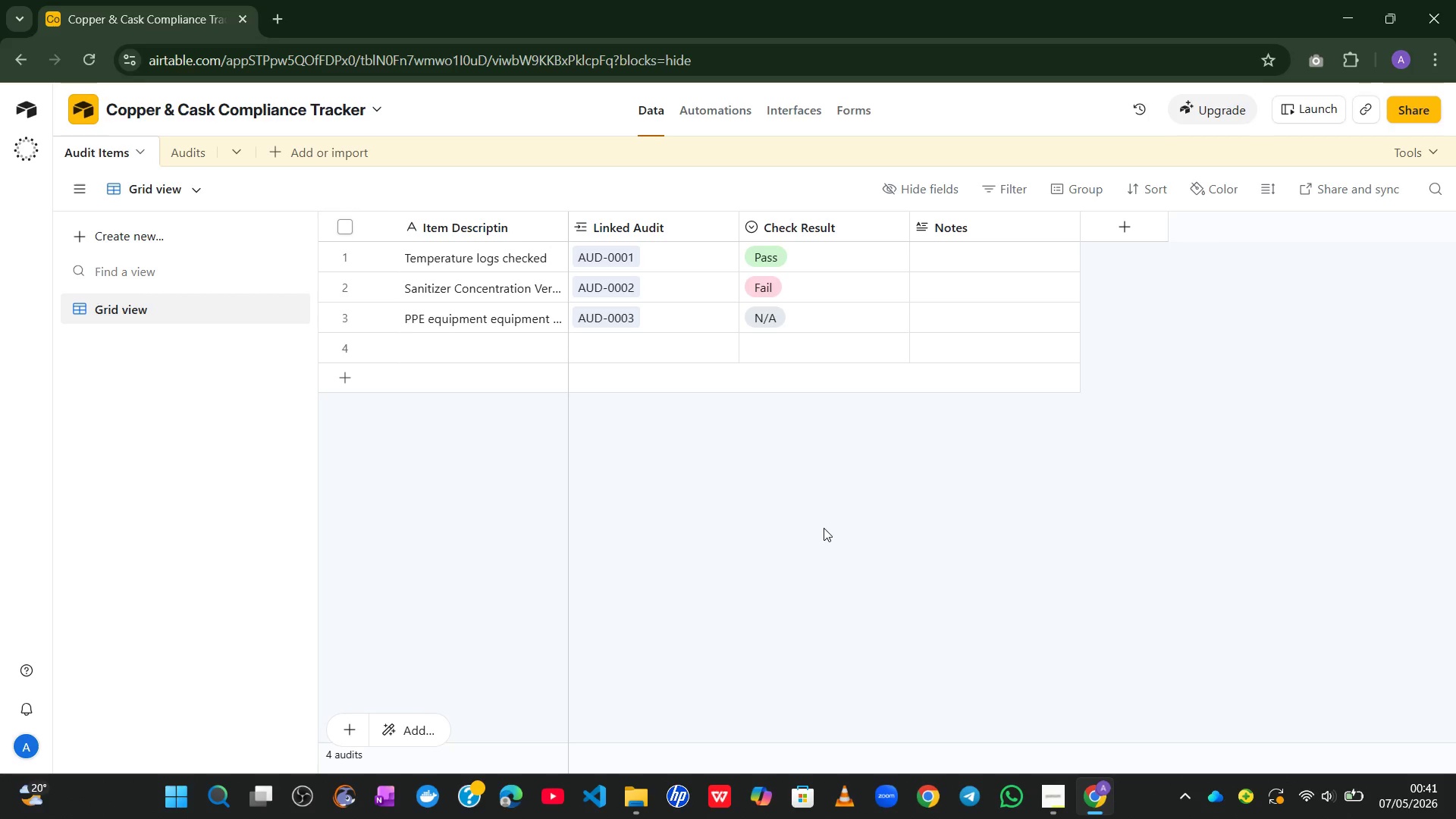 
wait(29.95)
 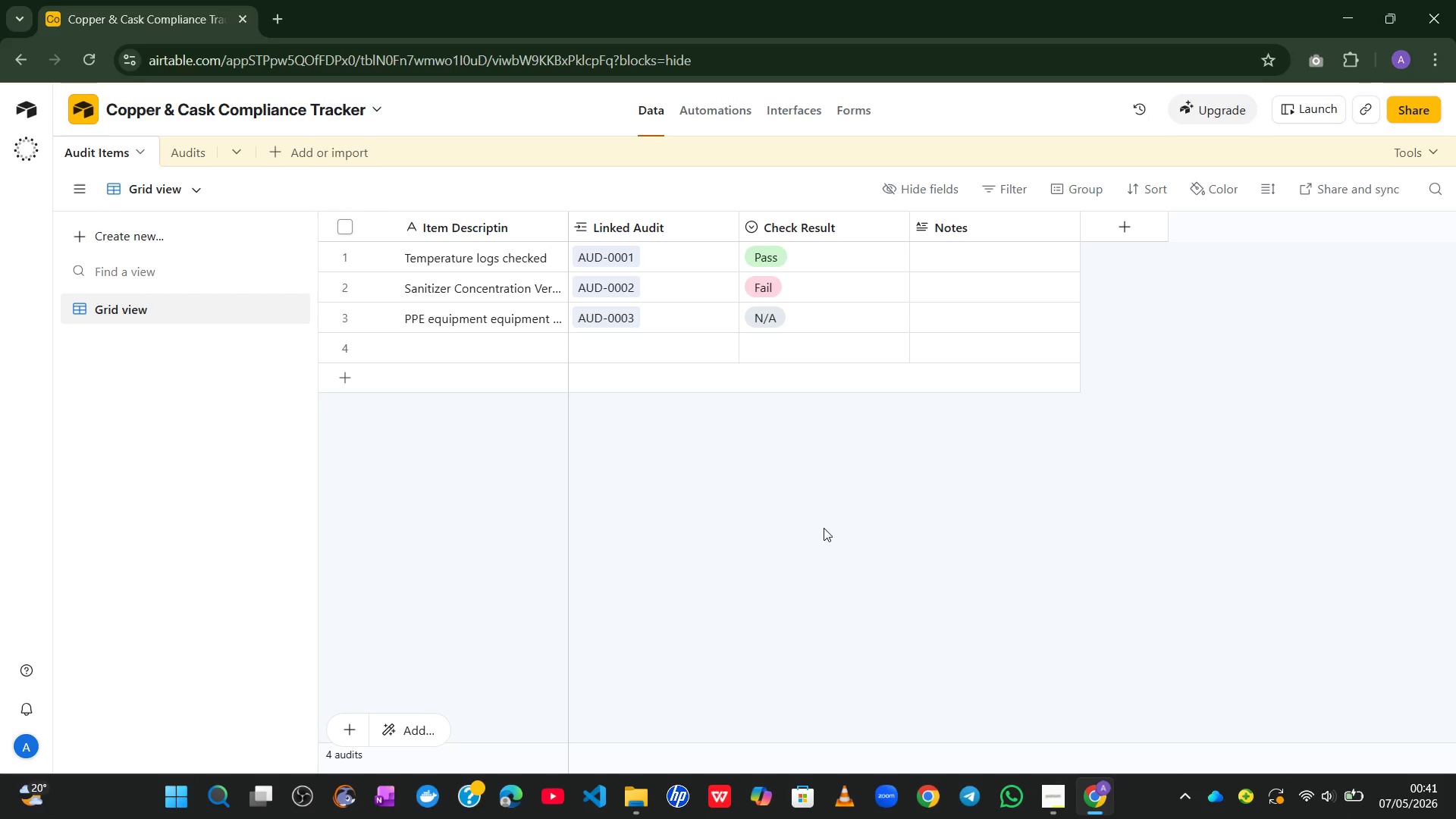 
left_click([824, 528])
 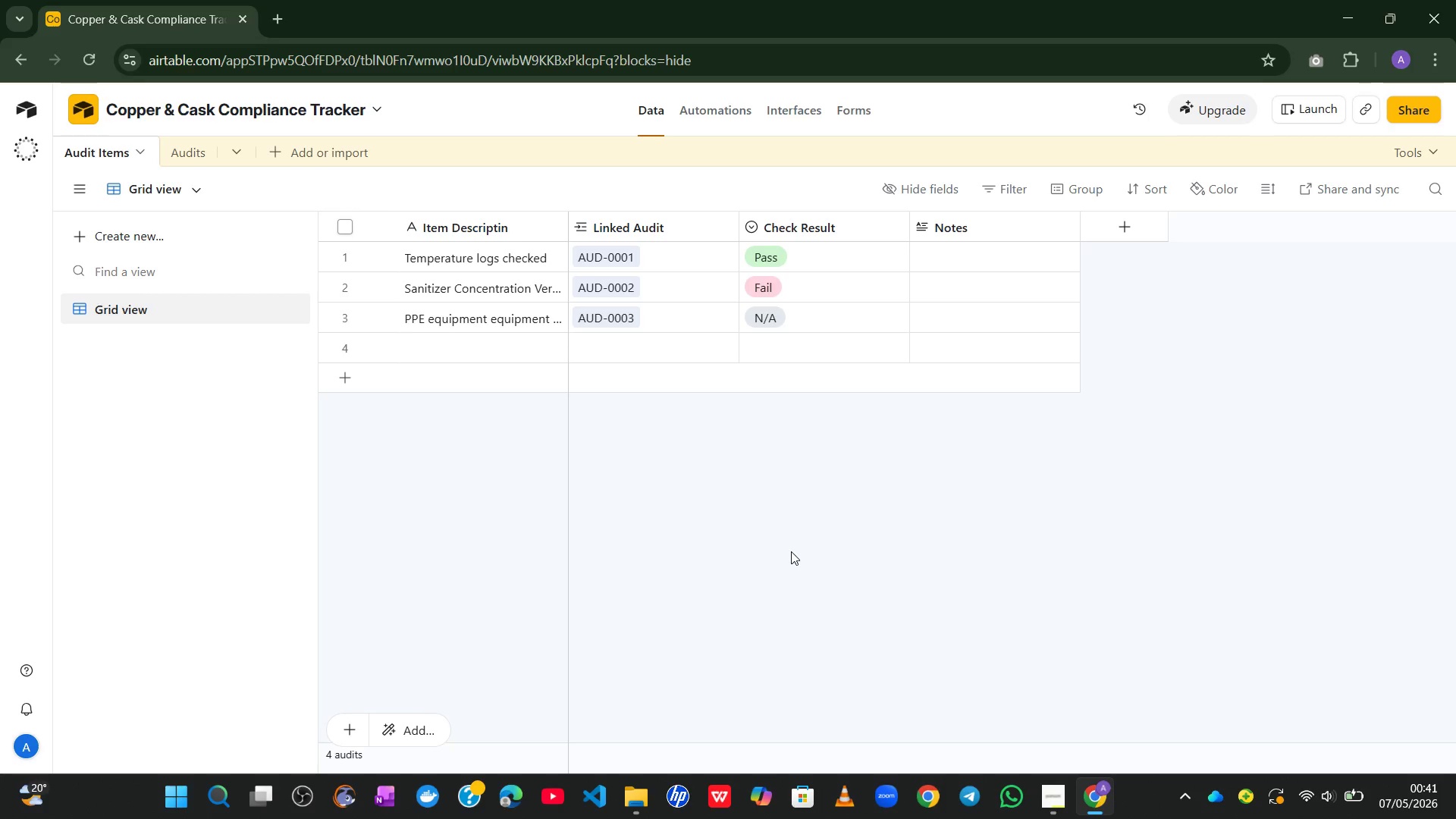 
wait(16.52)
 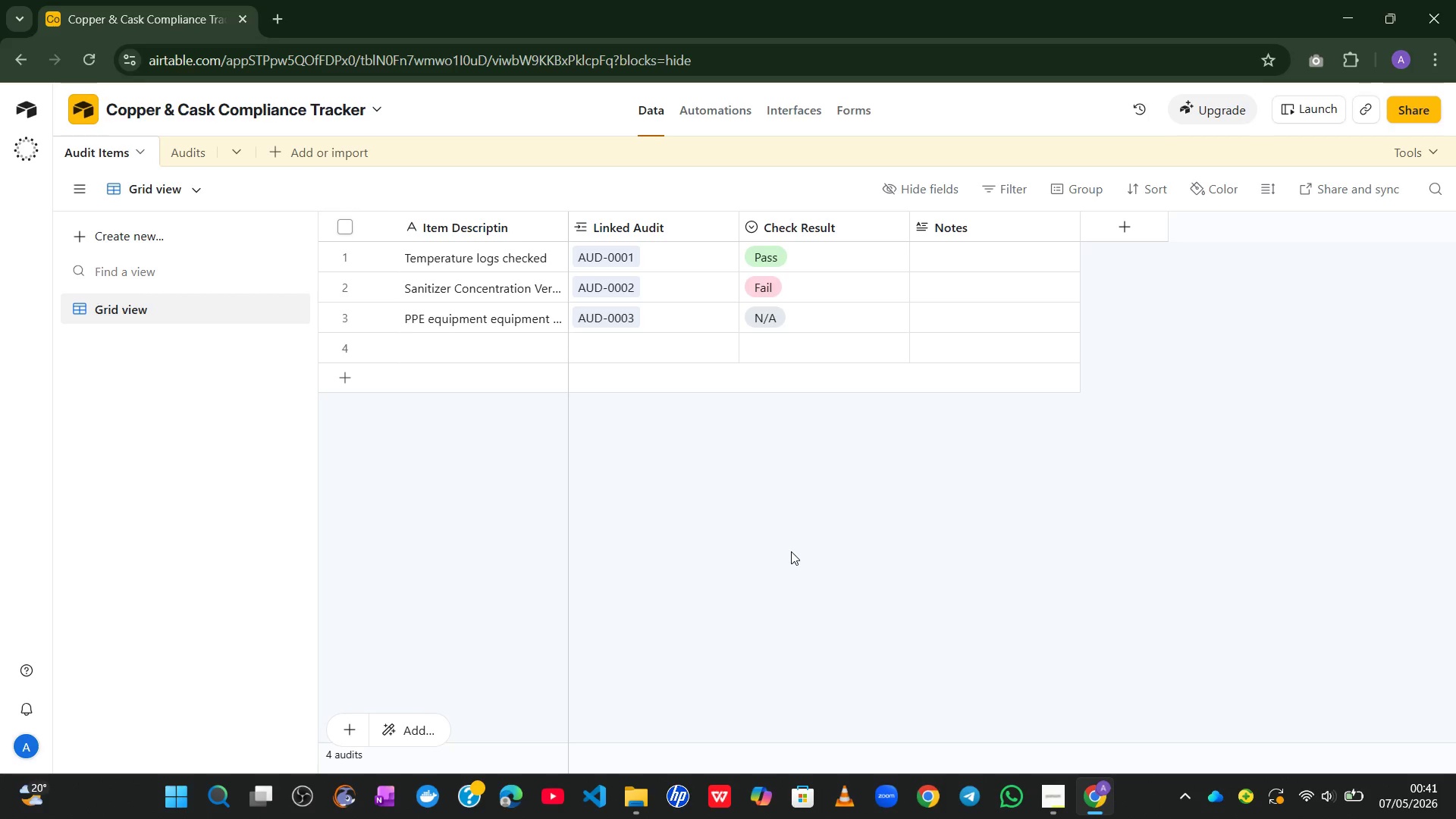 
left_click([280, 156])
 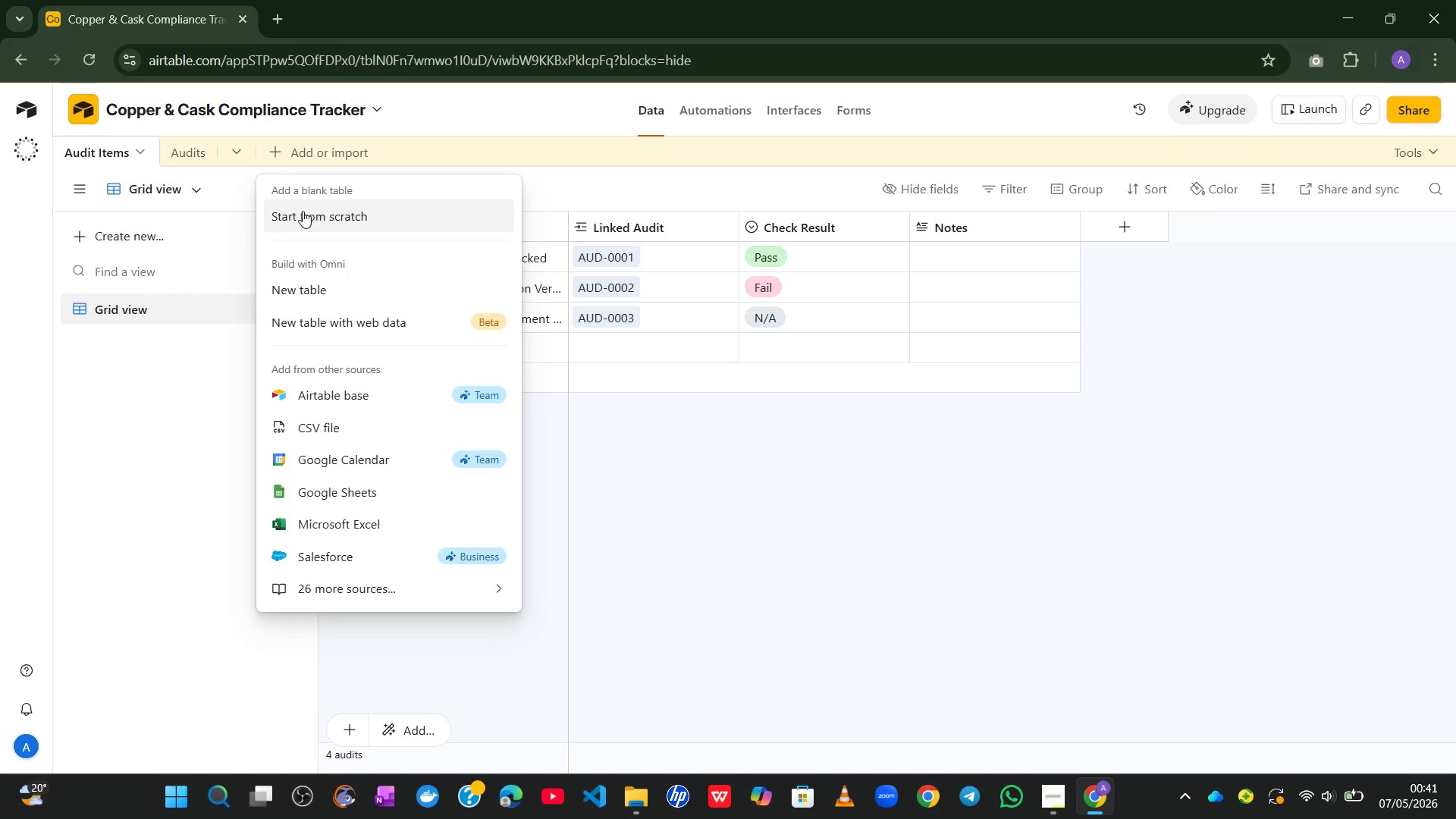 
left_click([303, 211])
 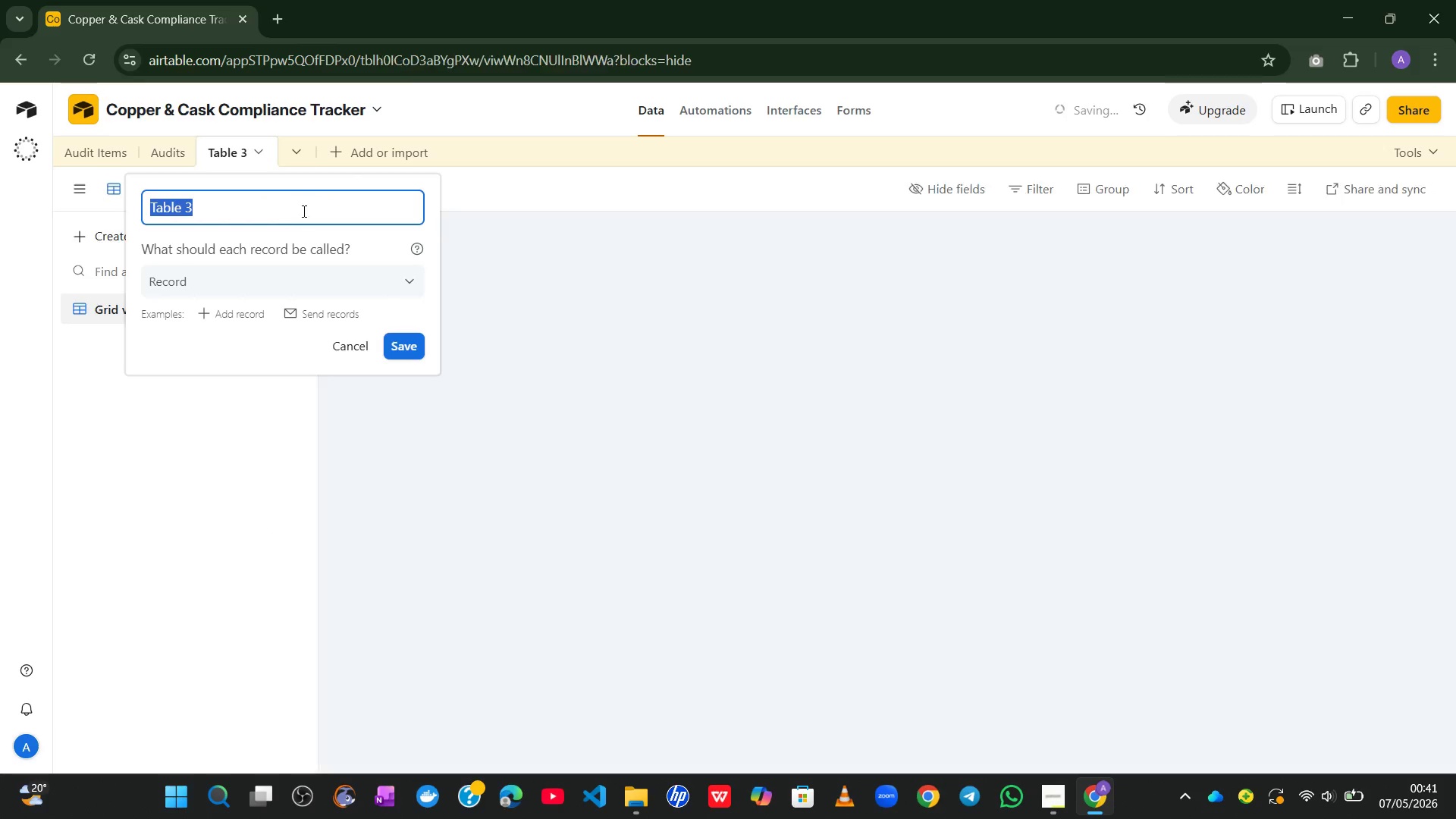 
type(Corrective Actios)
 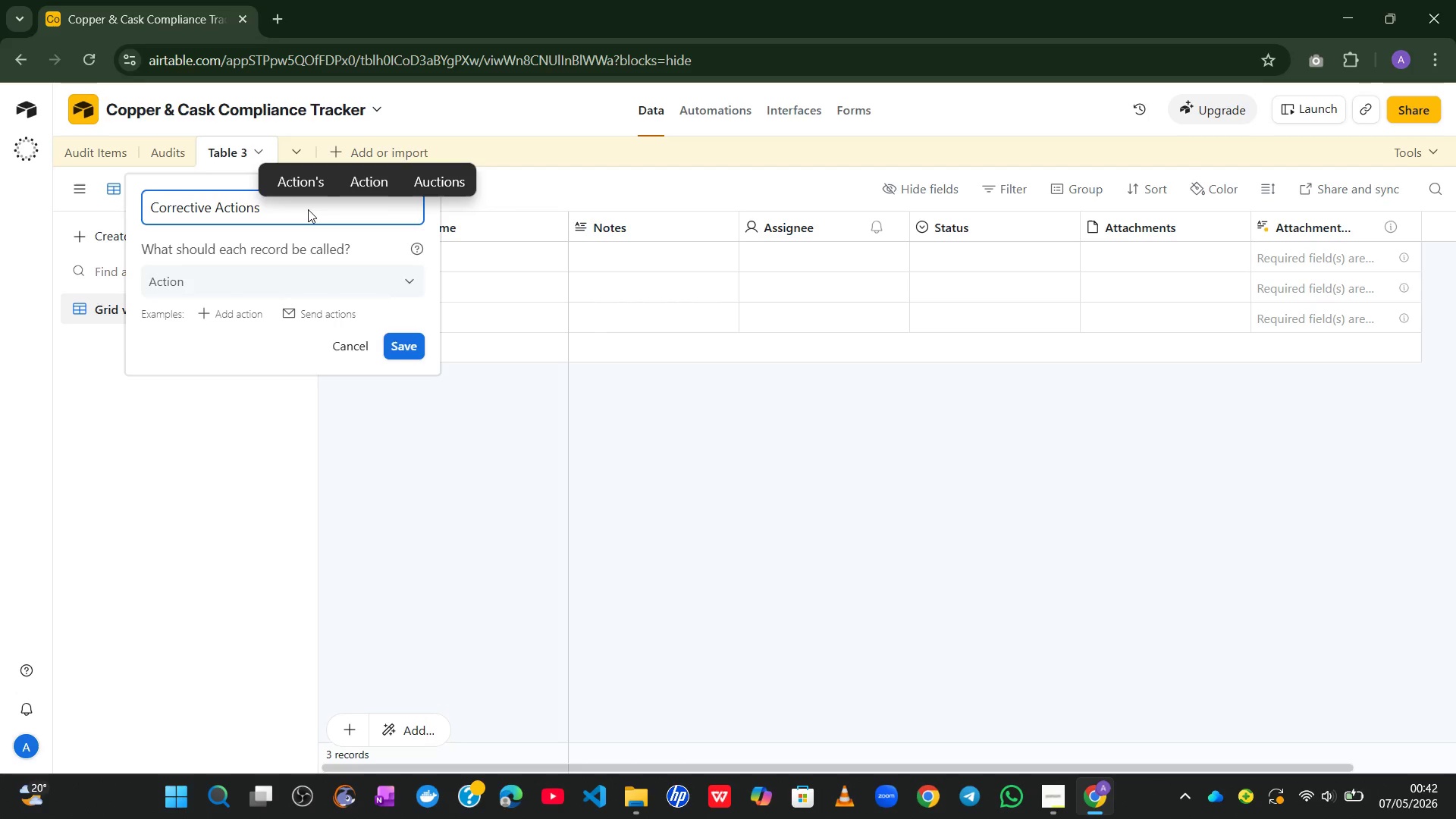 
 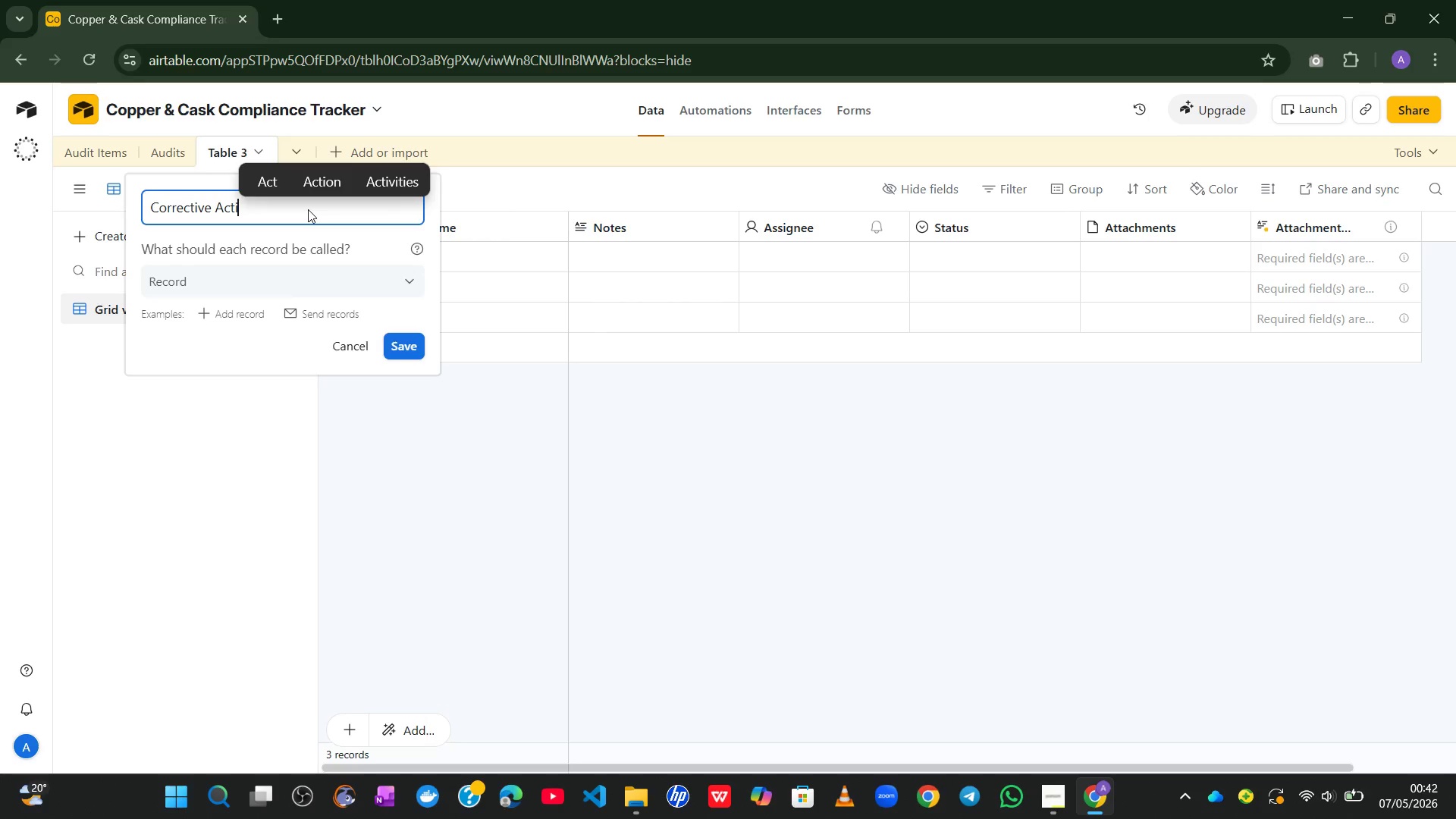 
hold_key(key=N, duration=0.38)
 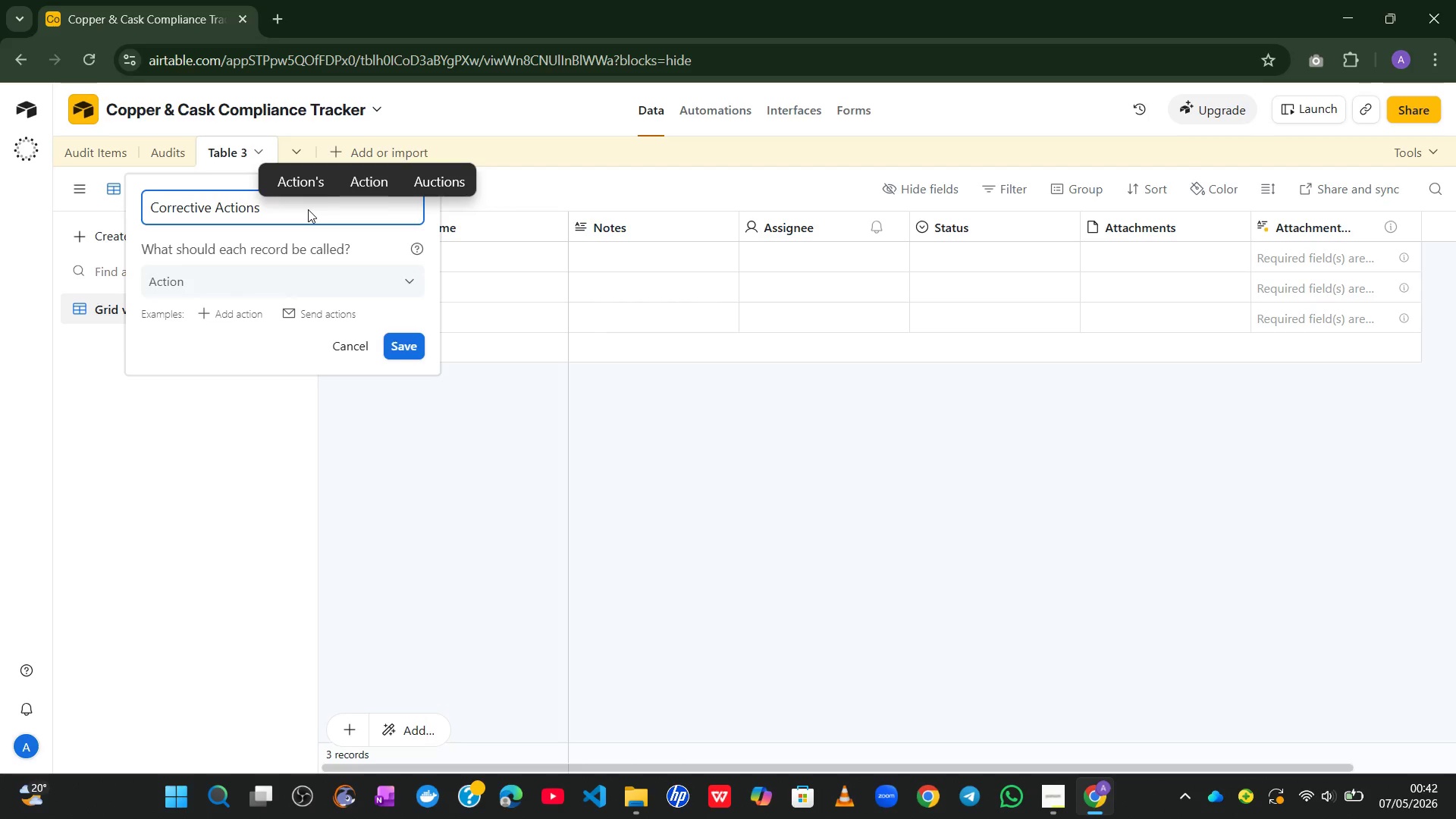 
hold_key(key=Enter, duration=0.47)
 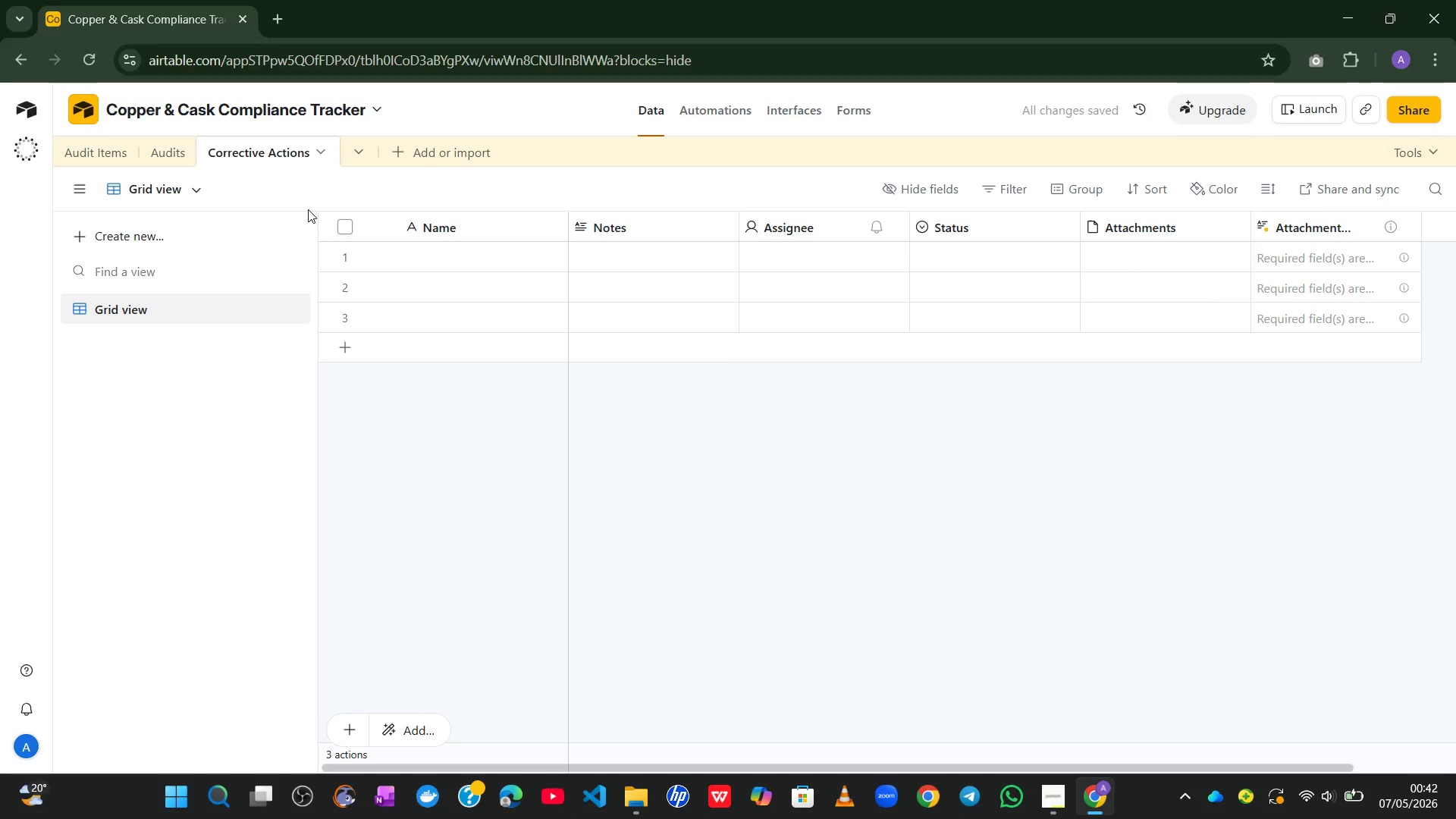 
wait(10.26)
 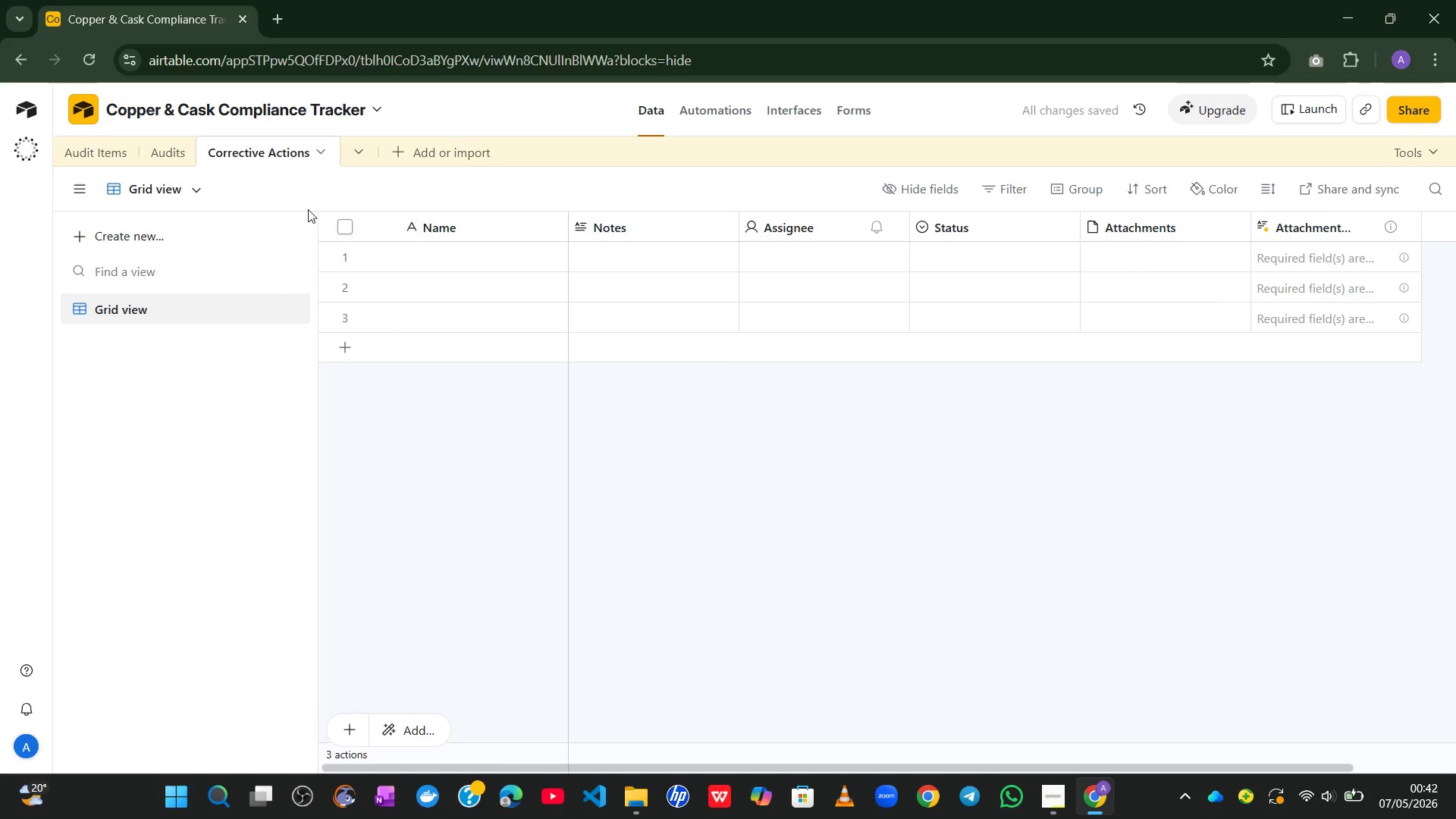 
left_click([1313, 235])
 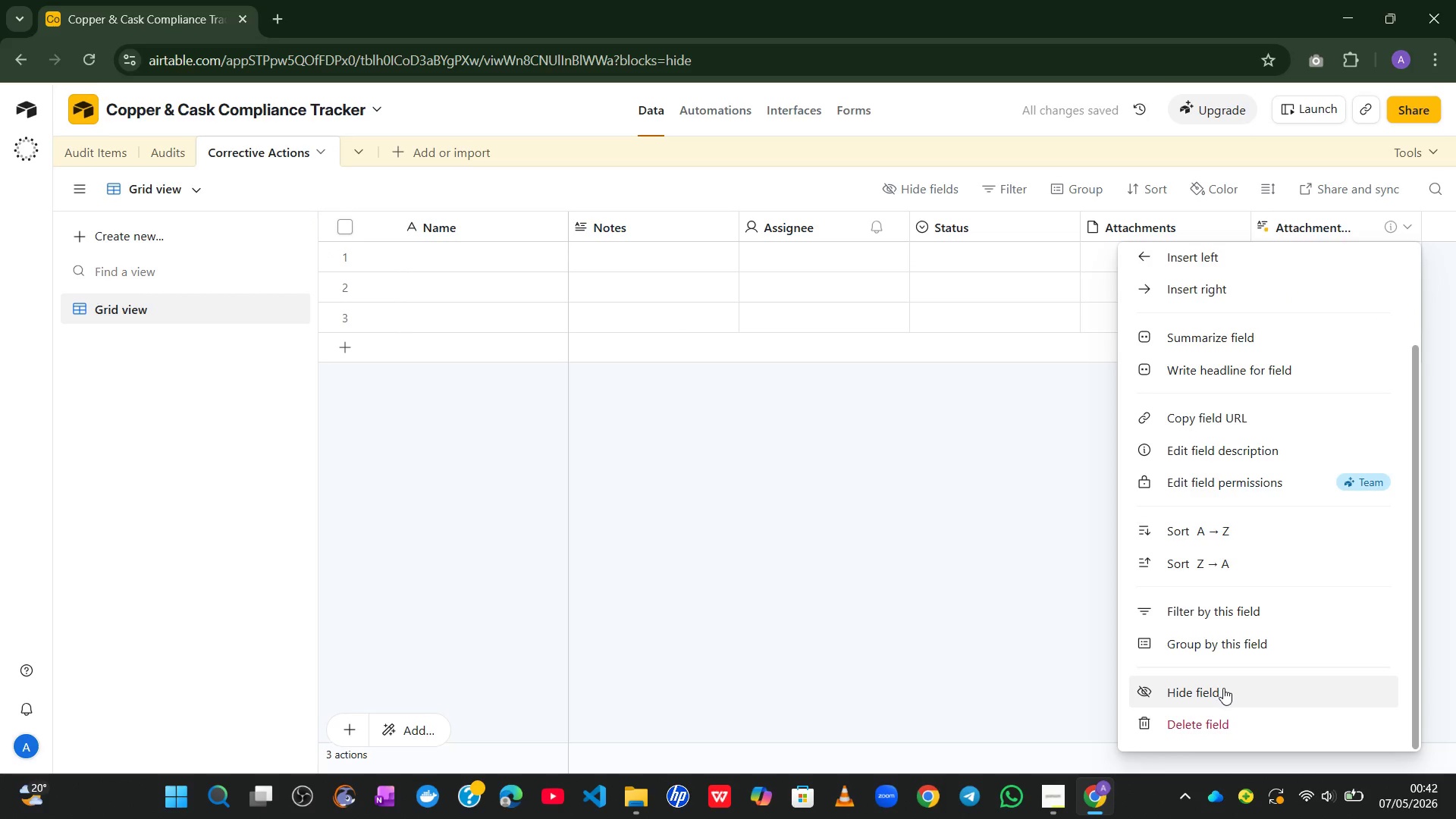 
left_click([1213, 713])
 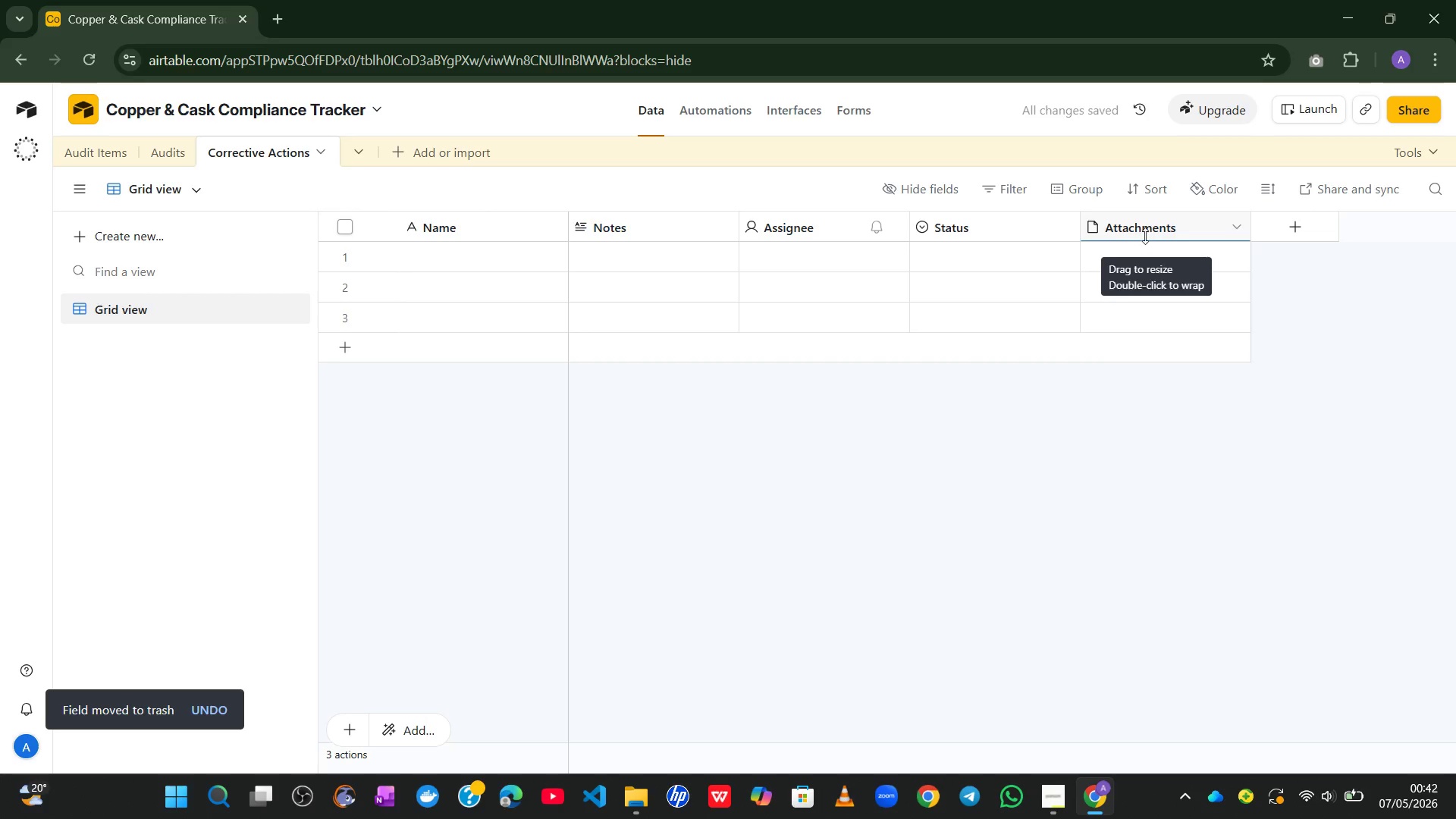 
right_click([1148, 229])
 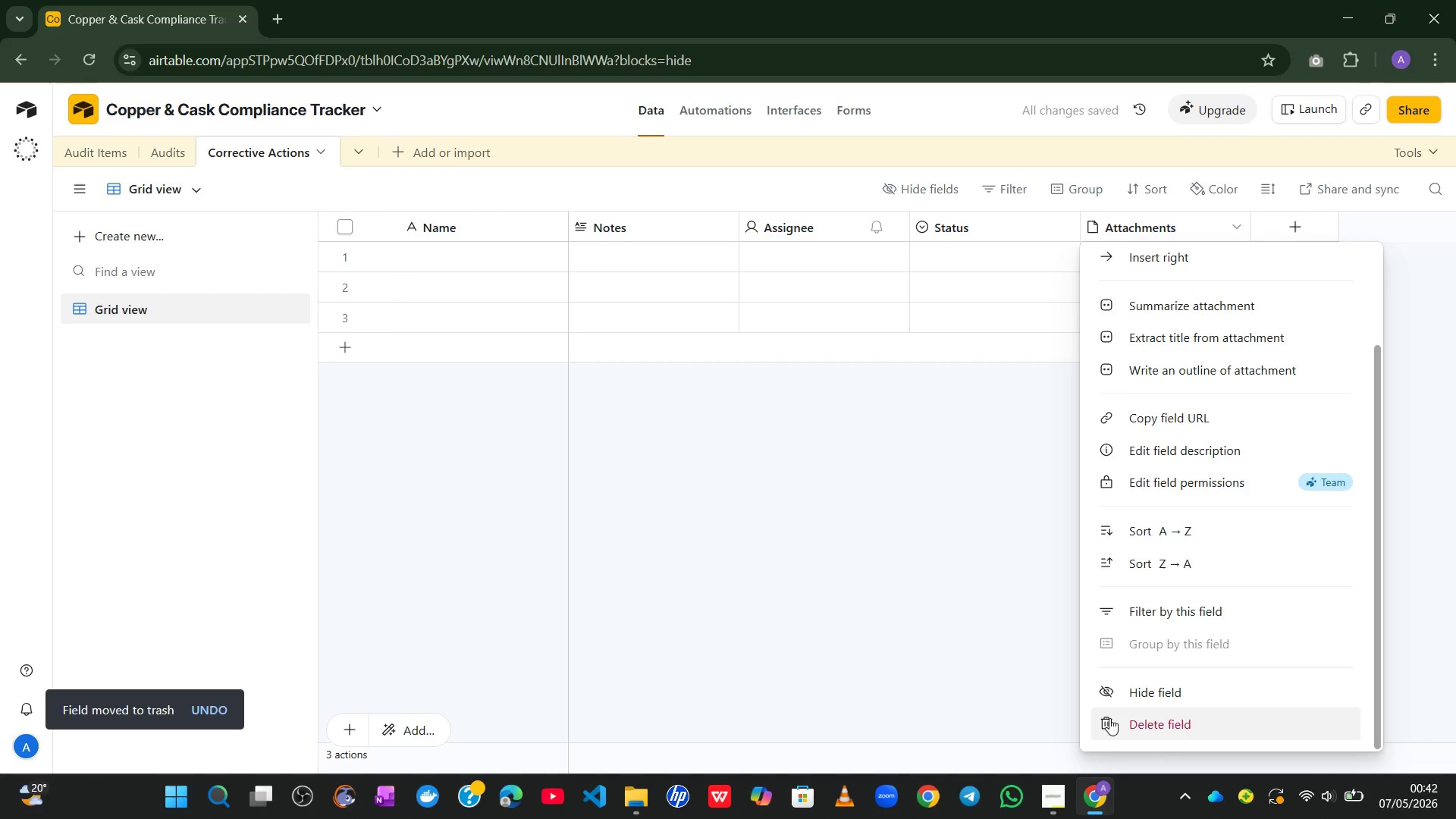 
left_click([1120, 724])
 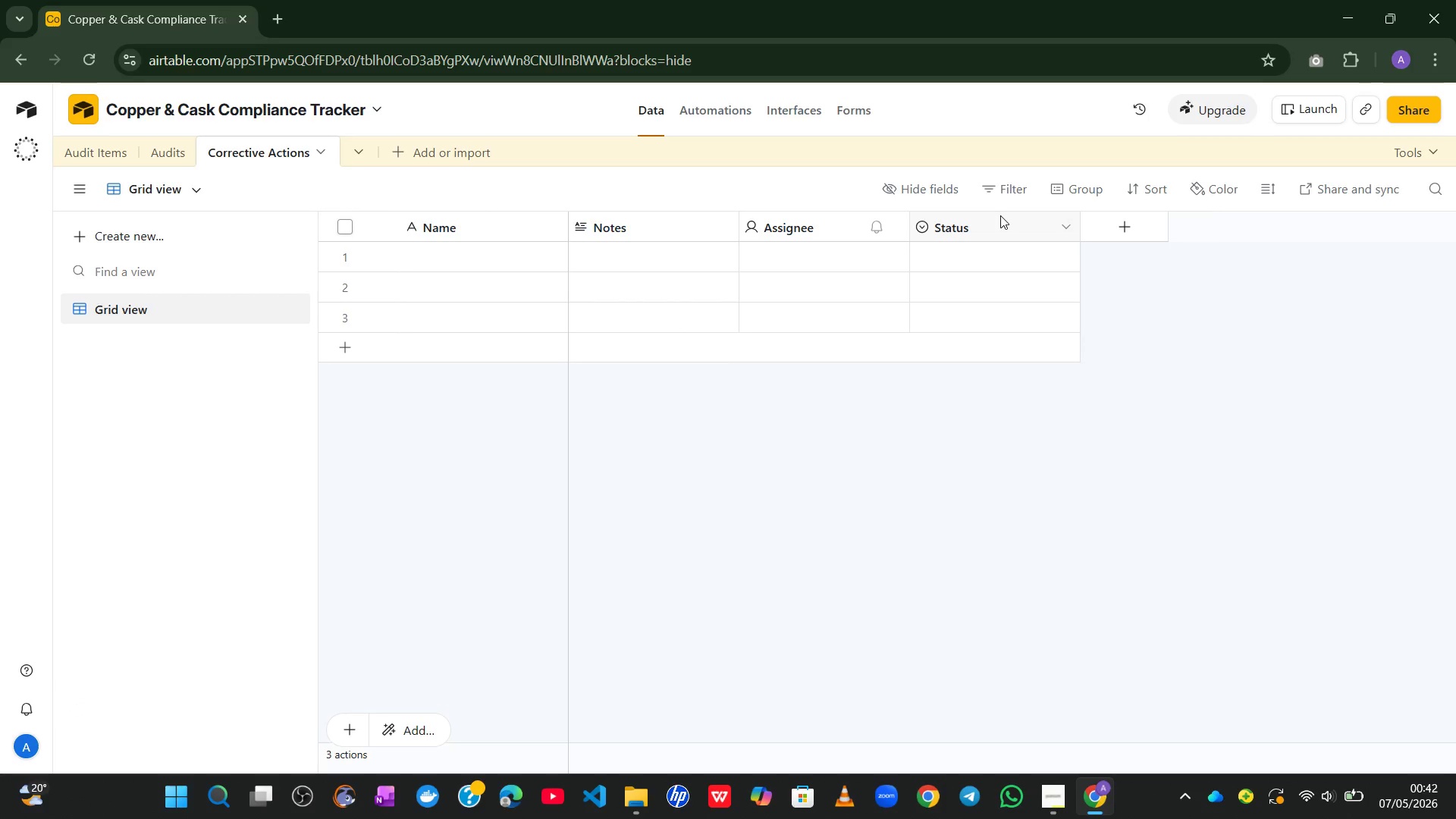 
wait(14.45)
 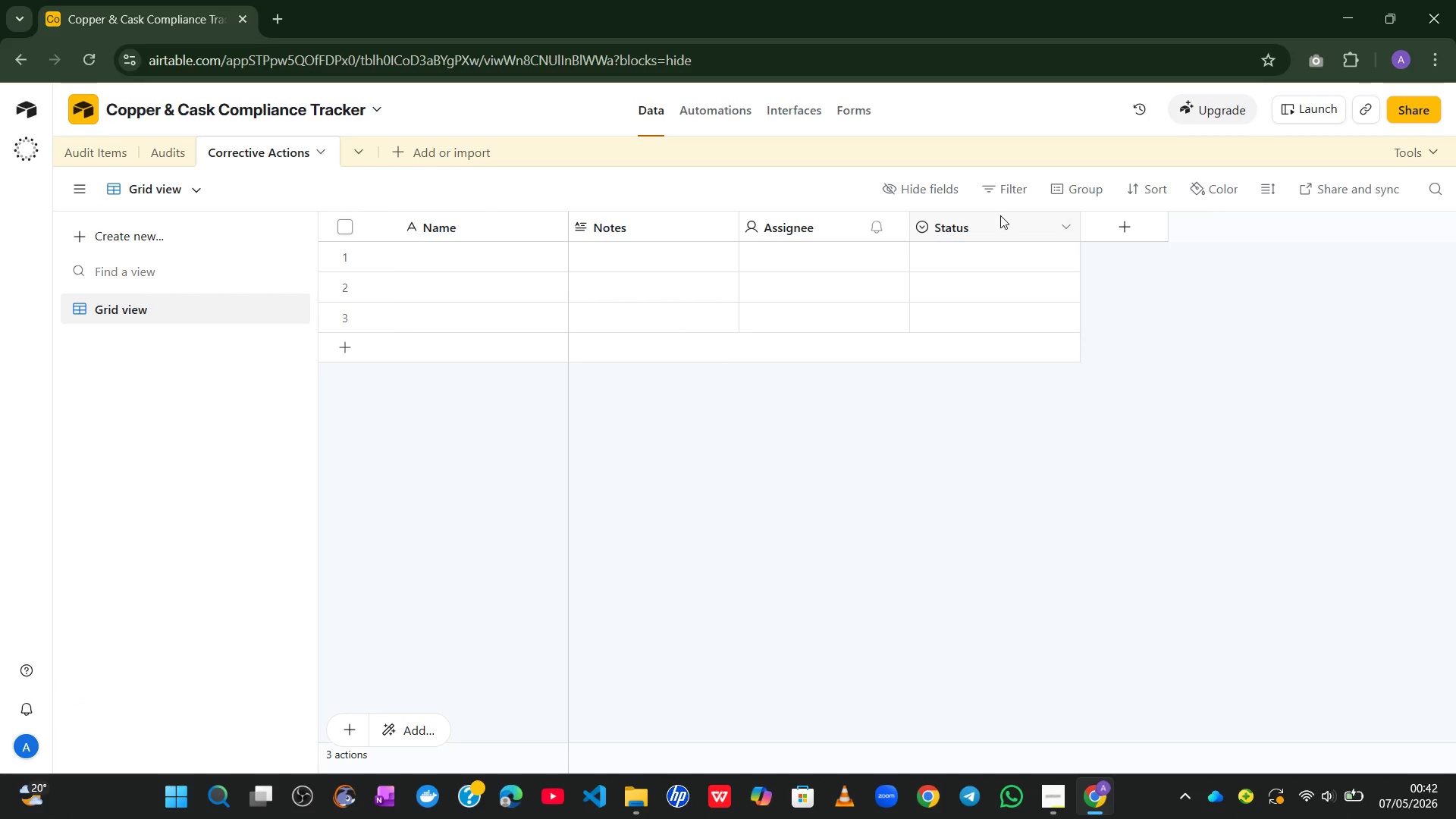 
double_click([507, 215])
 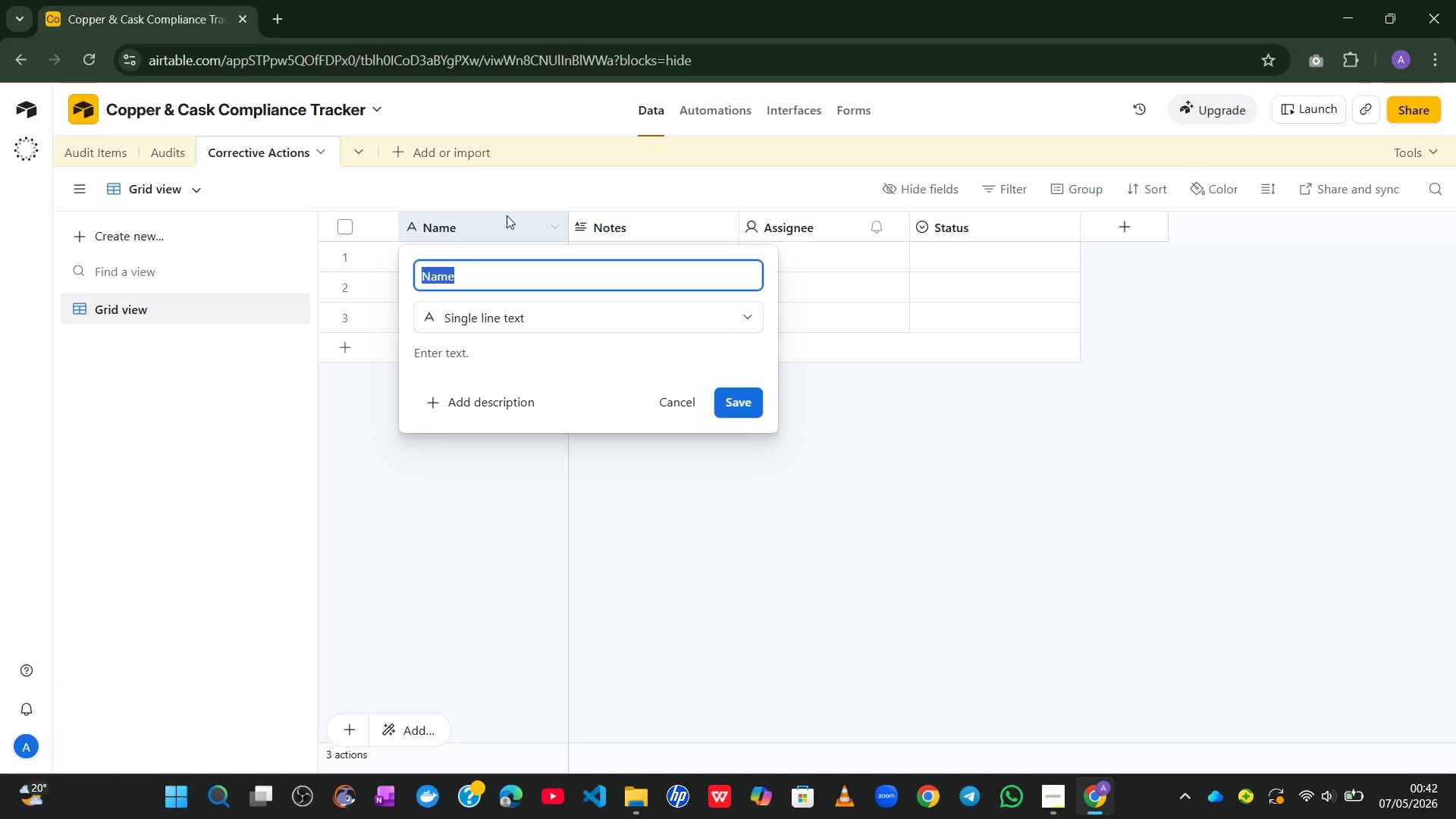 
type(Action Title)
 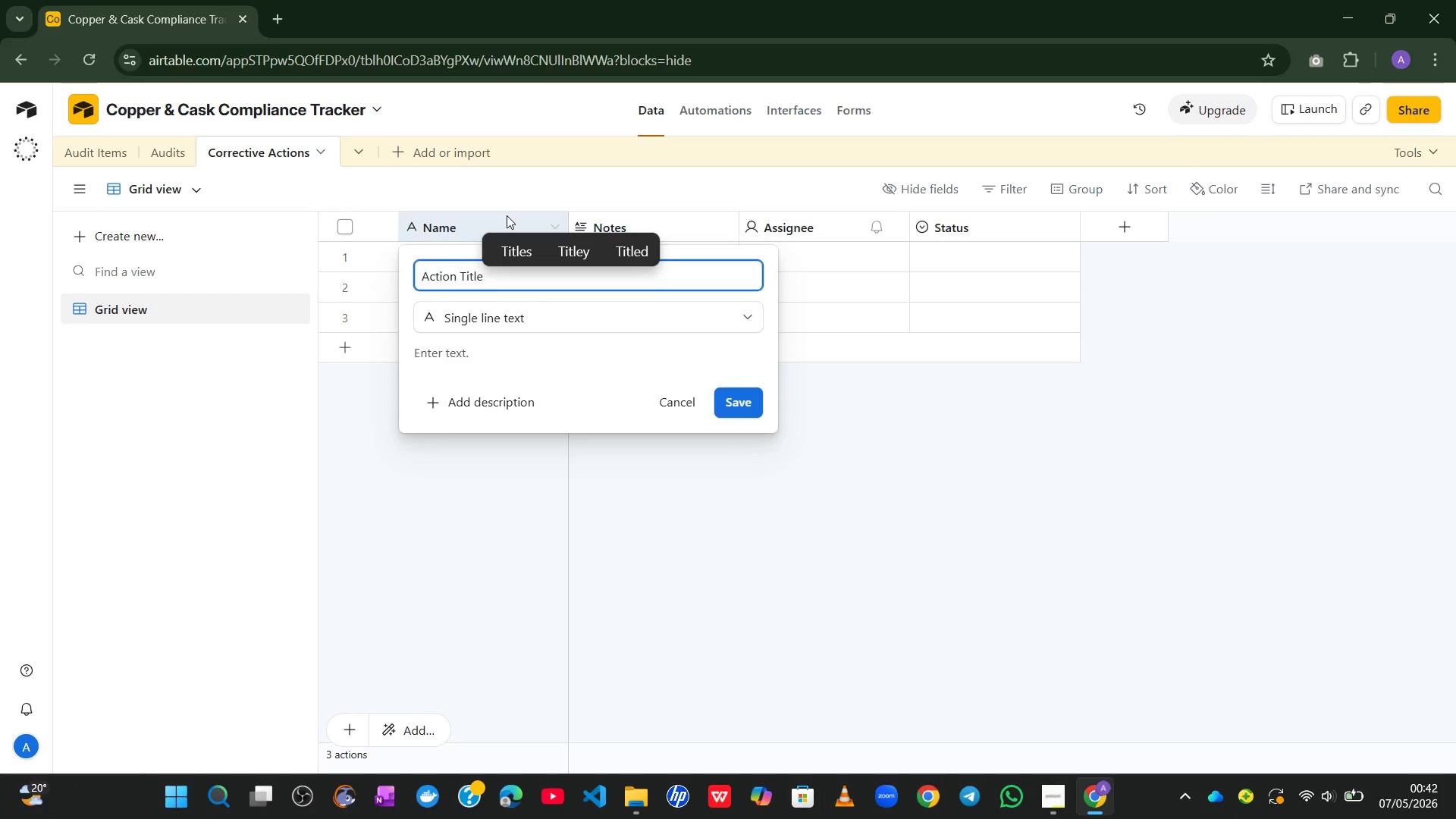 
left_click([738, 398])
 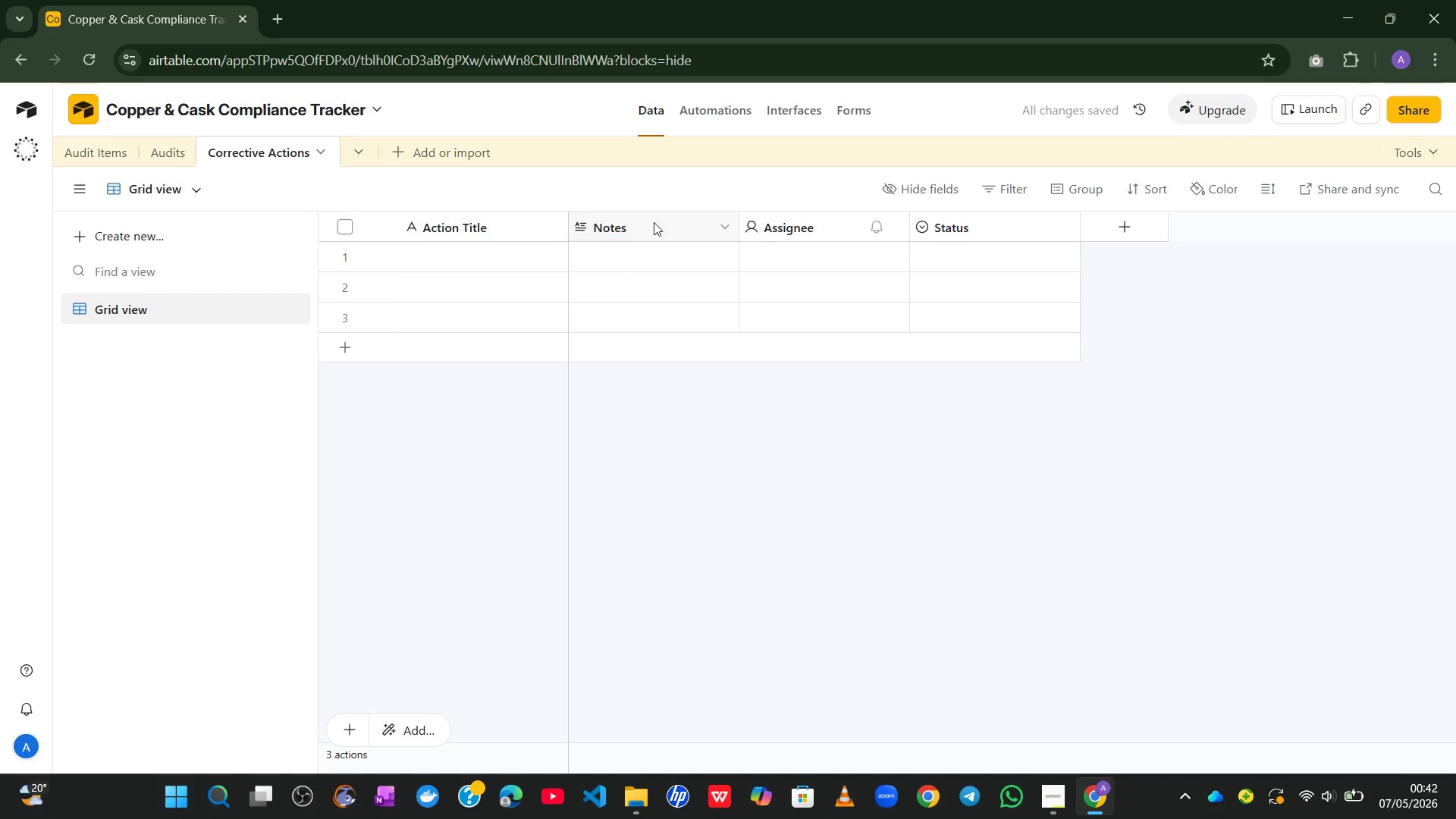 
double_click([651, 216])
 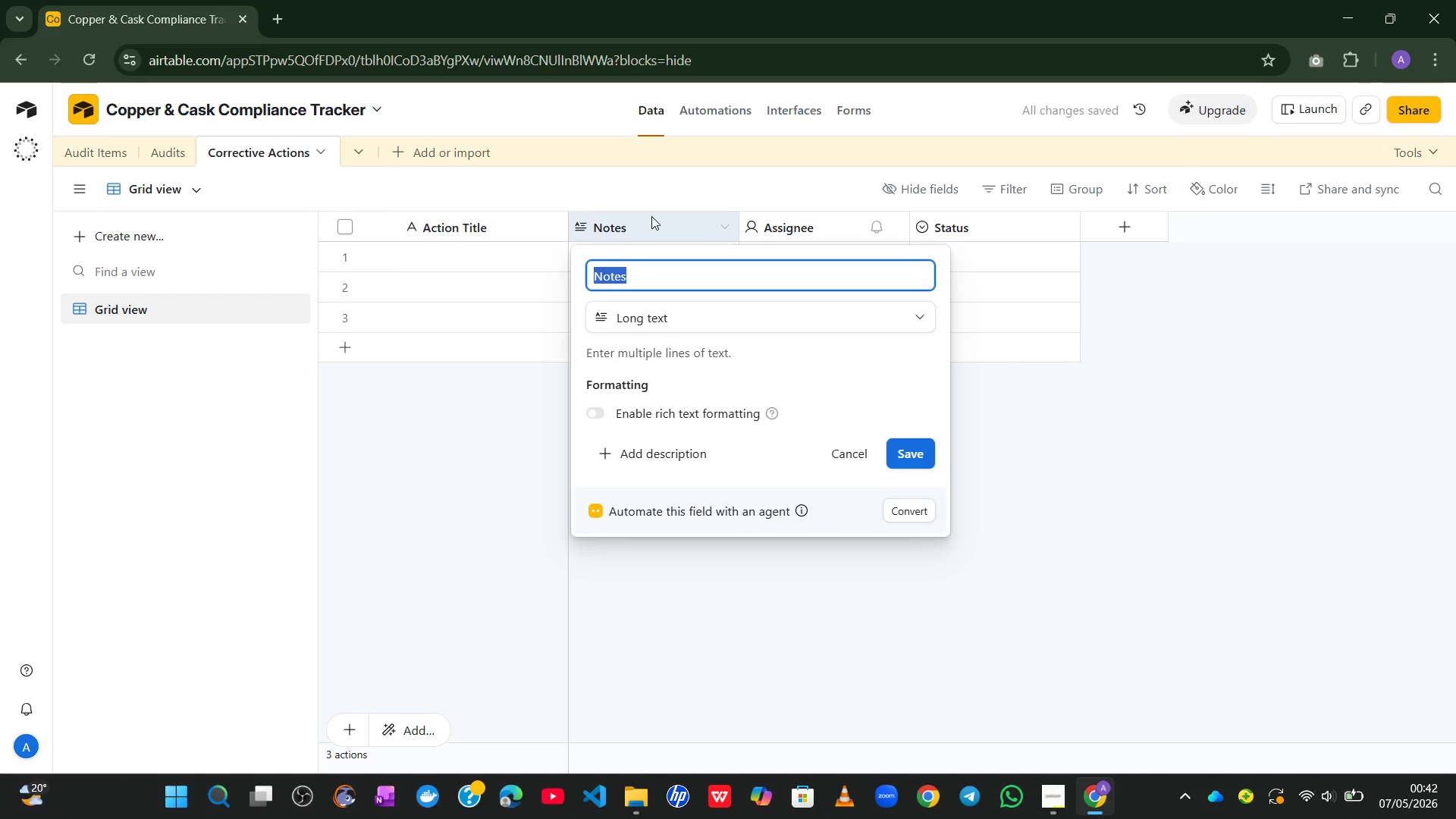 
type(Linked Auit)
 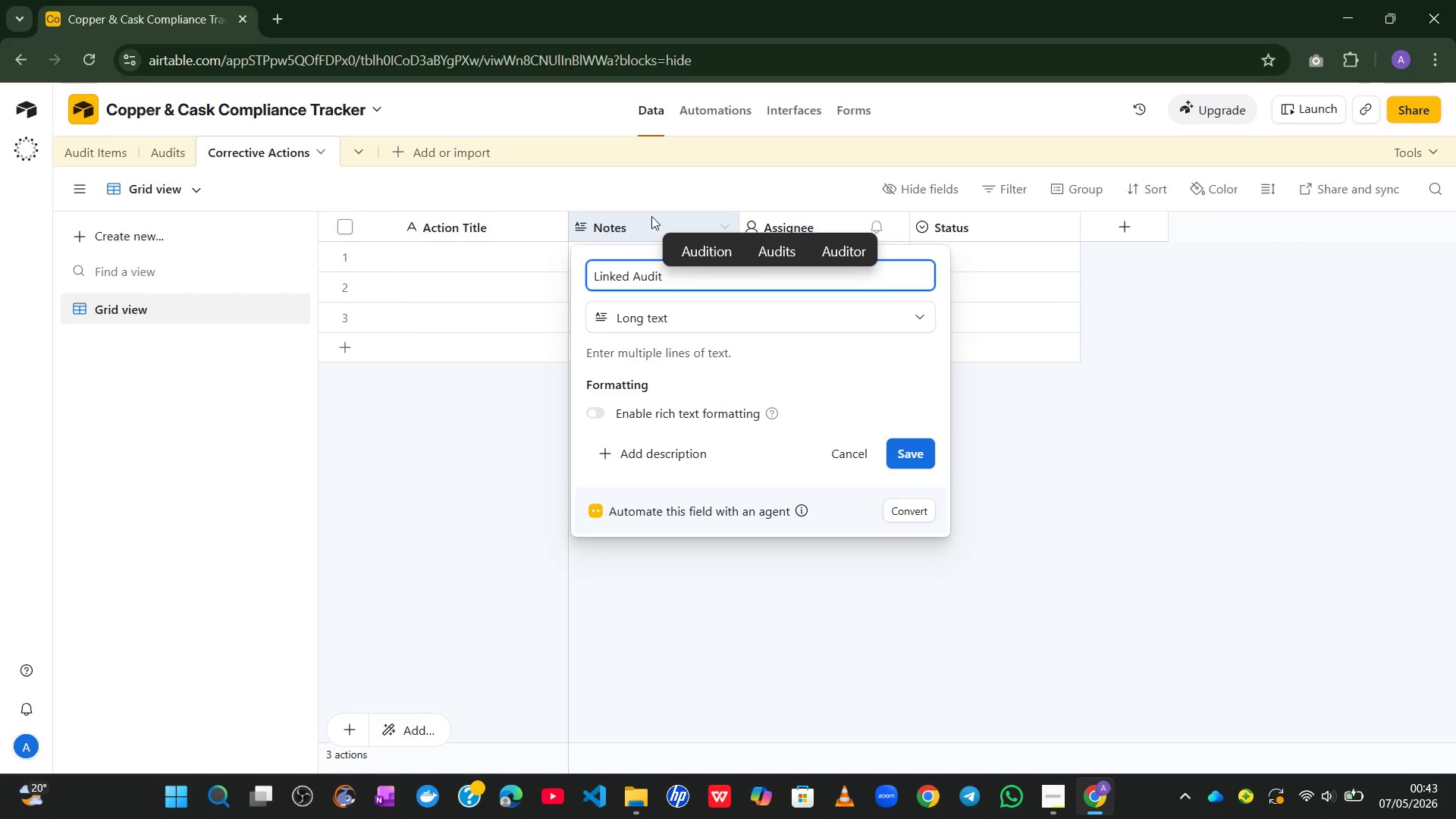 
left_click([902, 457])
 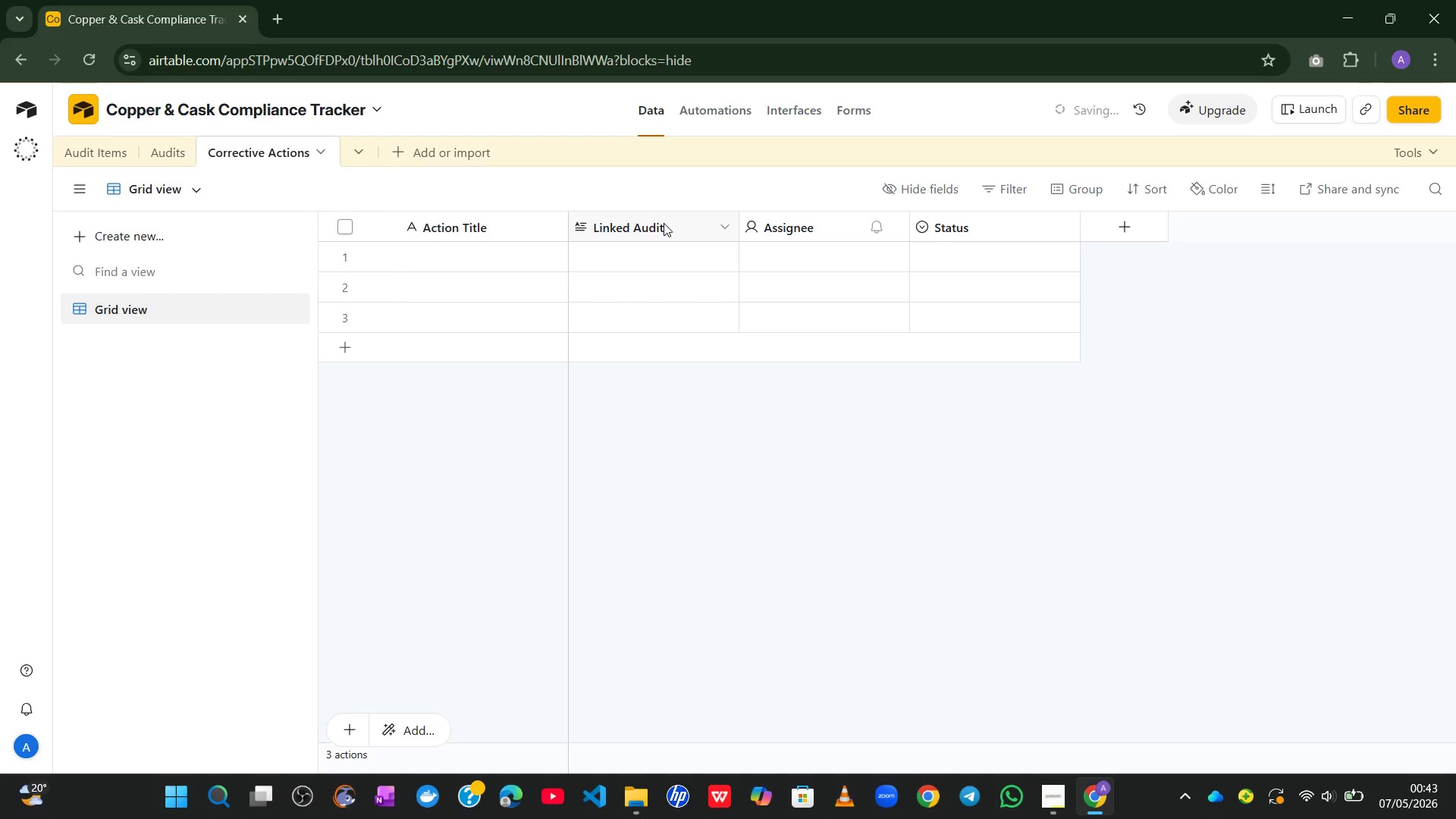 
double_click([664, 223])
 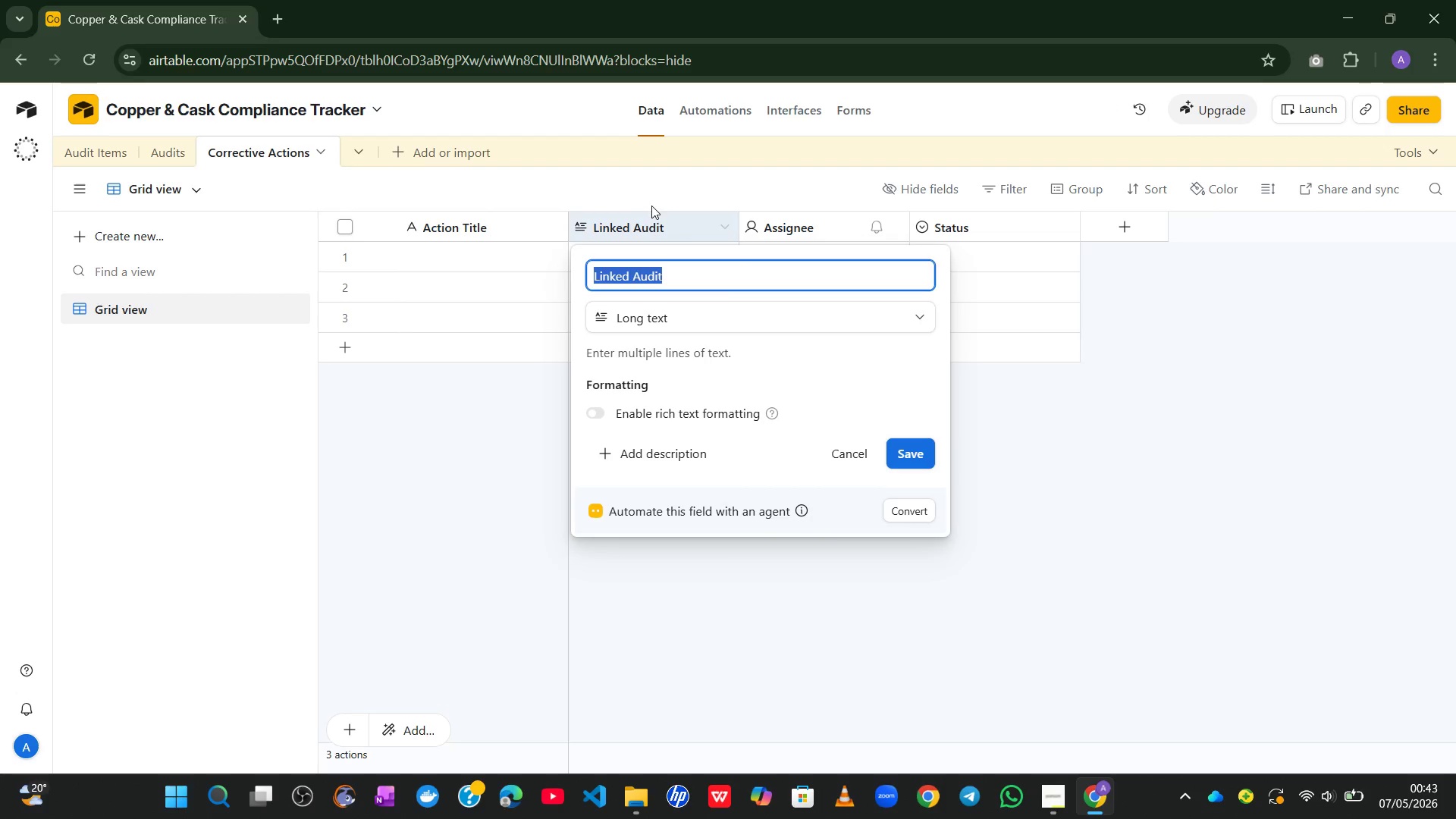 
wait(7.95)
 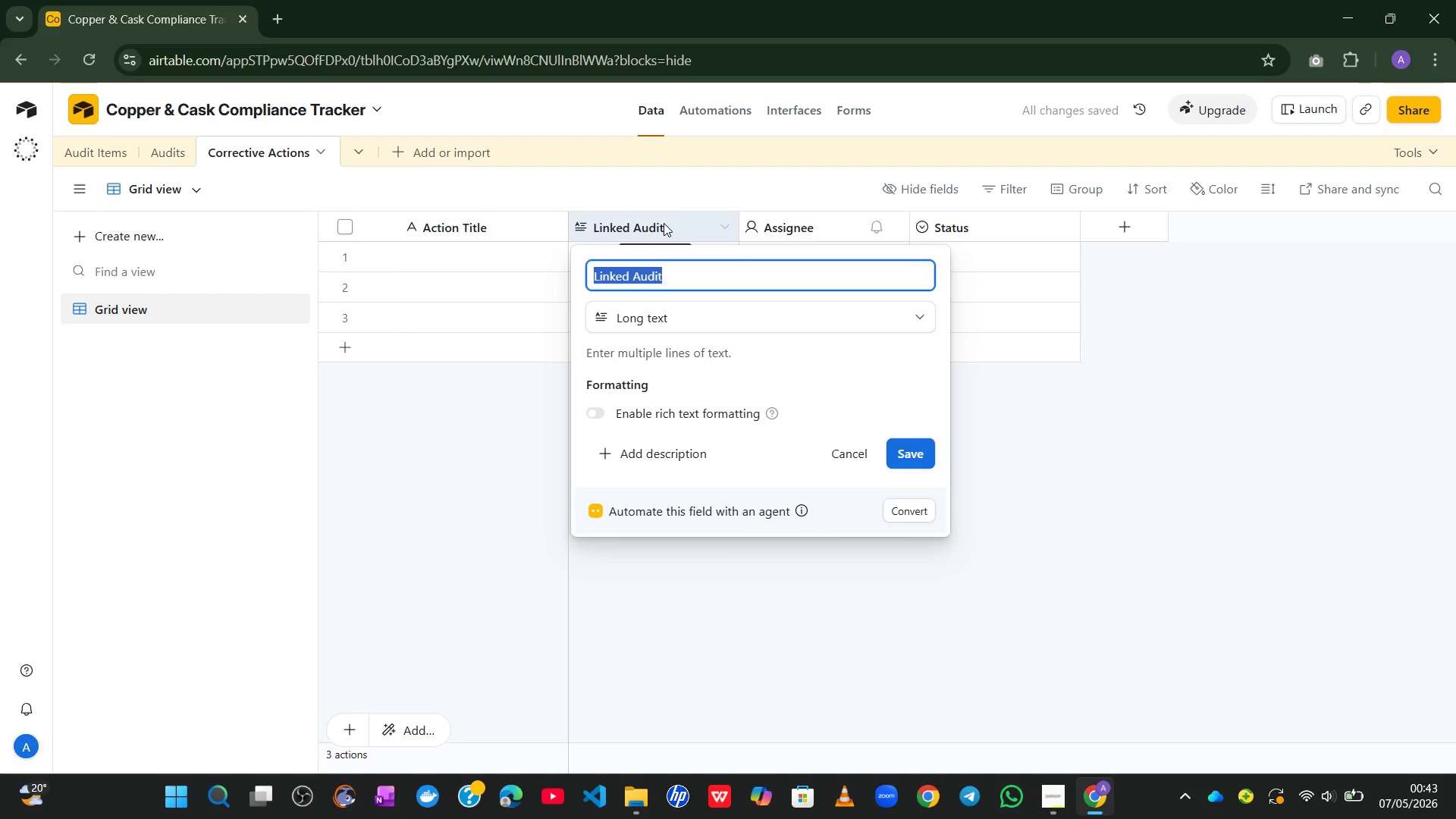 
left_click([715, 323])
 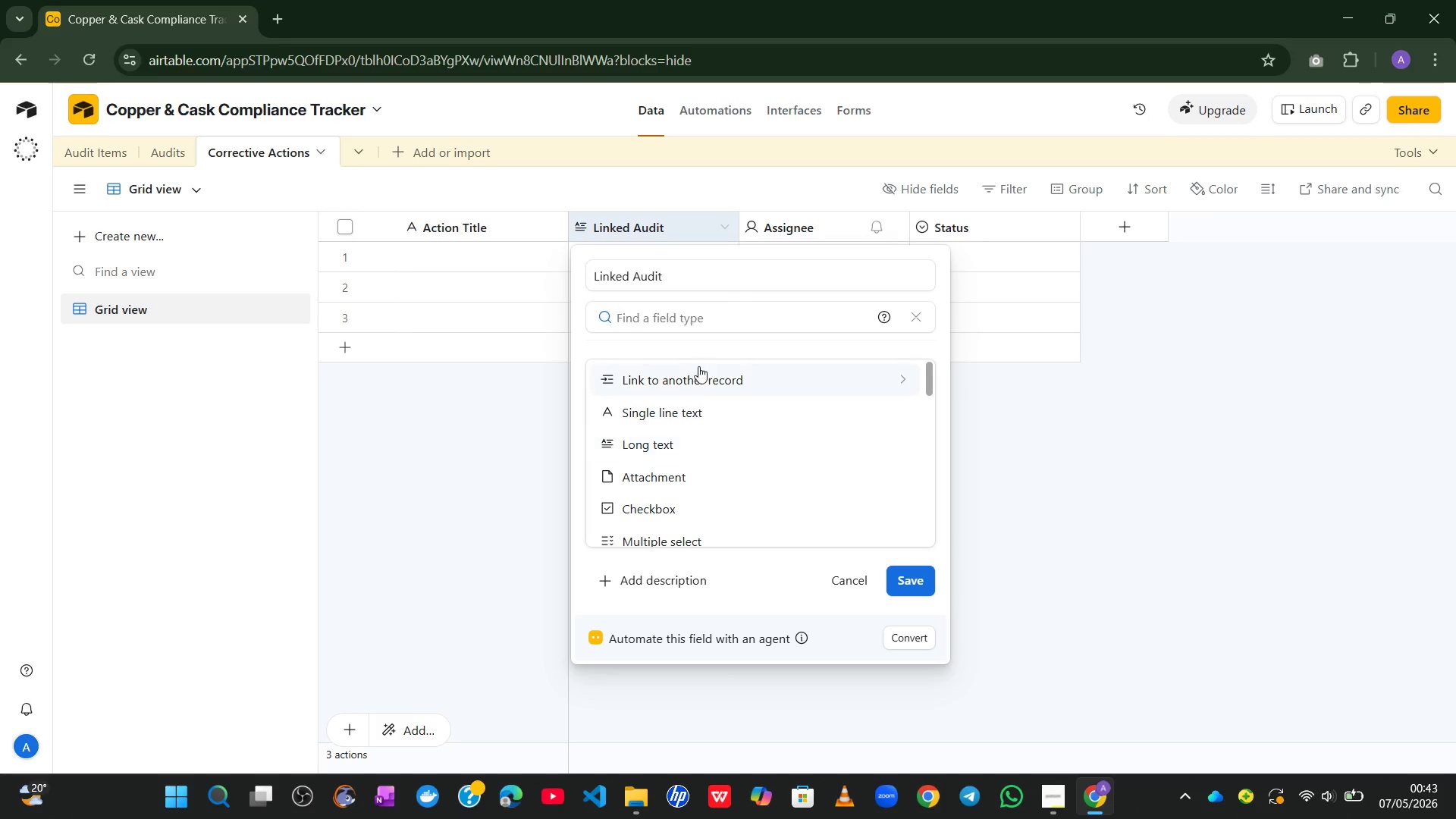 
left_click([697, 372])
 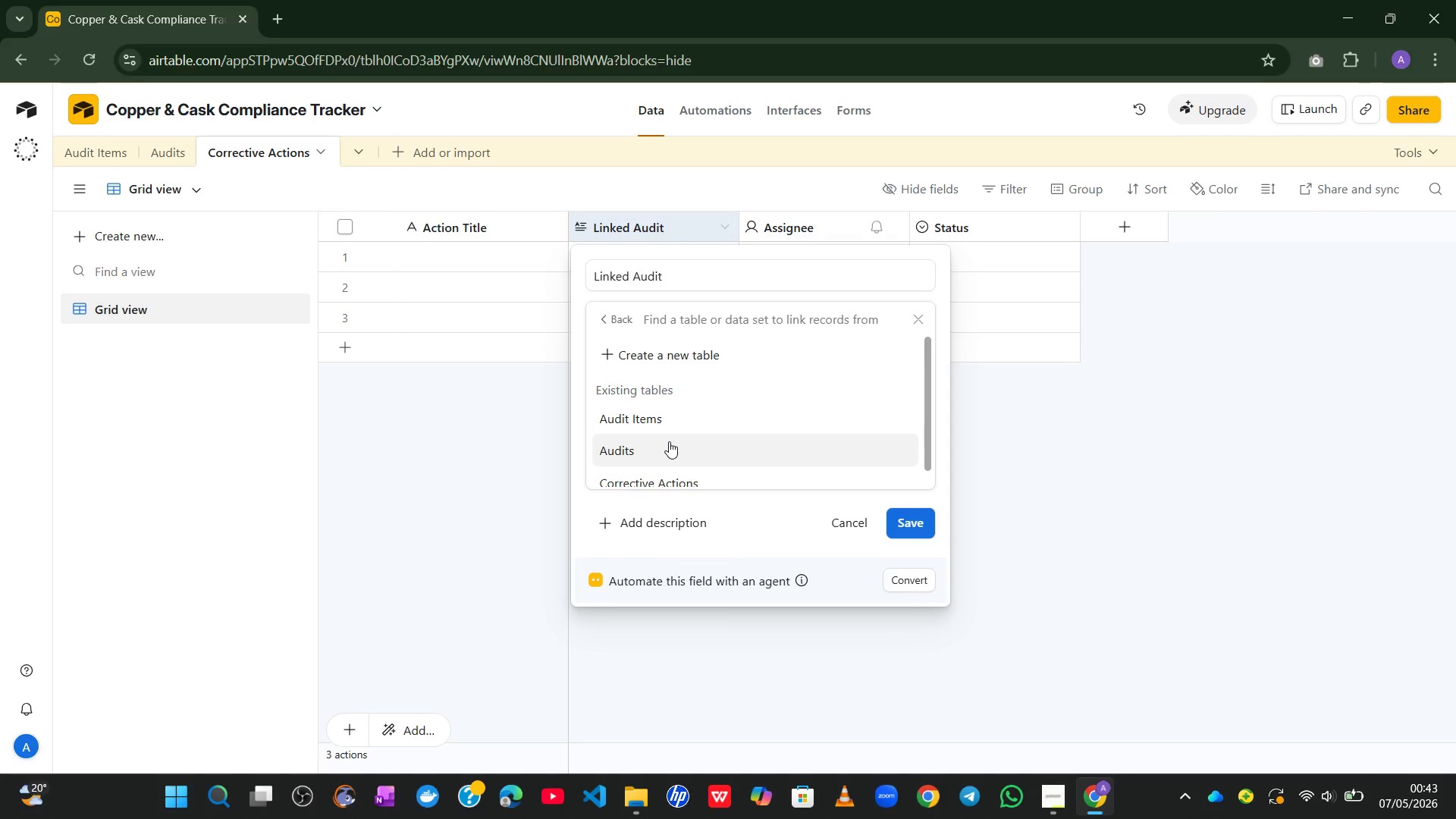 
left_click([669, 441])
 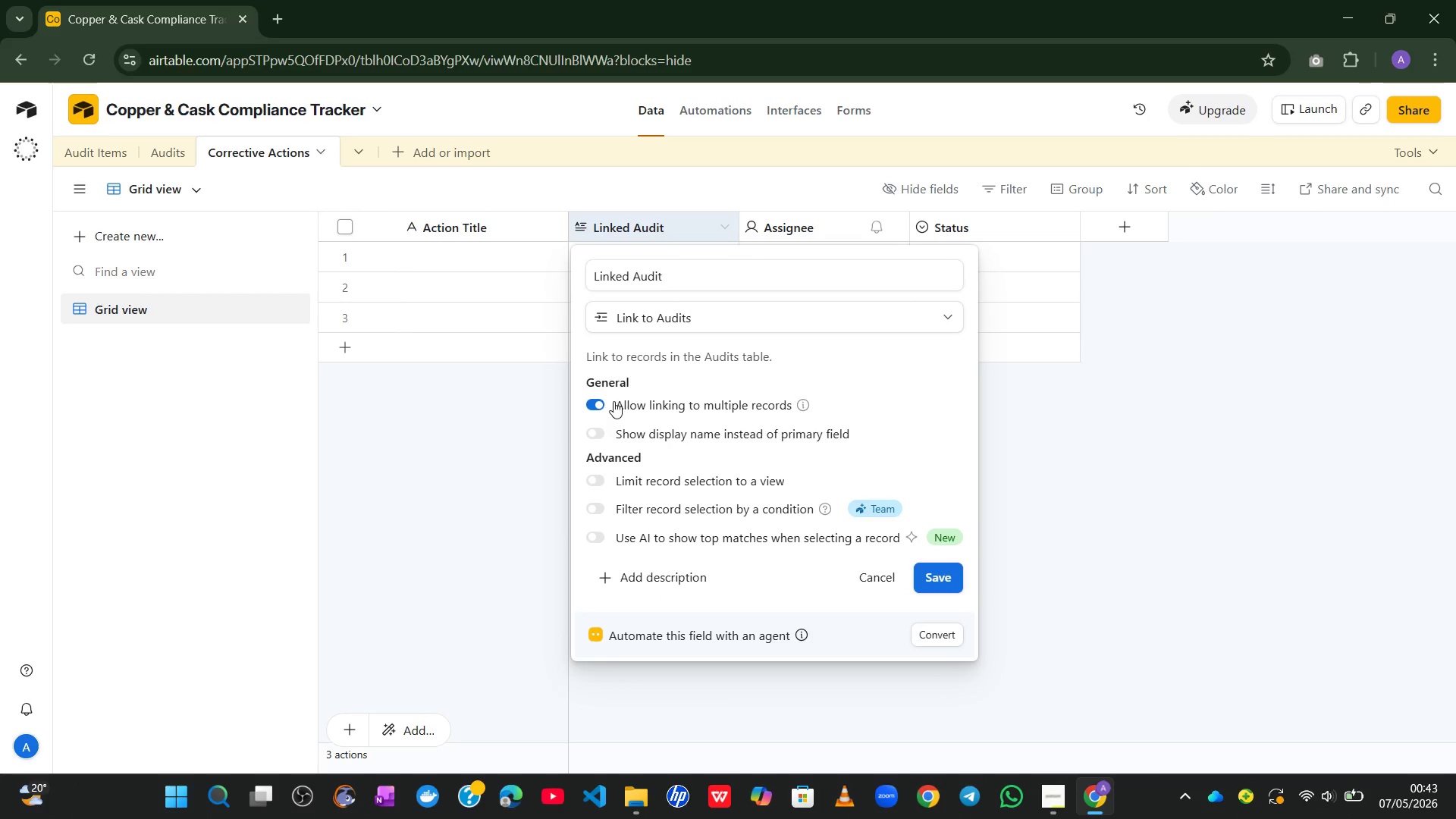 
left_click([607, 400])
 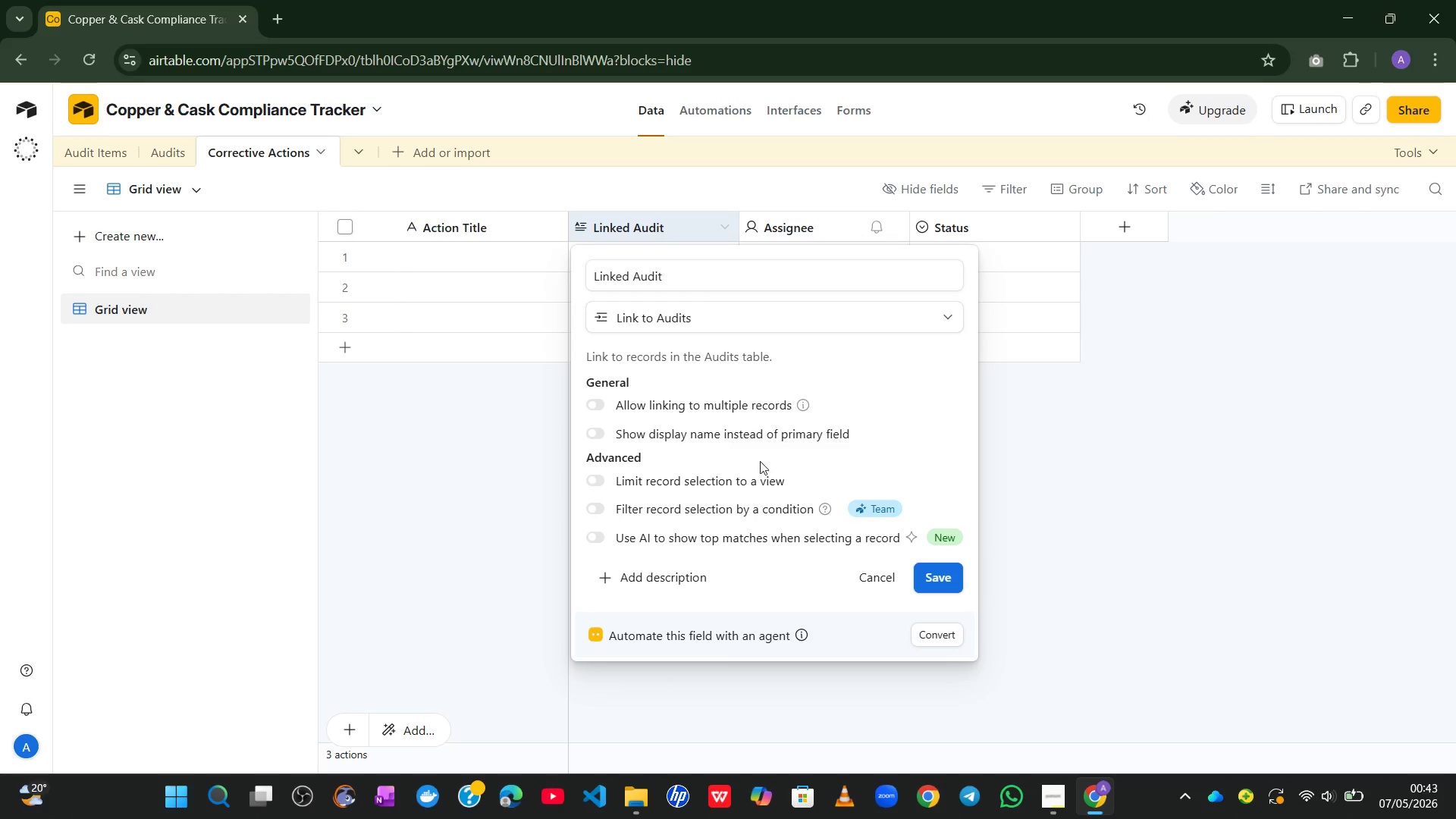 
left_click([933, 582])
 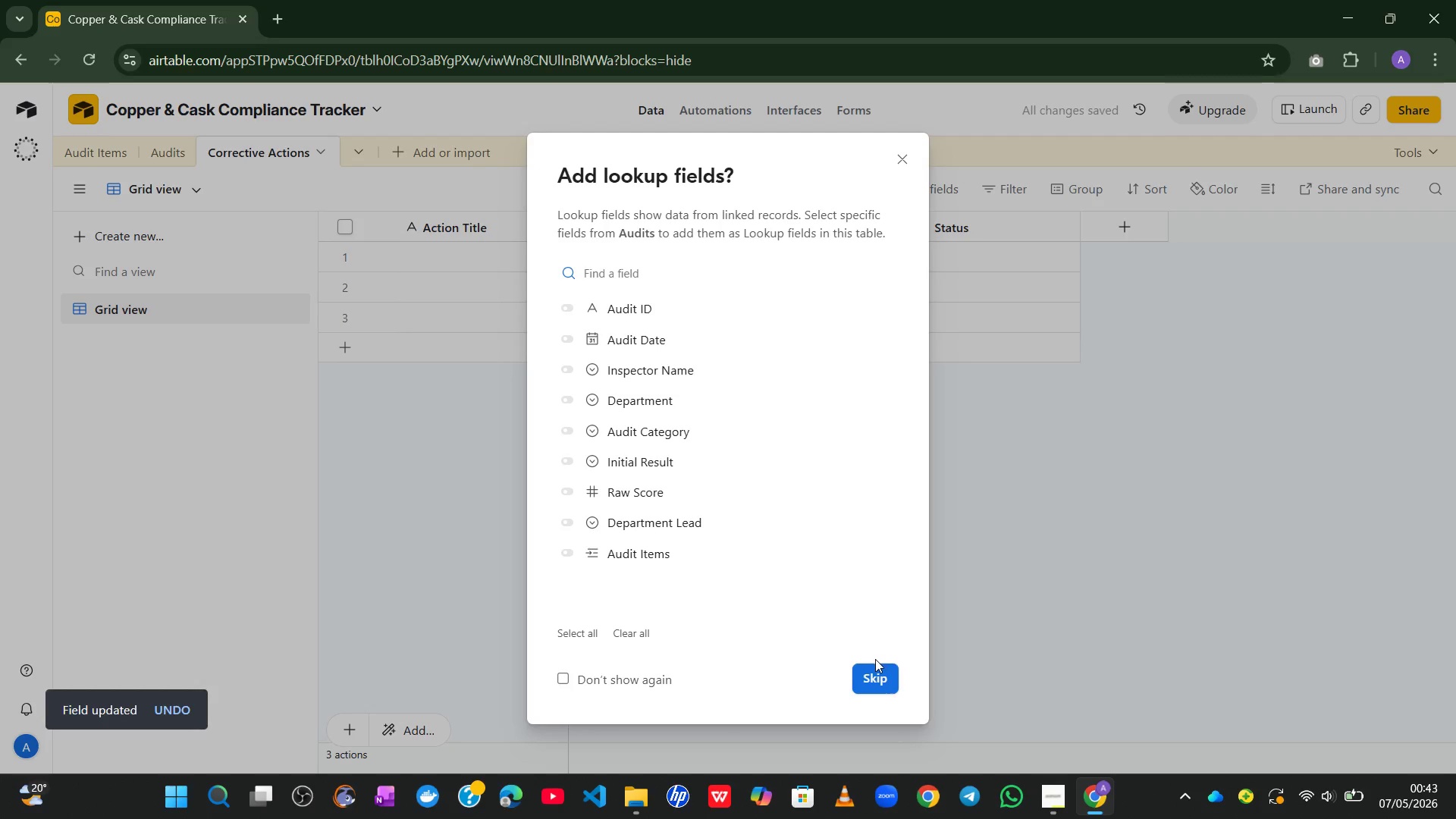 
left_click([880, 683])
 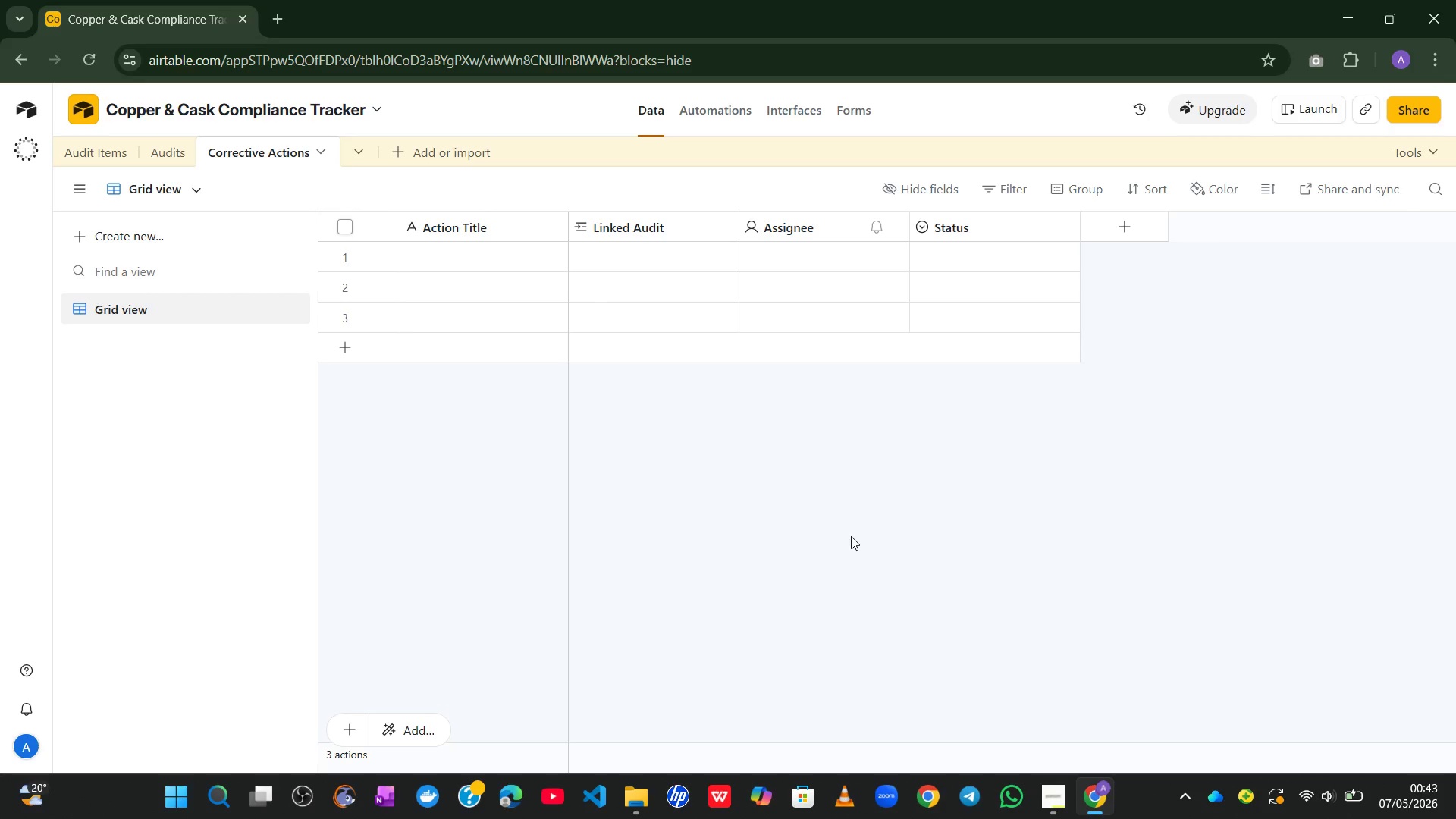 
wait(14.72)
 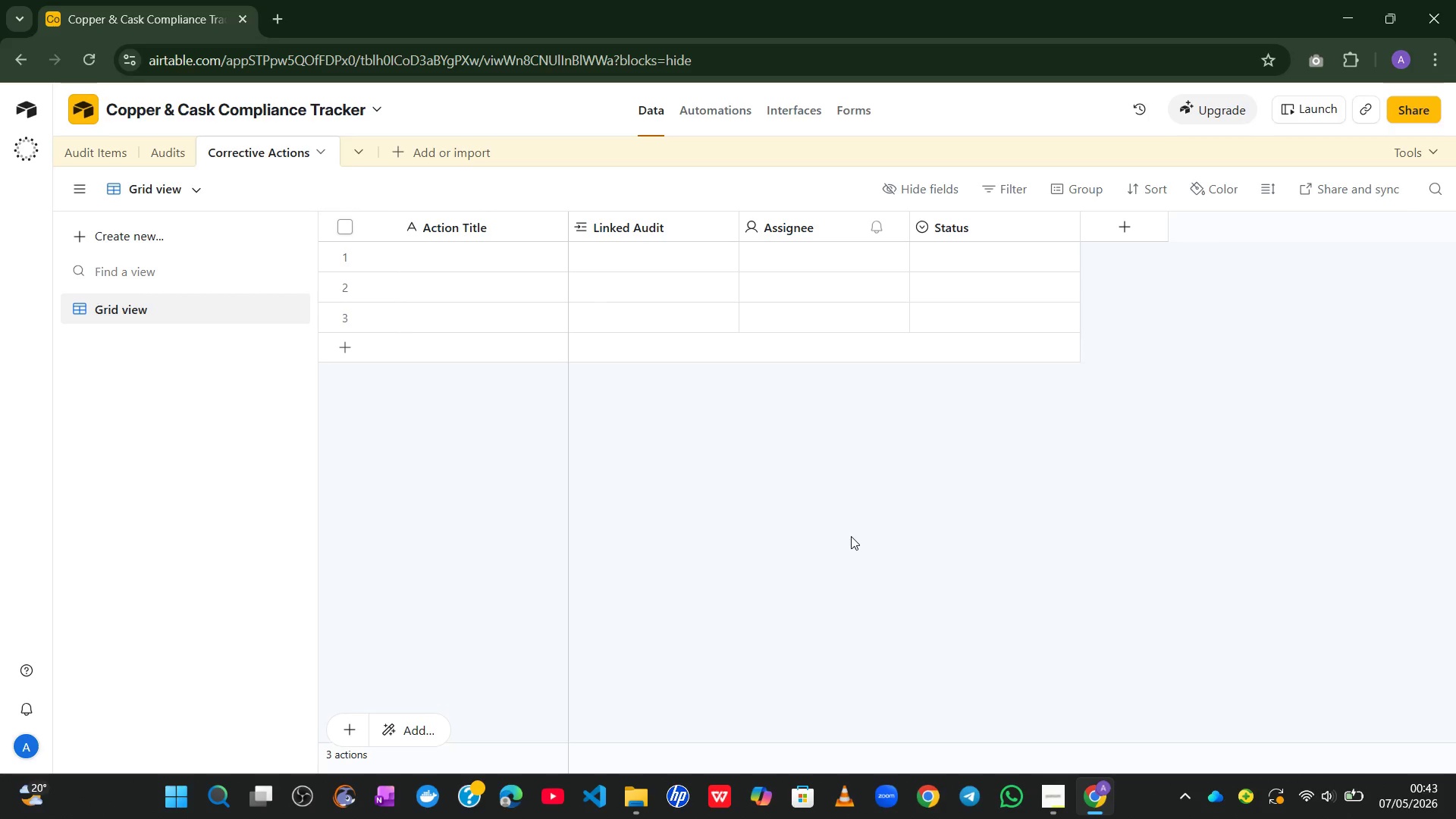 
double_click([799, 229])
 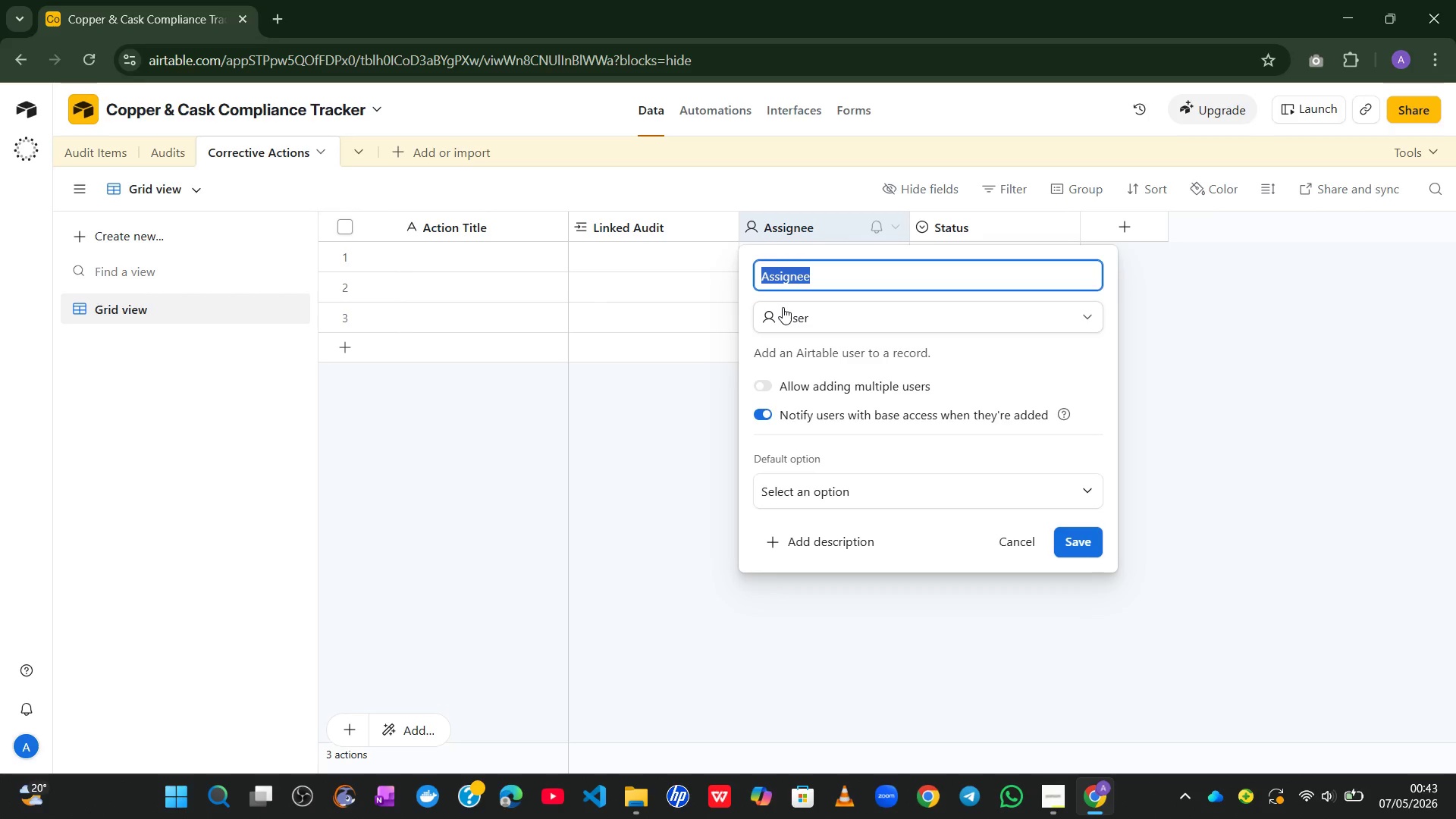 
left_click([783, 307])
 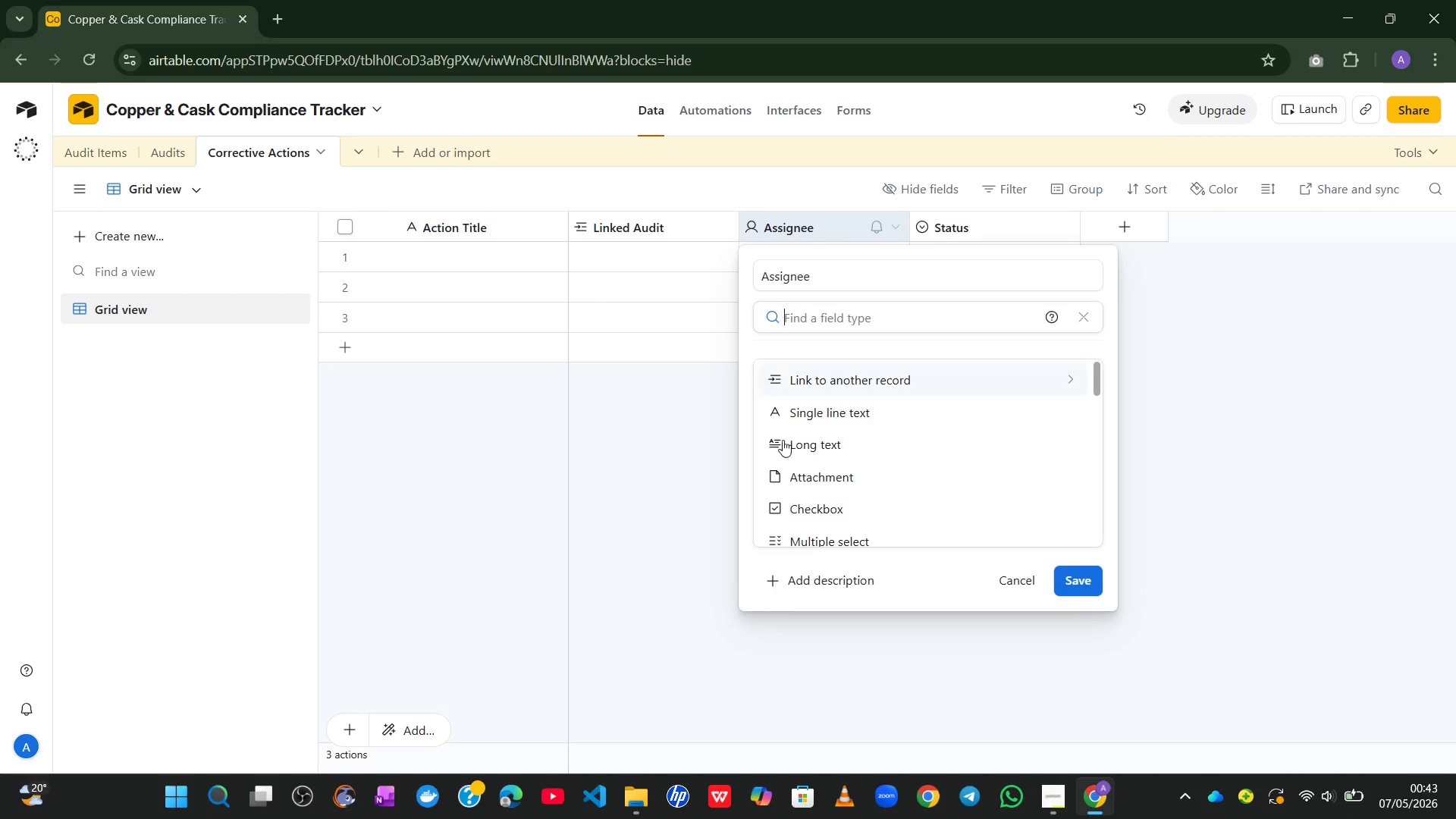 
mouse_move([790, 477])
 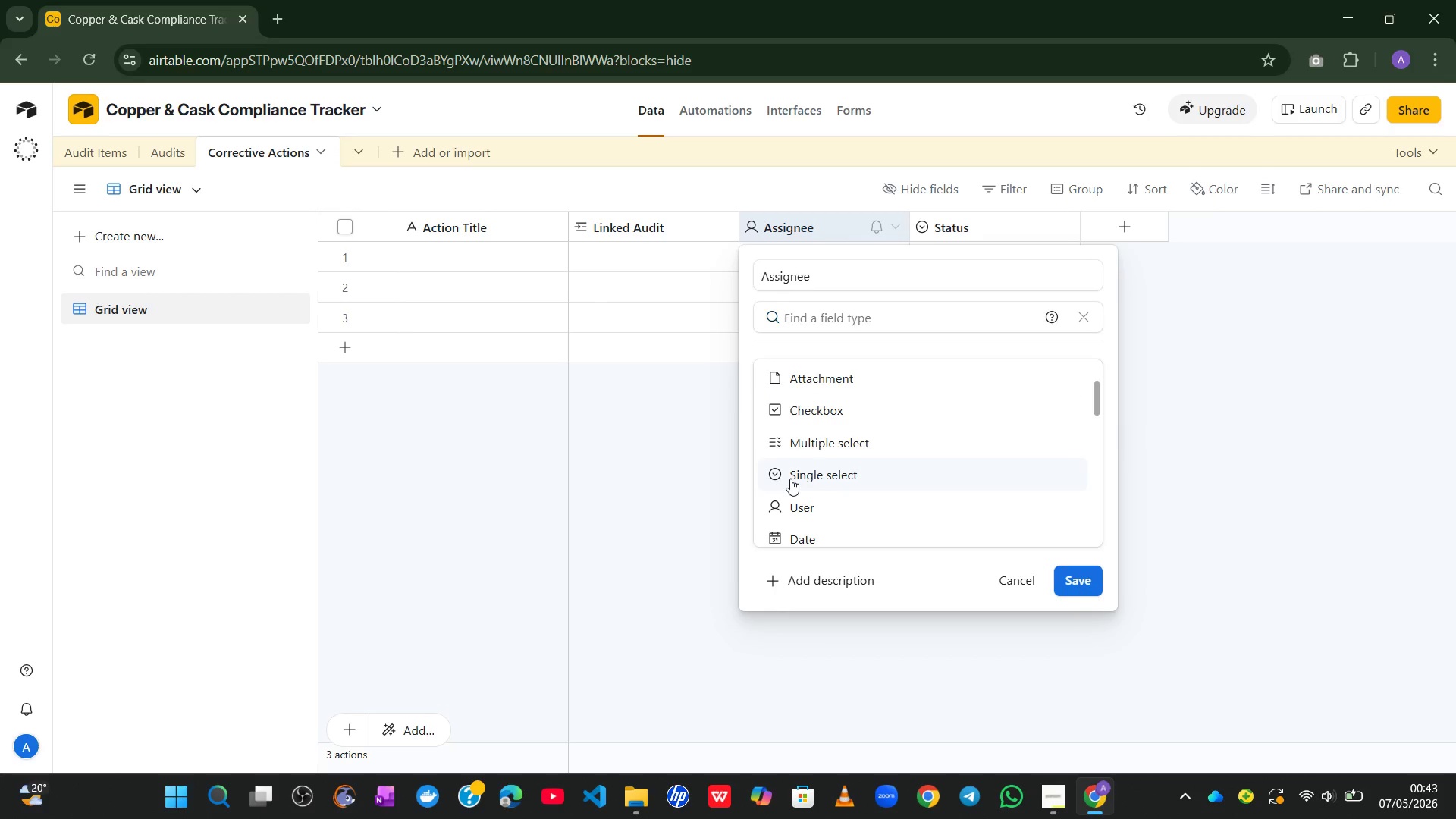 
left_click([790, 479])
 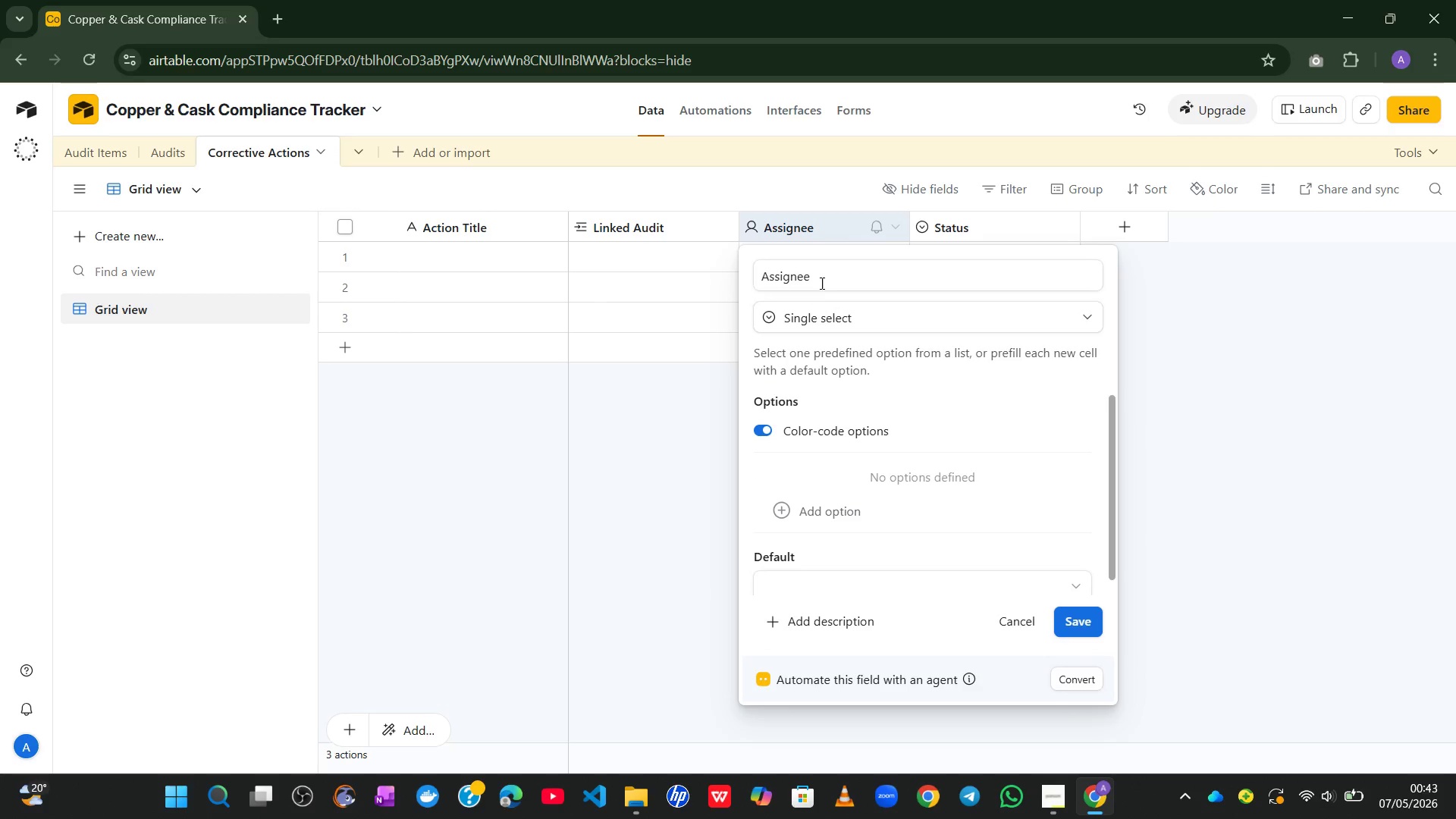 
left_click([827, 276])
 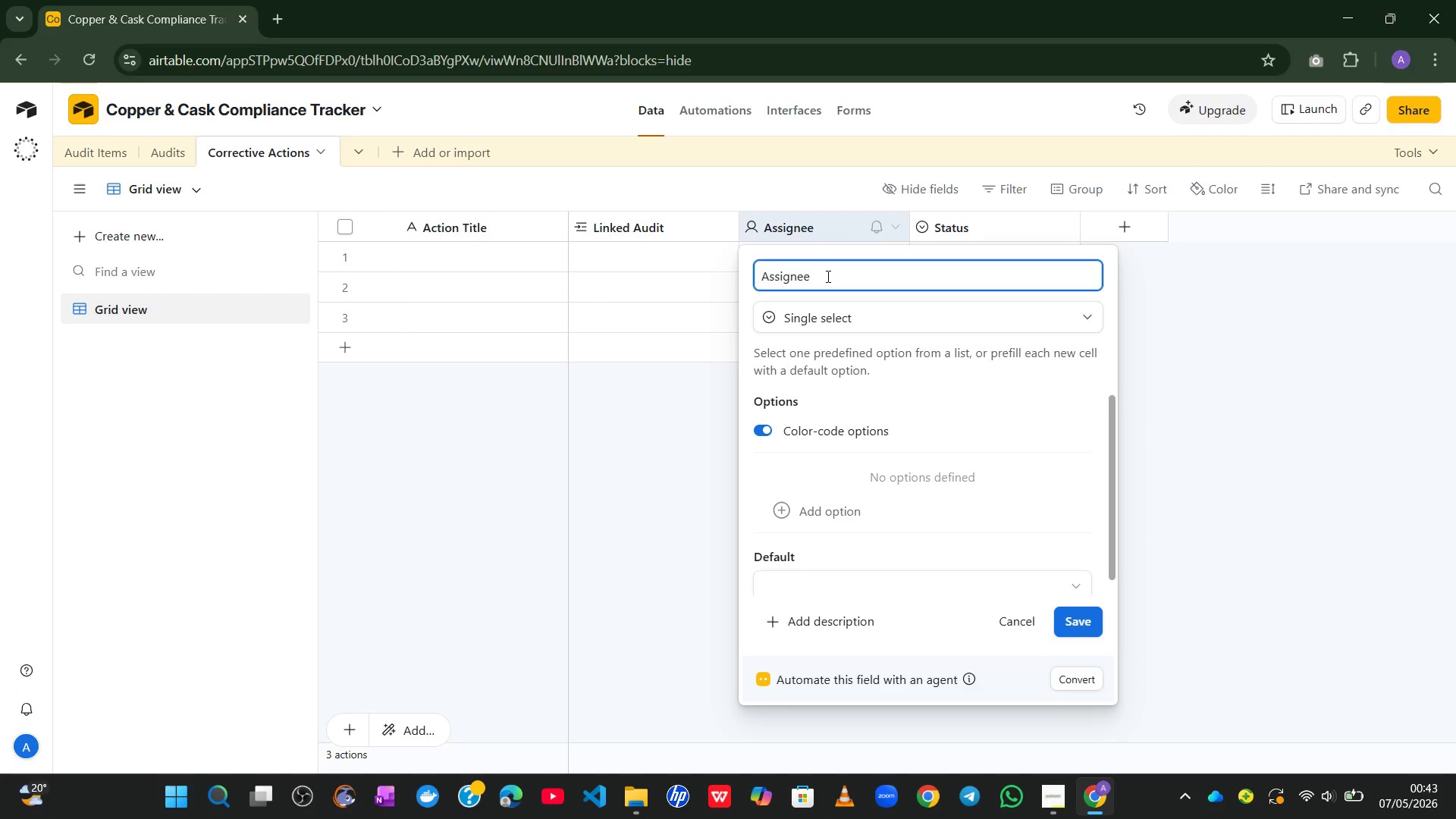 
key(Control+A)
 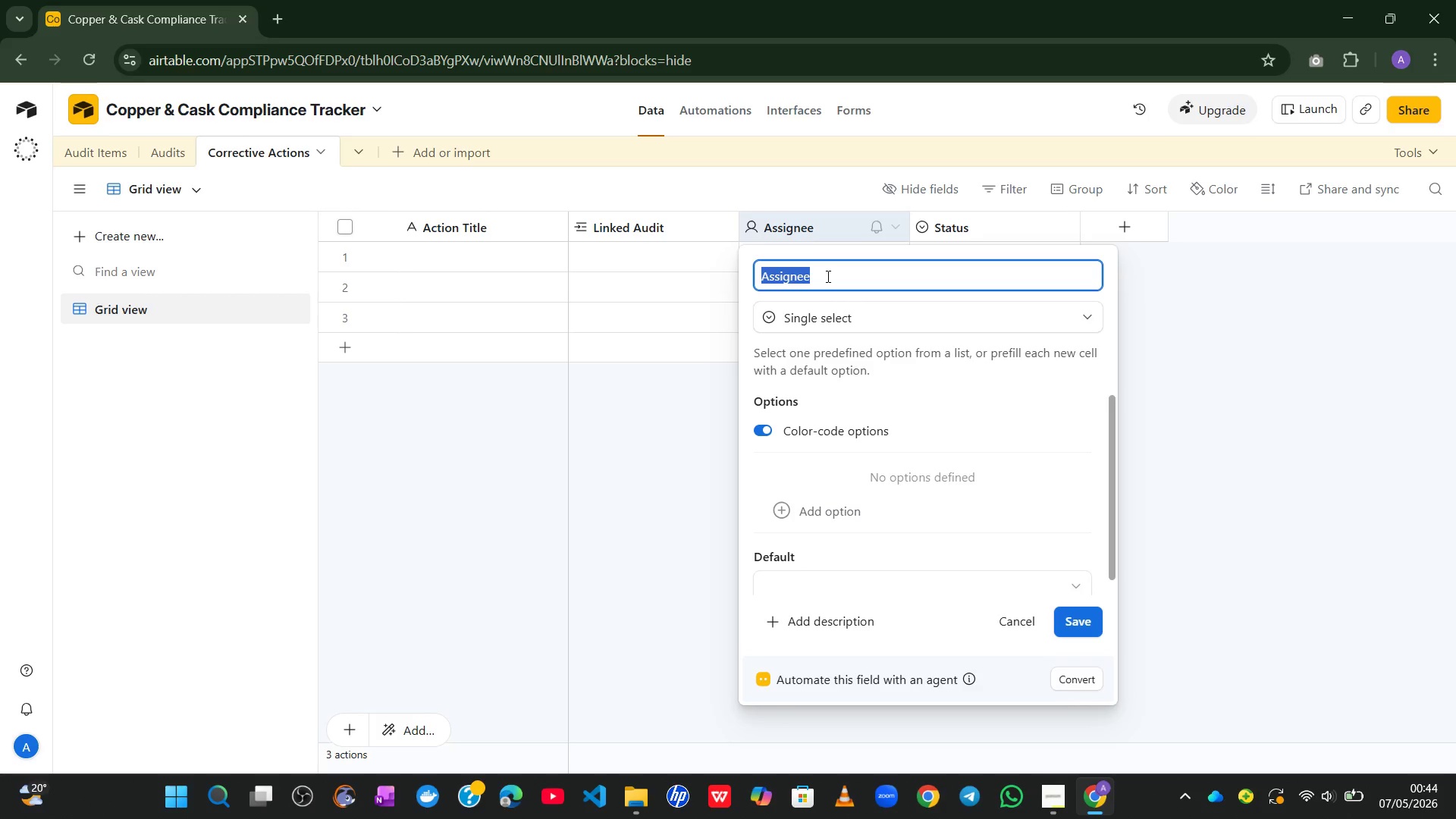 
wait(6.61)
 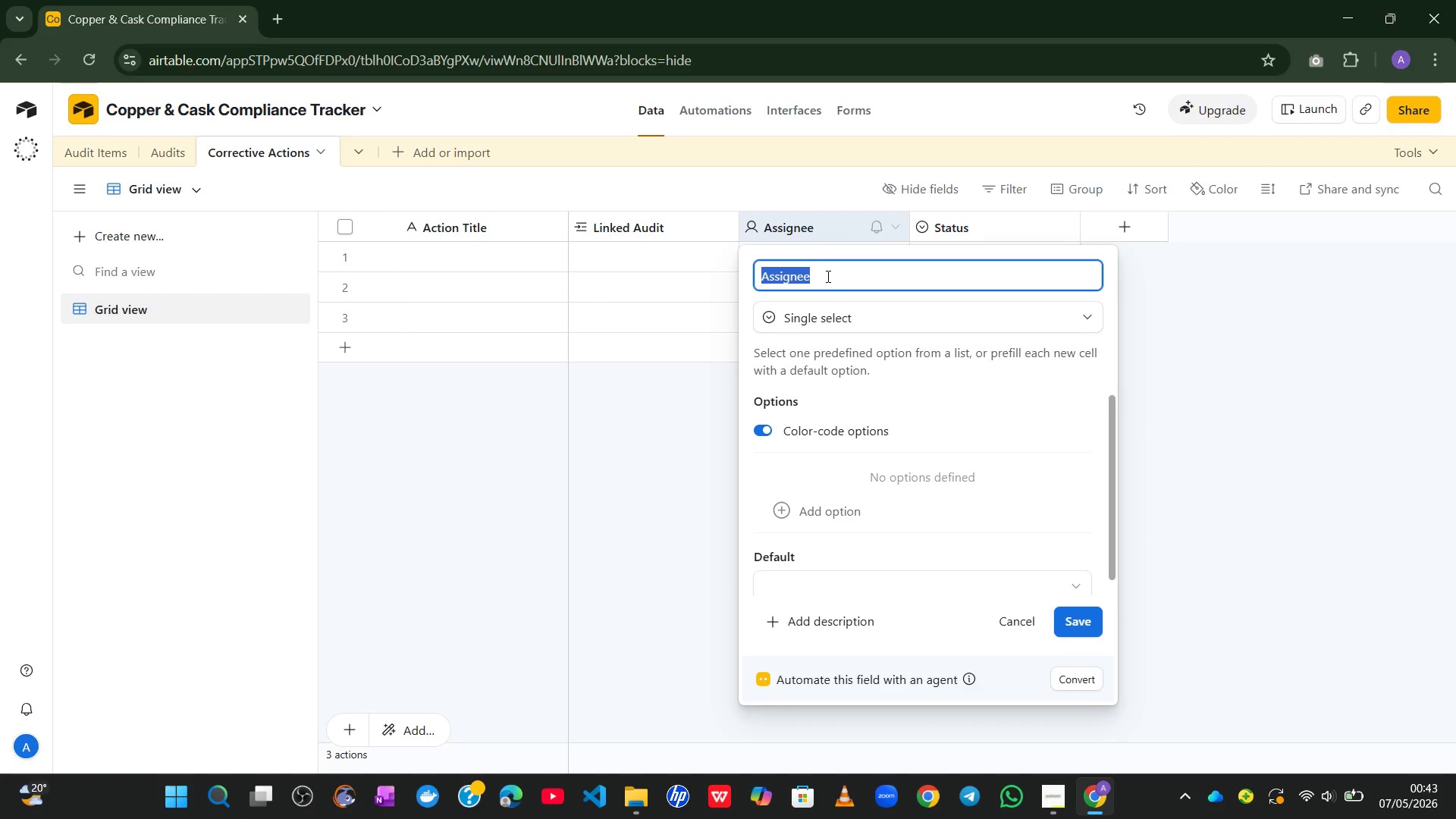 
type(Department)
 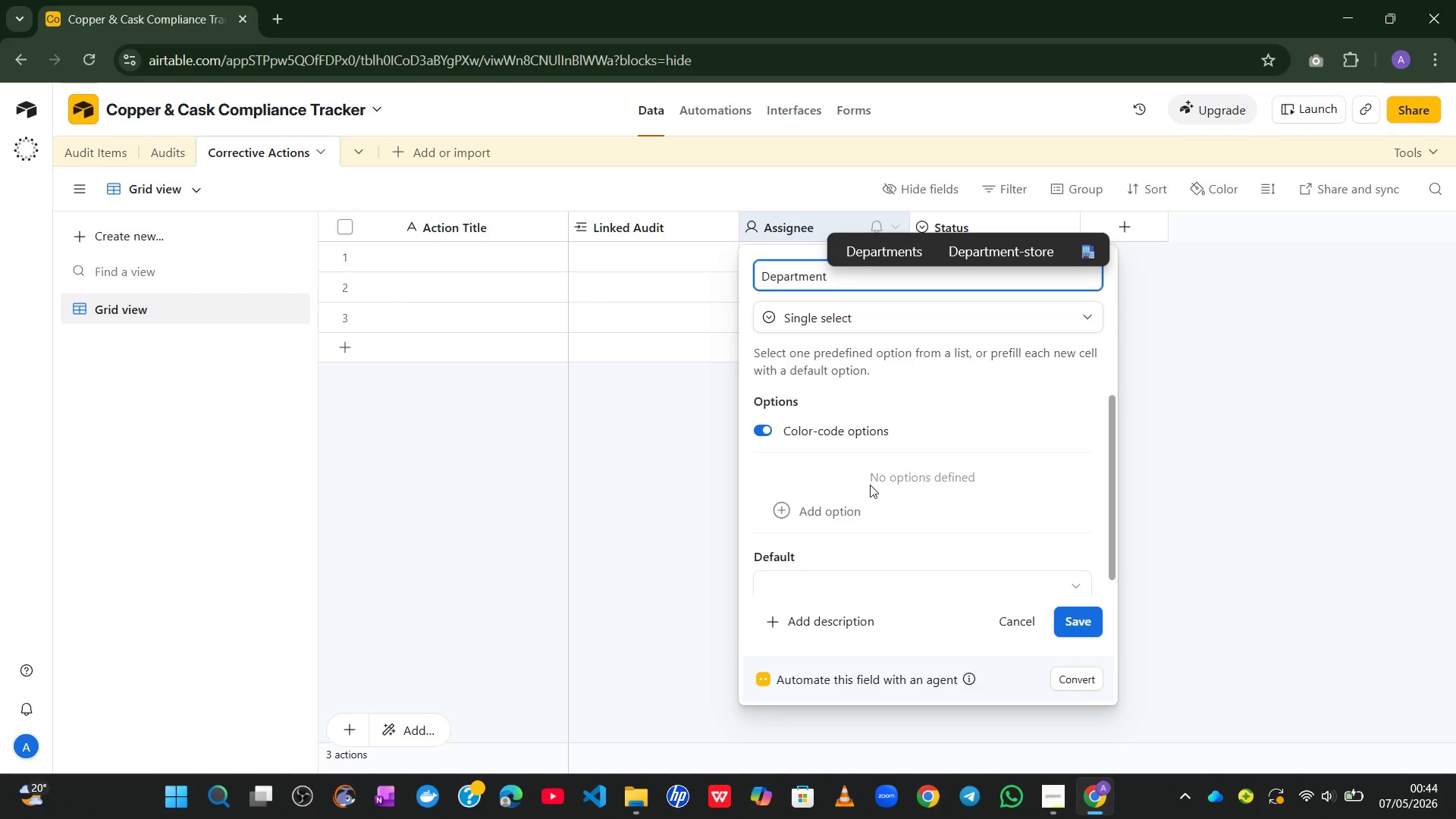 
left_click([830, 504])
 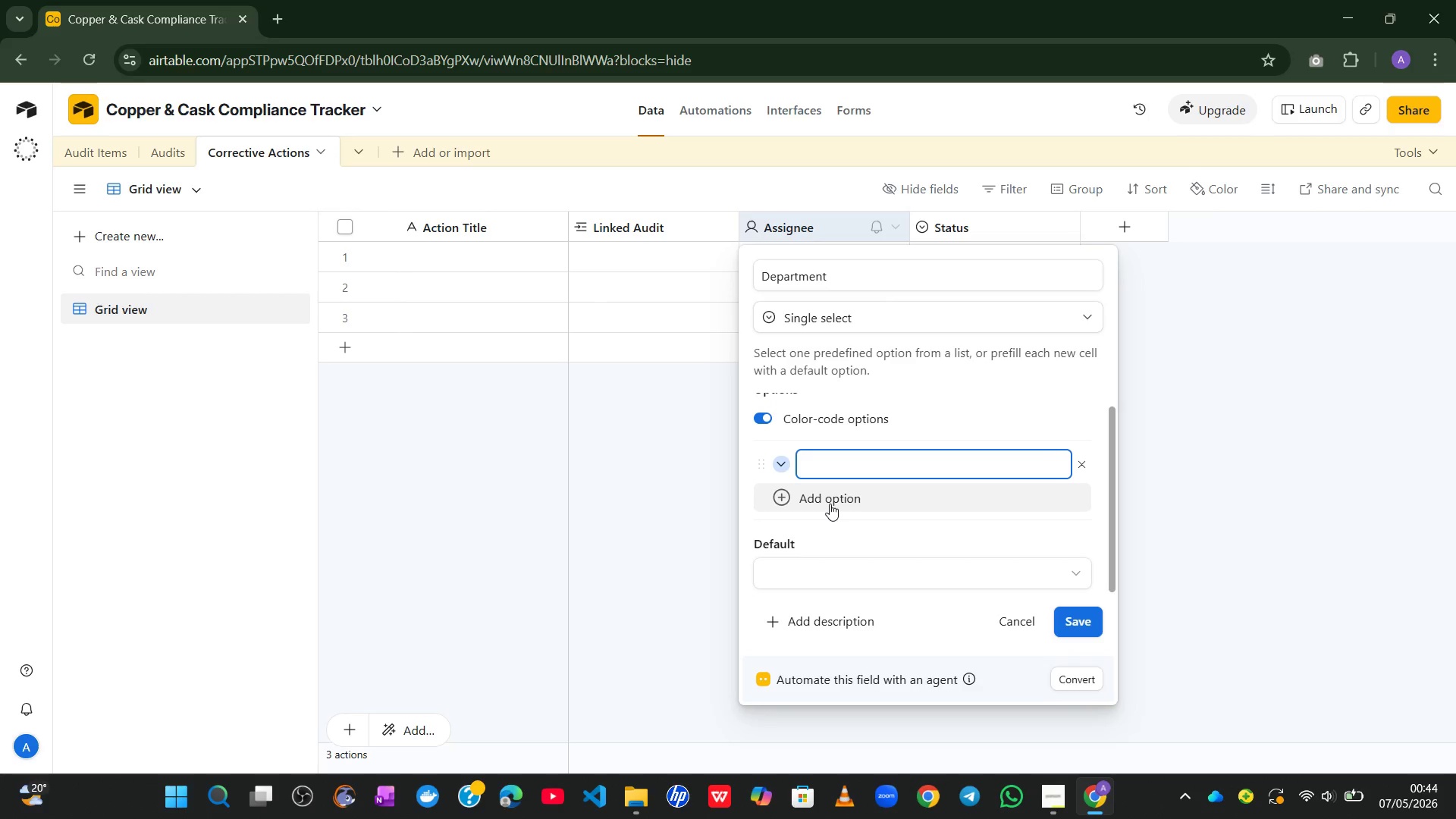 
type(Production)
 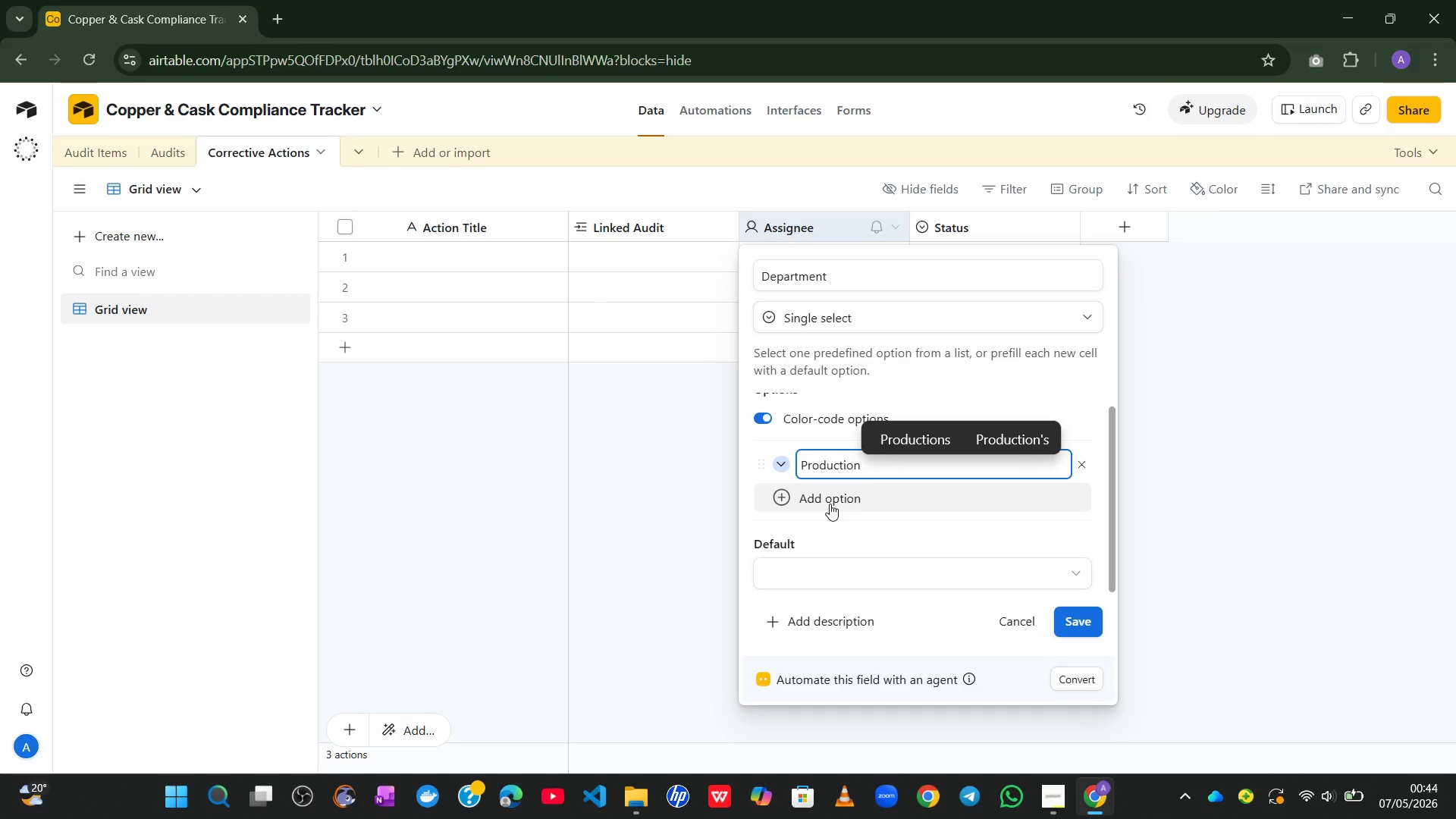 
key(Enter)
 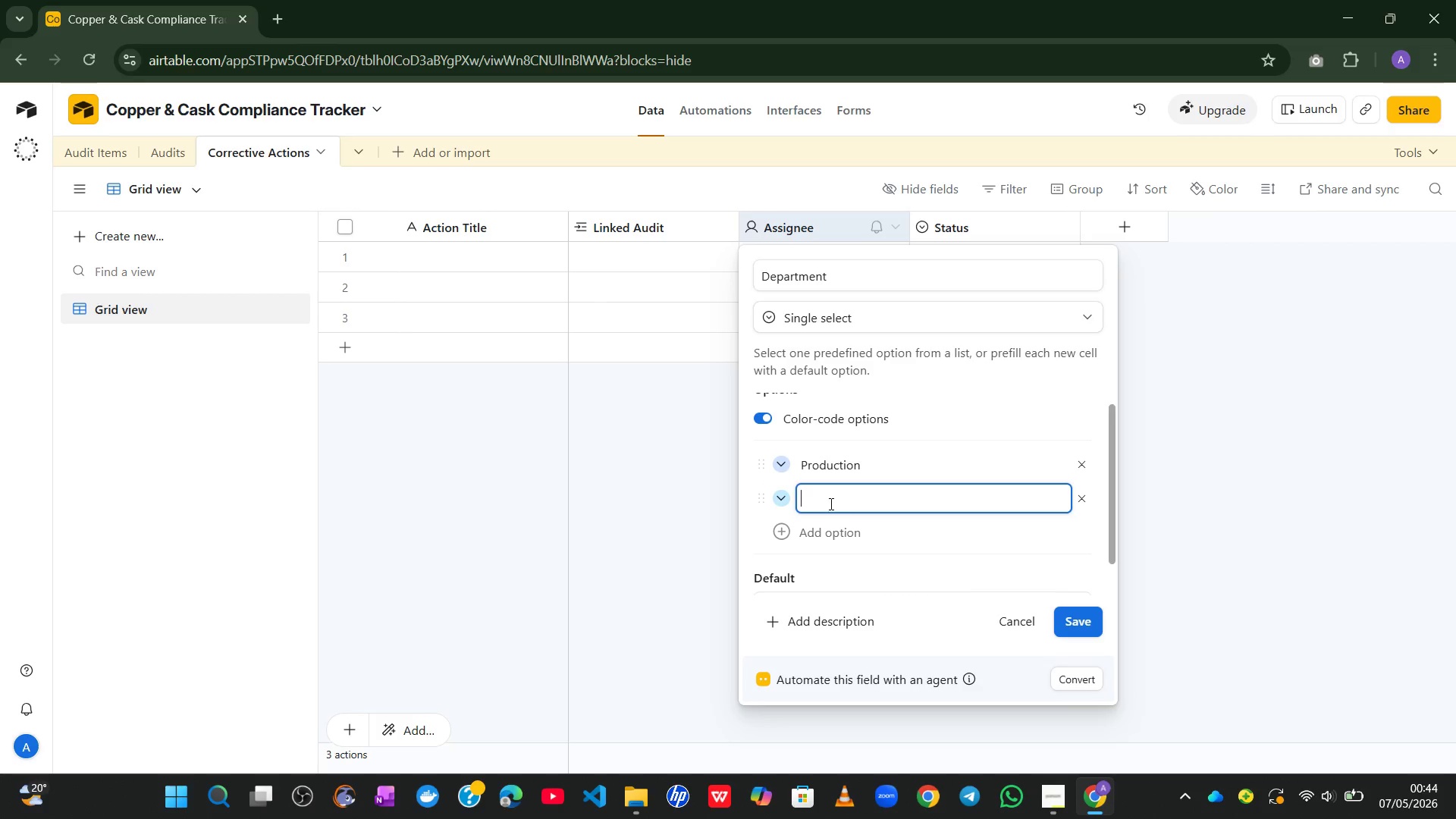 
type(Cellar)
 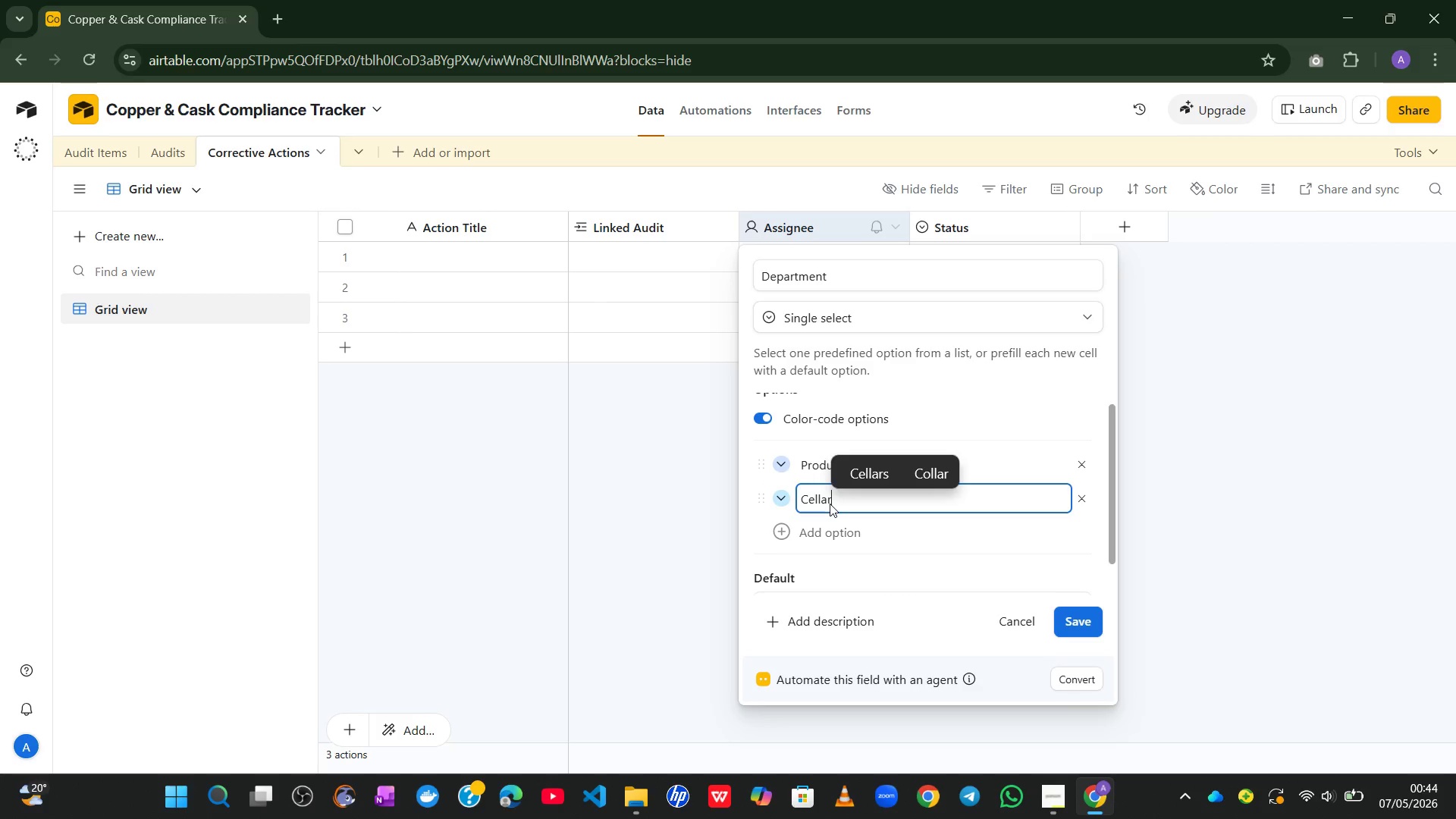 
key(Enter)
 